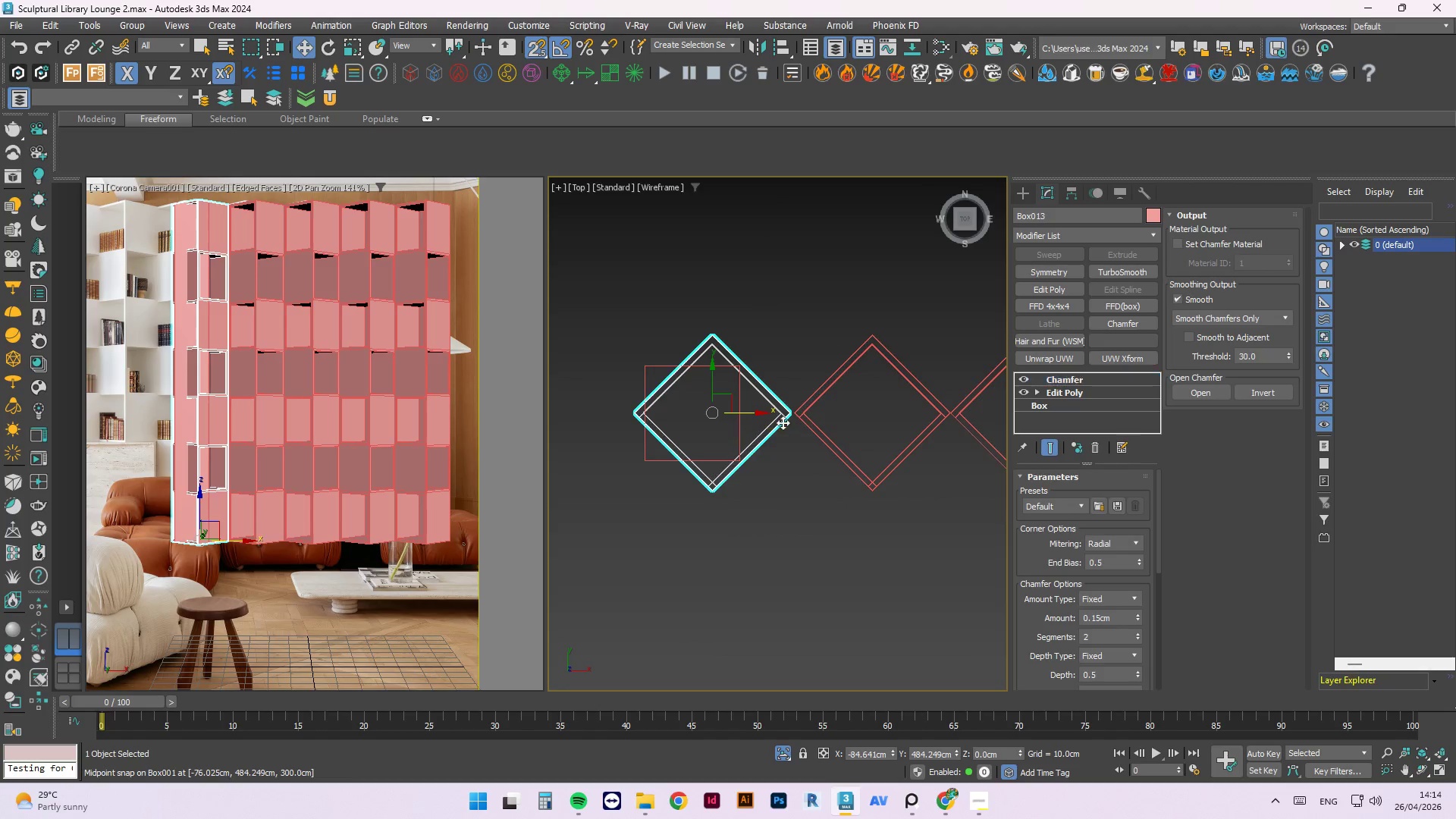 
scroll: coordinate [803, 396], scroll_direction: up, amount: 16.0
 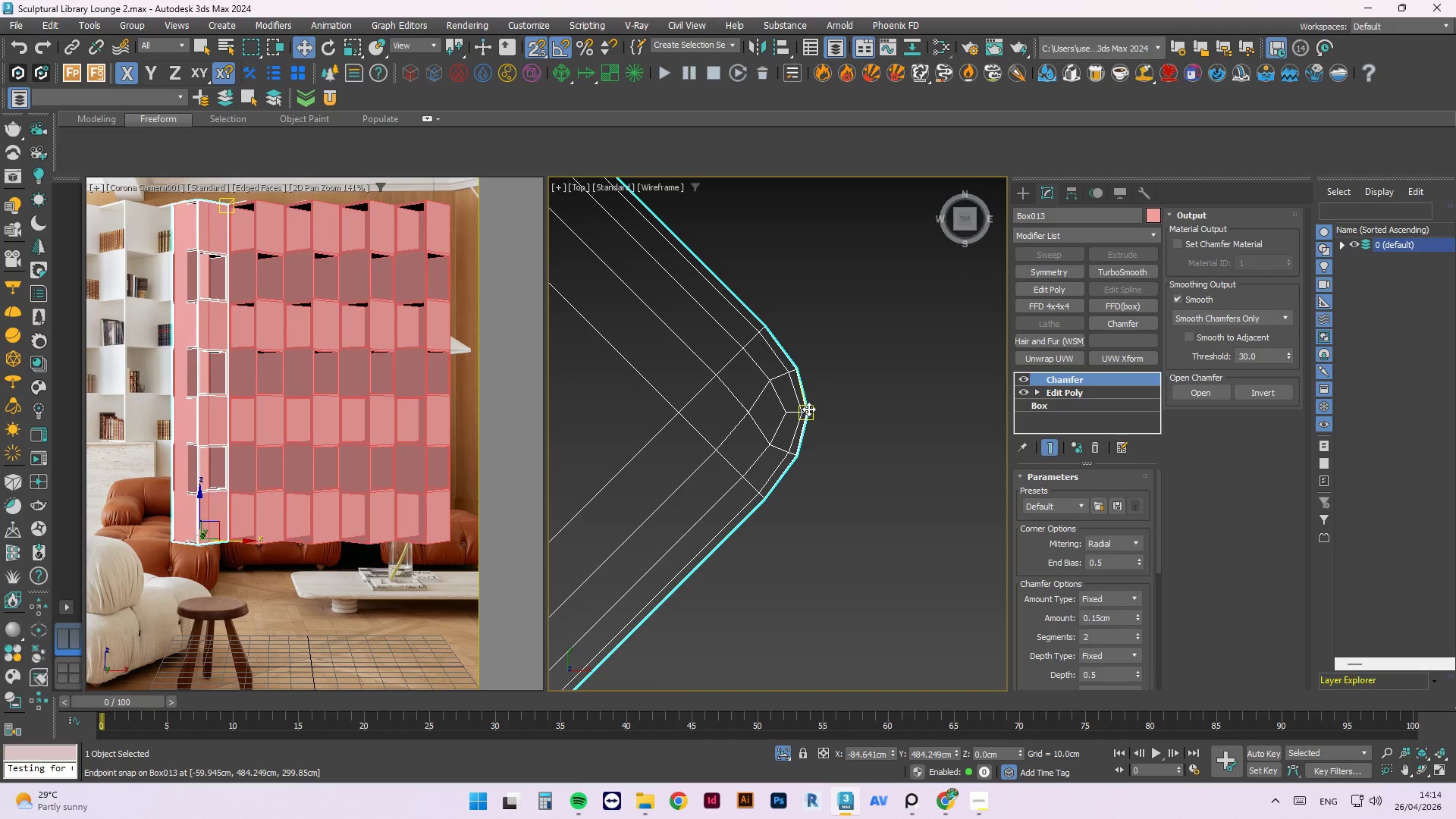 
left_click_drag(start_coordinate=[808, 409], to_coordinate=[795, 473])
 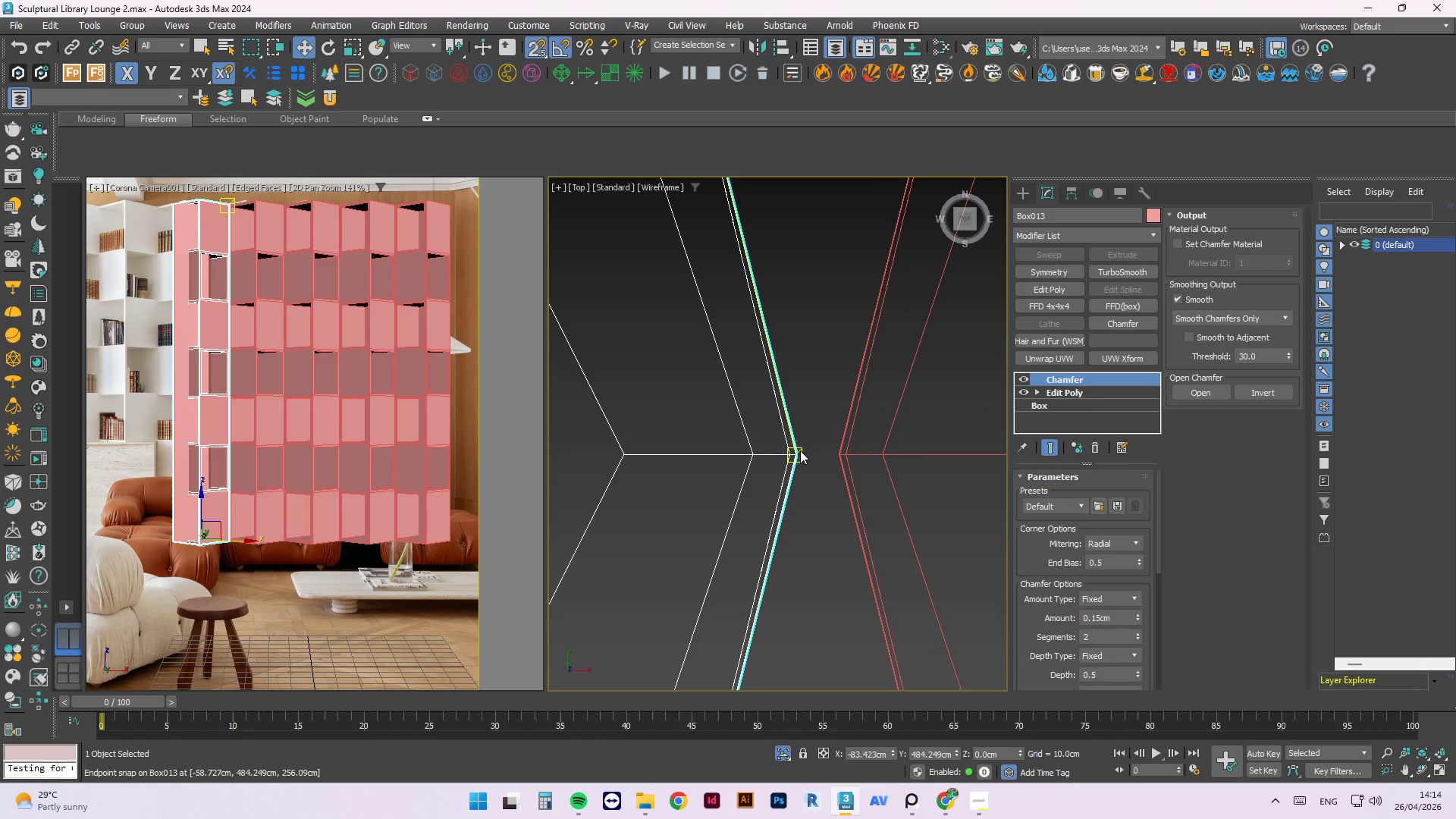 
scroll: coordinate [606, 410], scroll_direction: down, amount: 5.0
 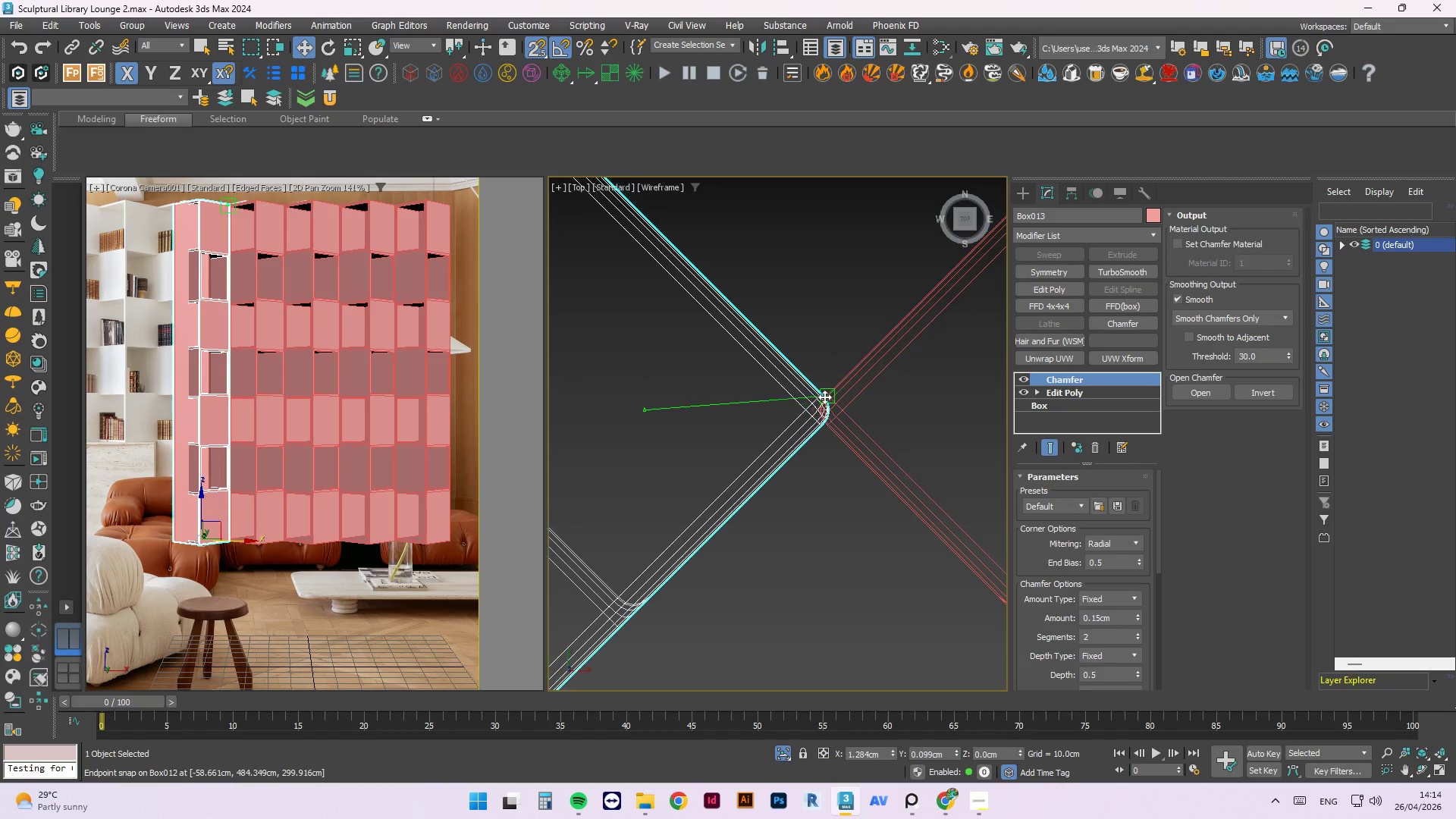 
scroll: coordinate [797, 475], scroll_direction: up, amount: 11.0
 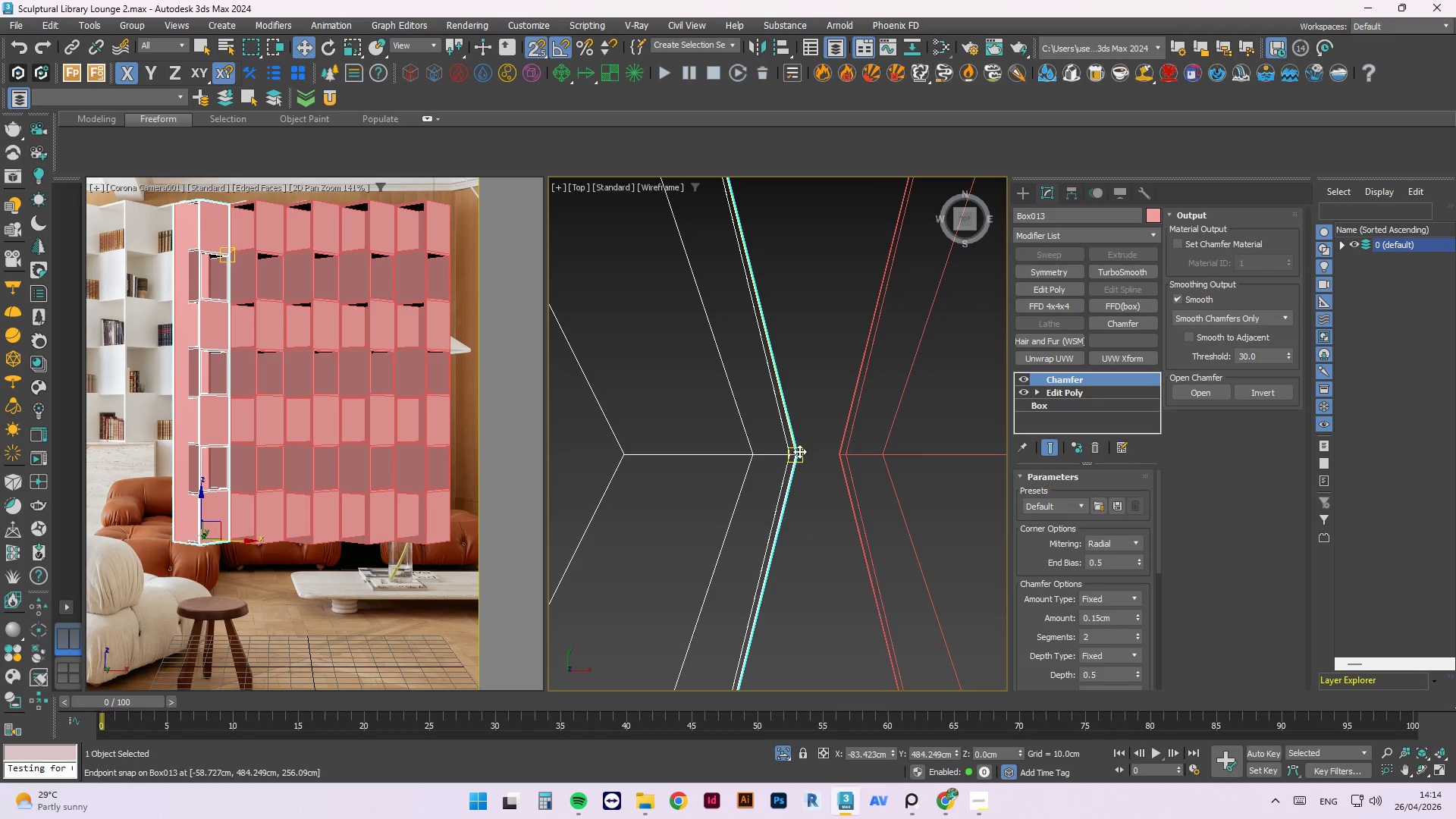 
left_click_drag(start_coordinate=[799, 454], to_coordinate=[827, 454])
 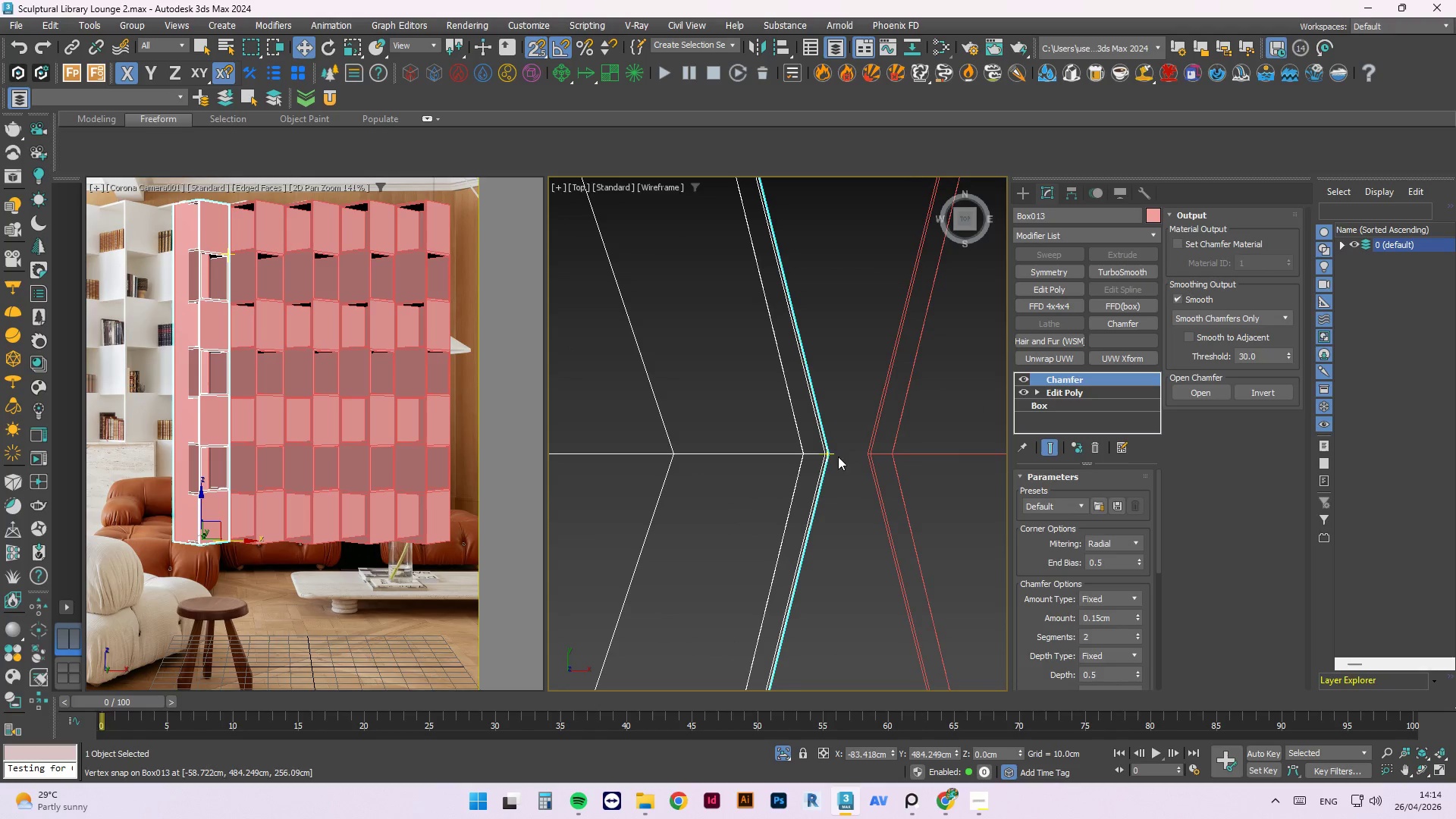 
scroll: coordinate [858, 453], scroll_direction: up, amount: 5.0
 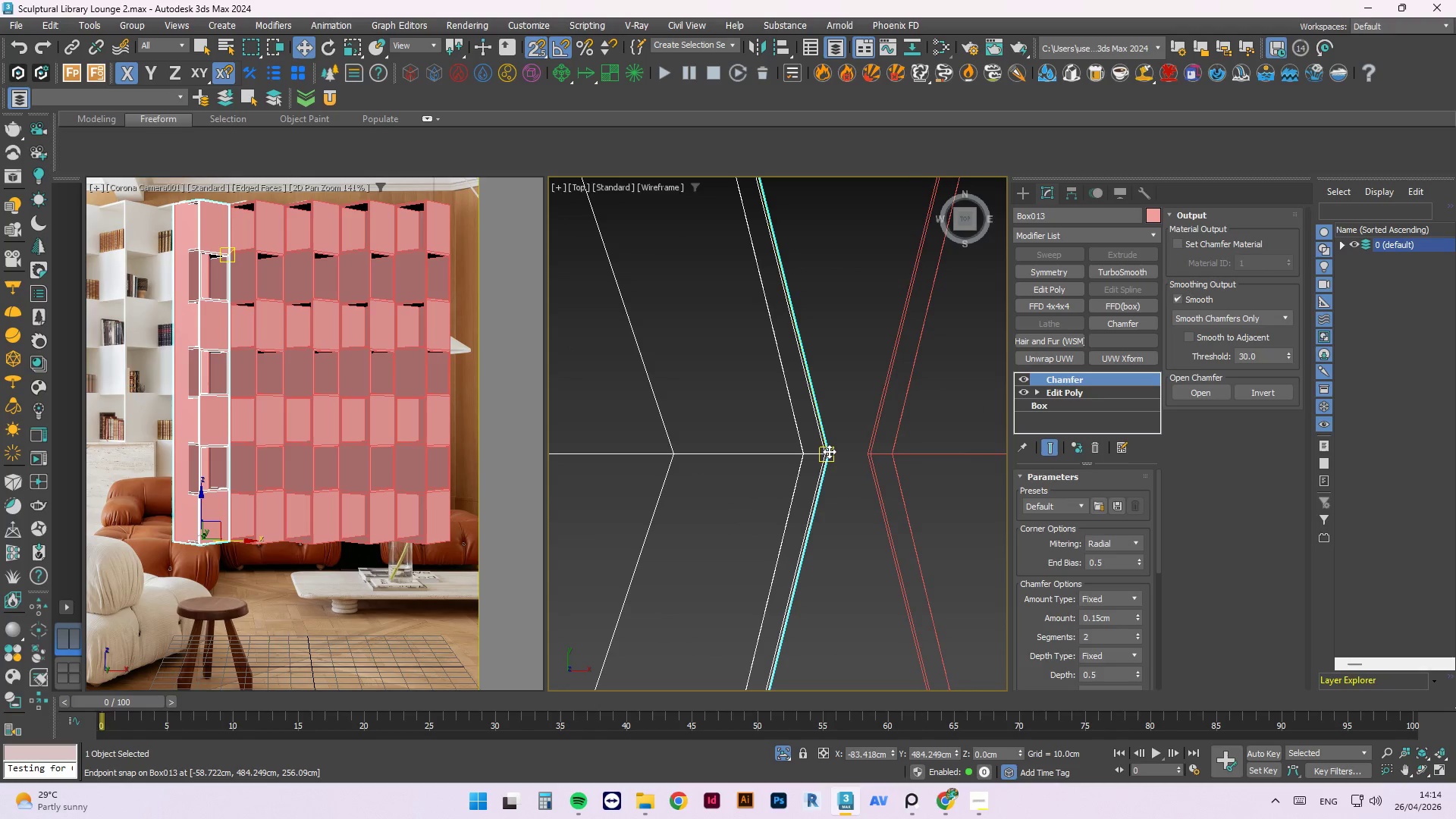 
left_click_drag(start_coordinate=[829, 451], to_coordinate=[855, 453])
 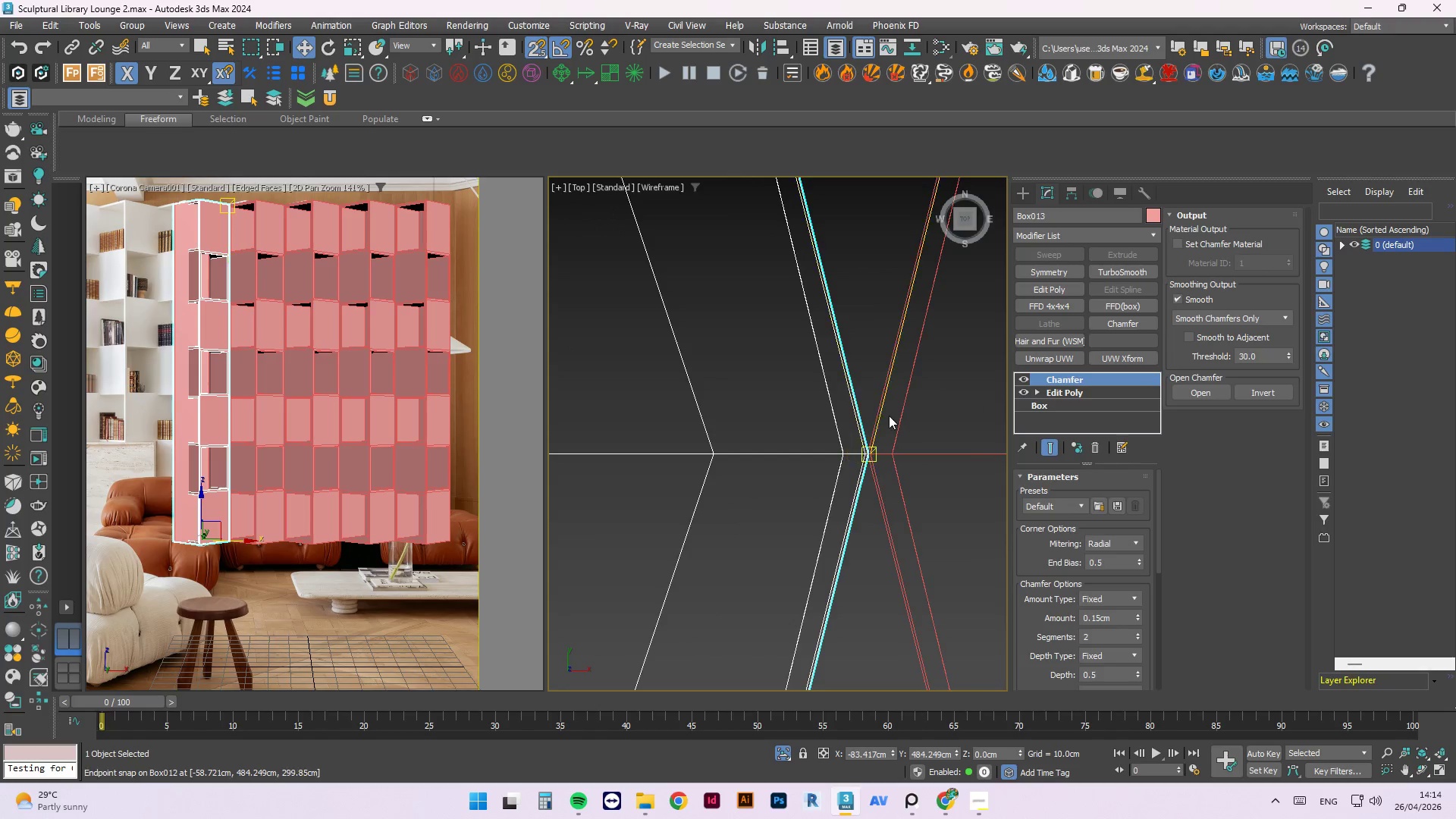 
scroll: coordinate [898, 503], scroll_direction: down, amount: 26.0
 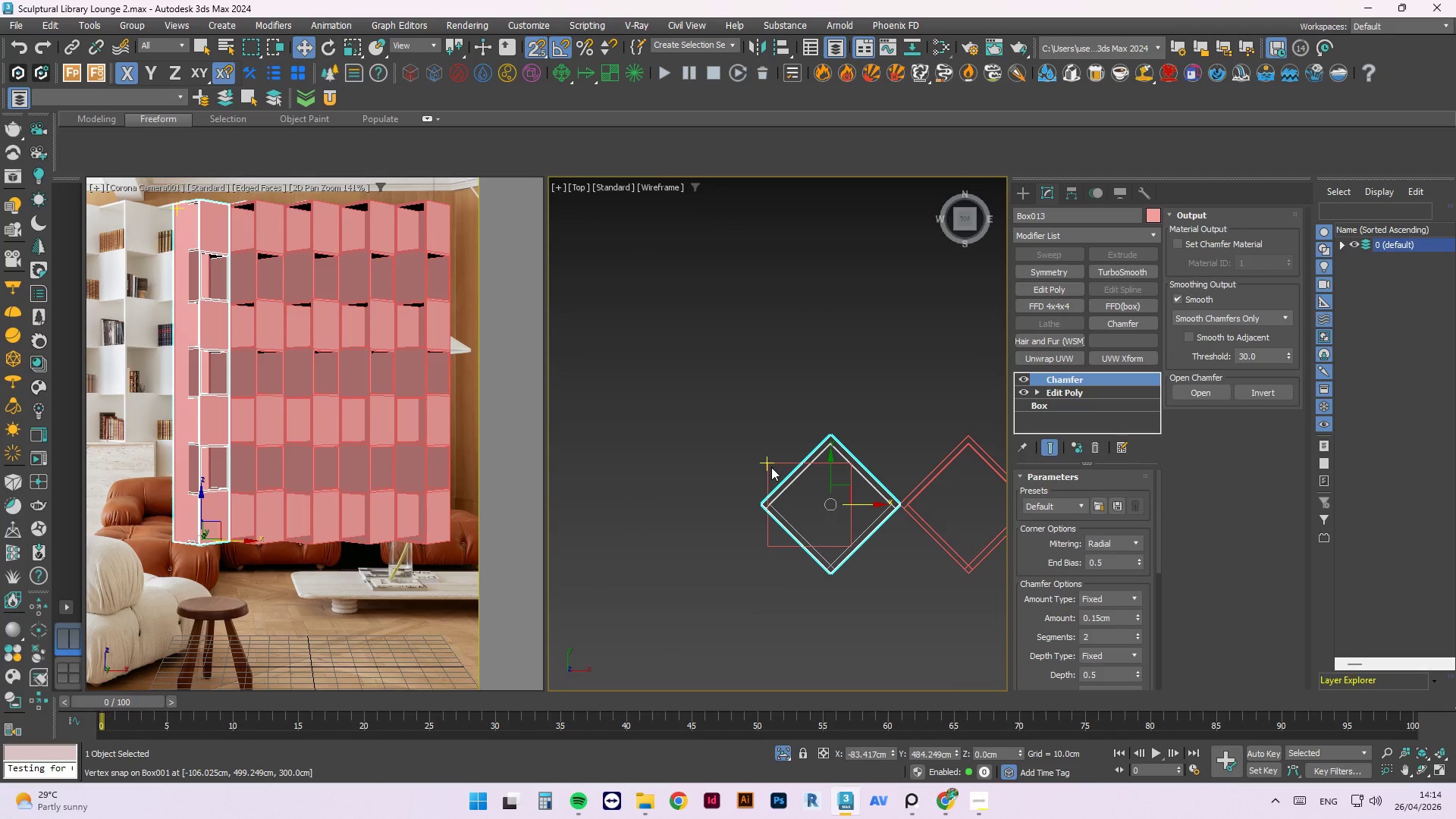 
double_click([774, 461])
 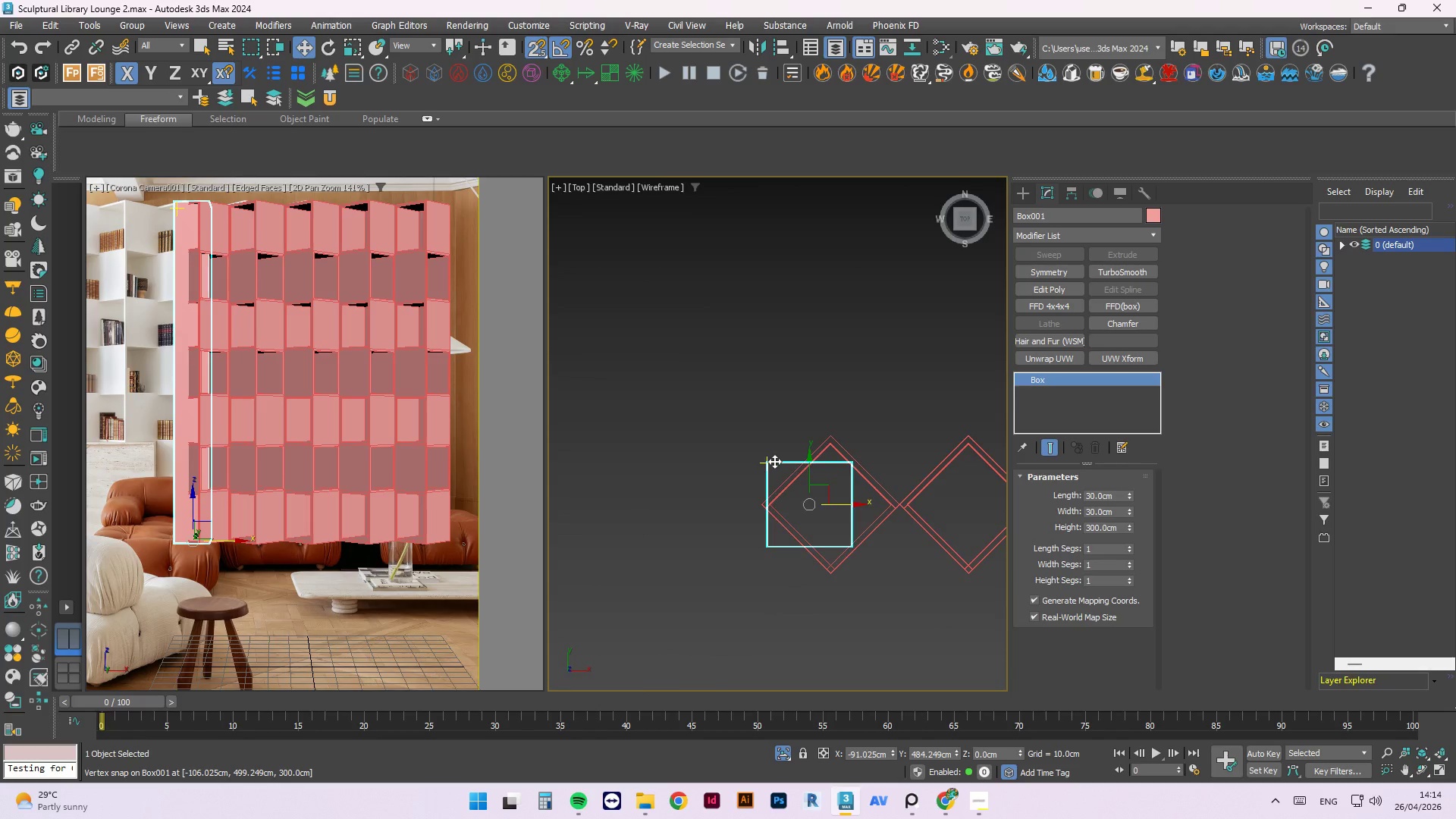 
key(Delete)
 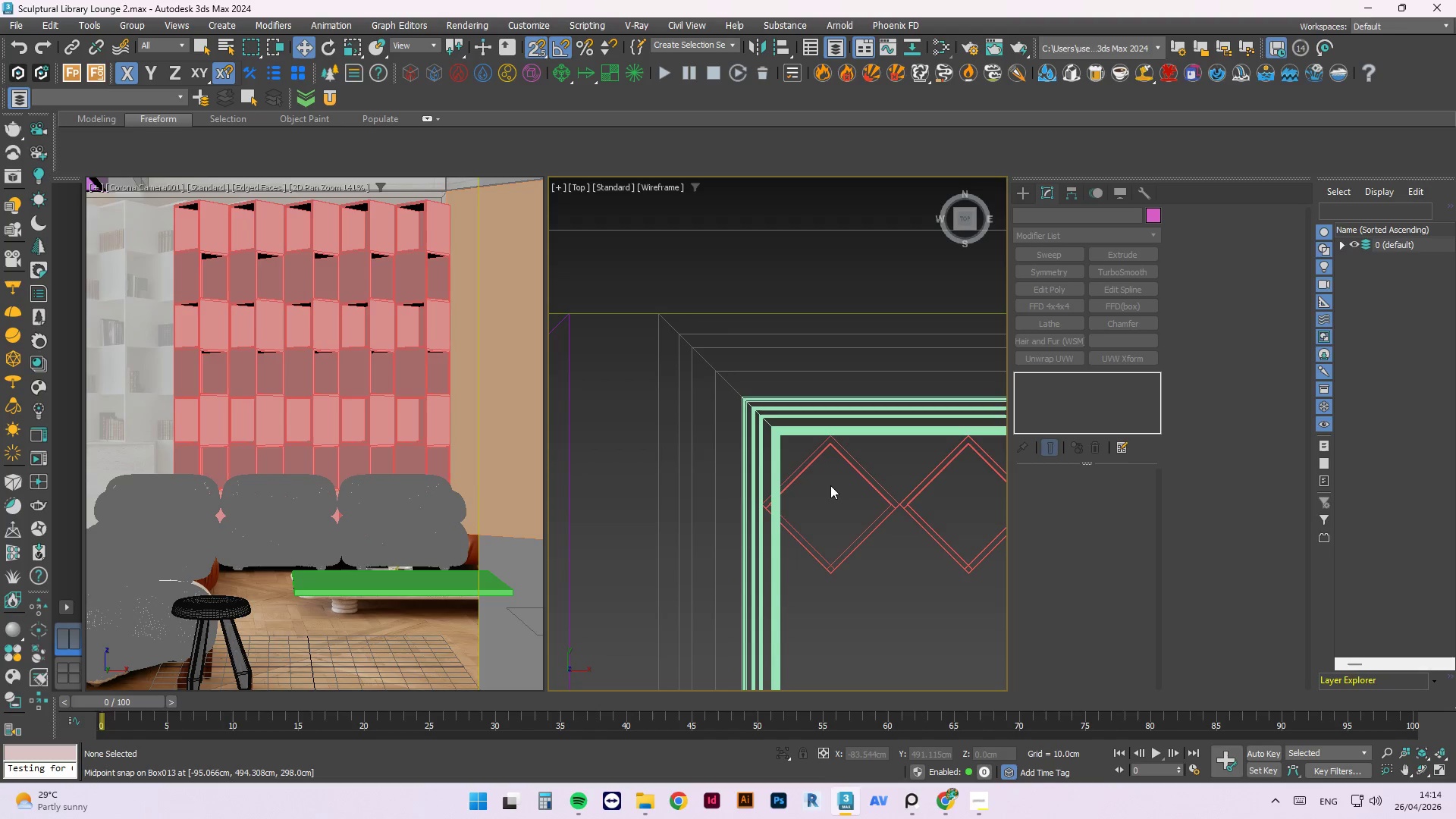 
scroll: coordinate [804, 472], scroll_direction: down, amount: 5.0
 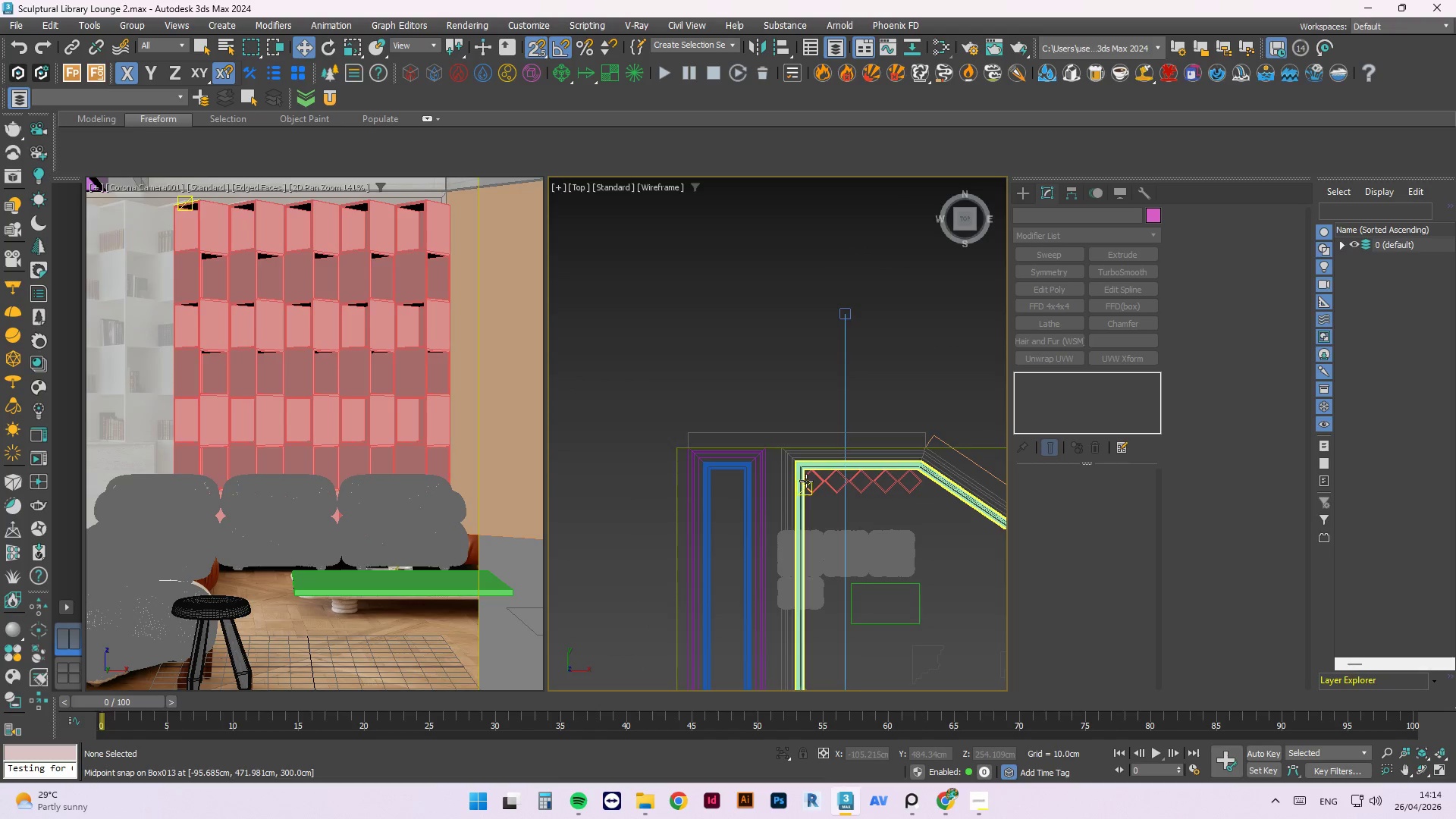 
scroll: coordinate [824, 479], scroll_direction: up, amount: 5.0
 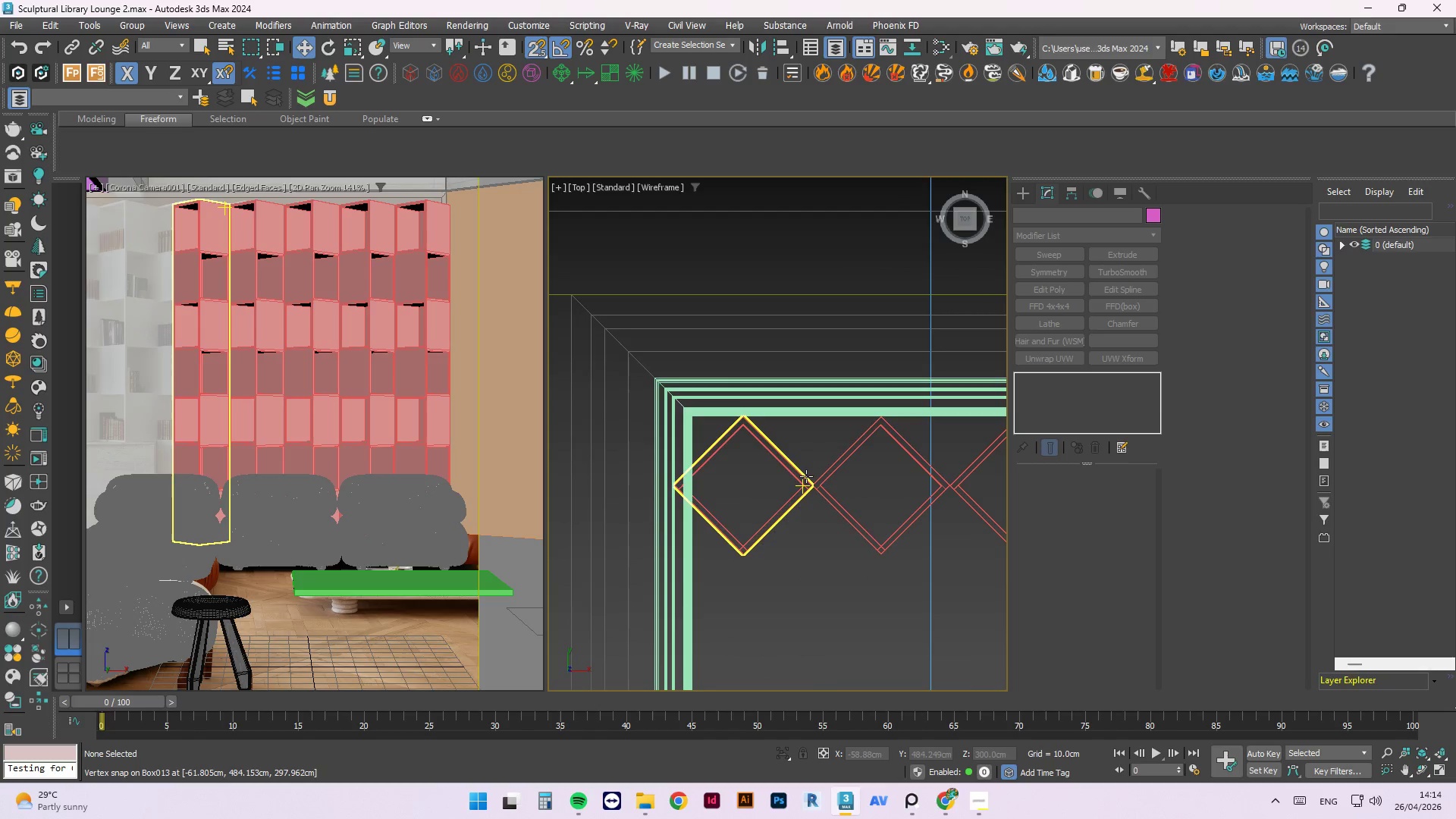 
left_click([806, 476])
 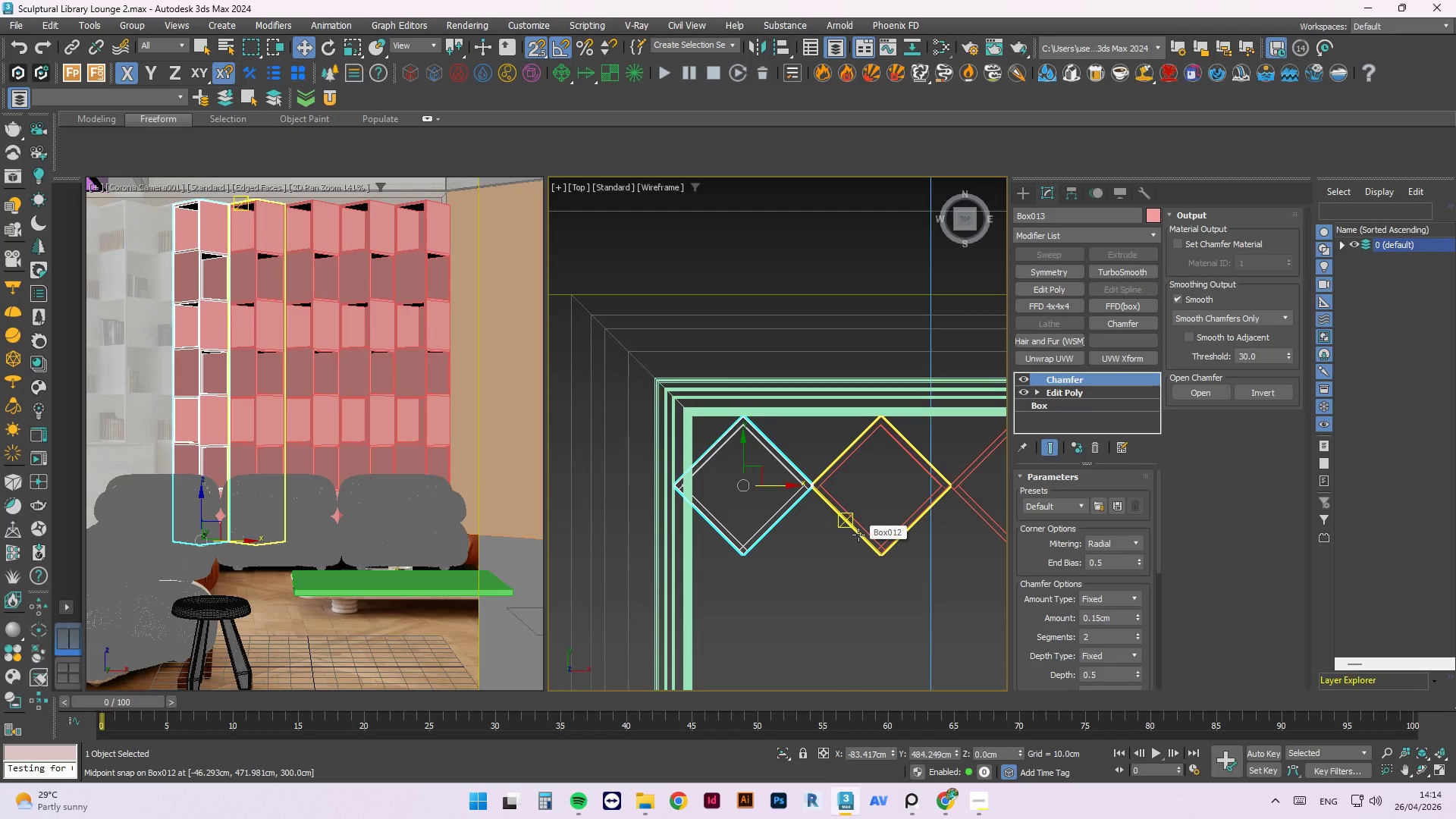 
key(T)
 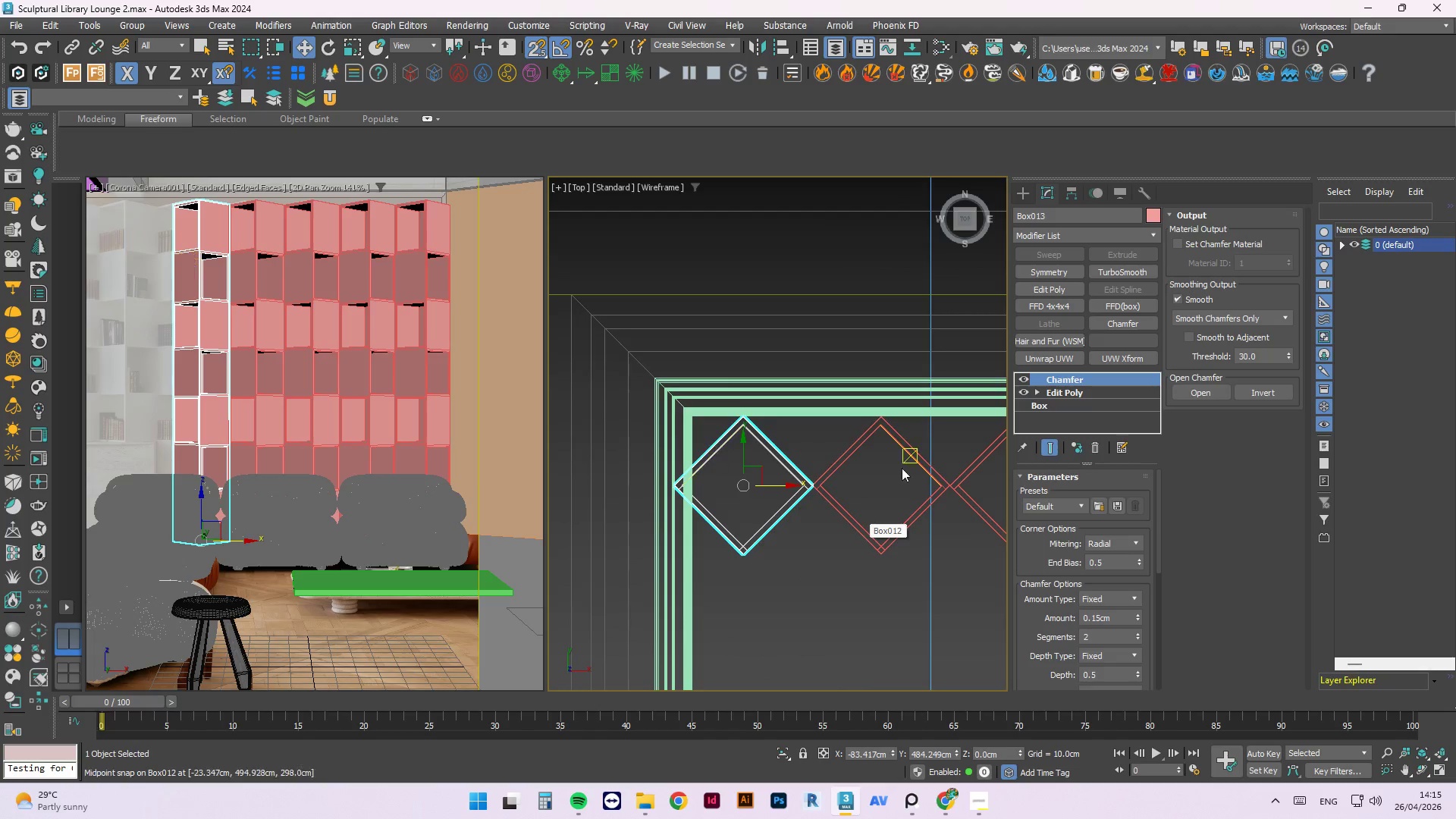 
scroll: coordinate [913, 506], scroll_direction: down, amount: 2.0
 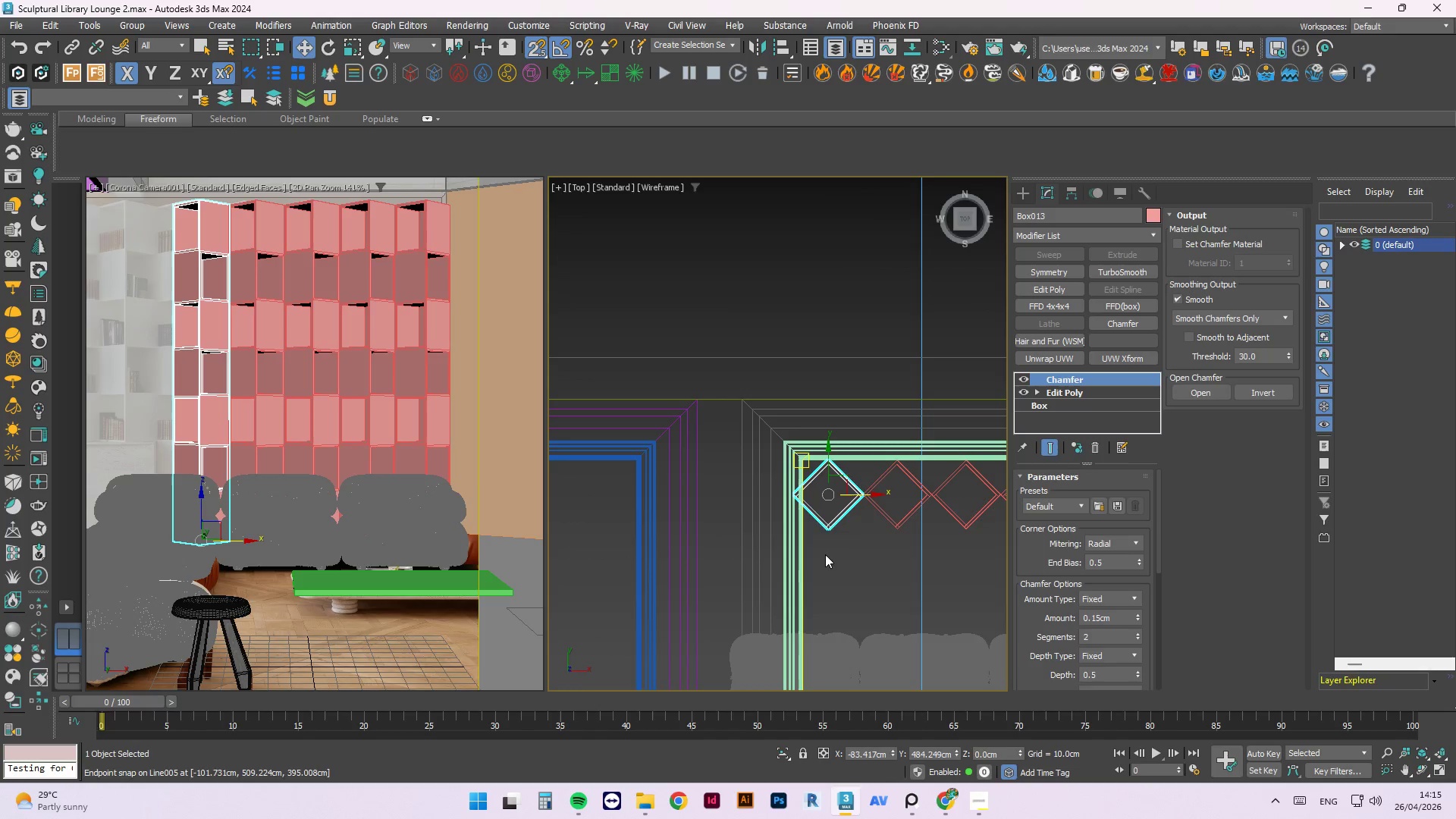 
scroll: coordinate [829, 488], scroll_direction: up, amount: 3.0
 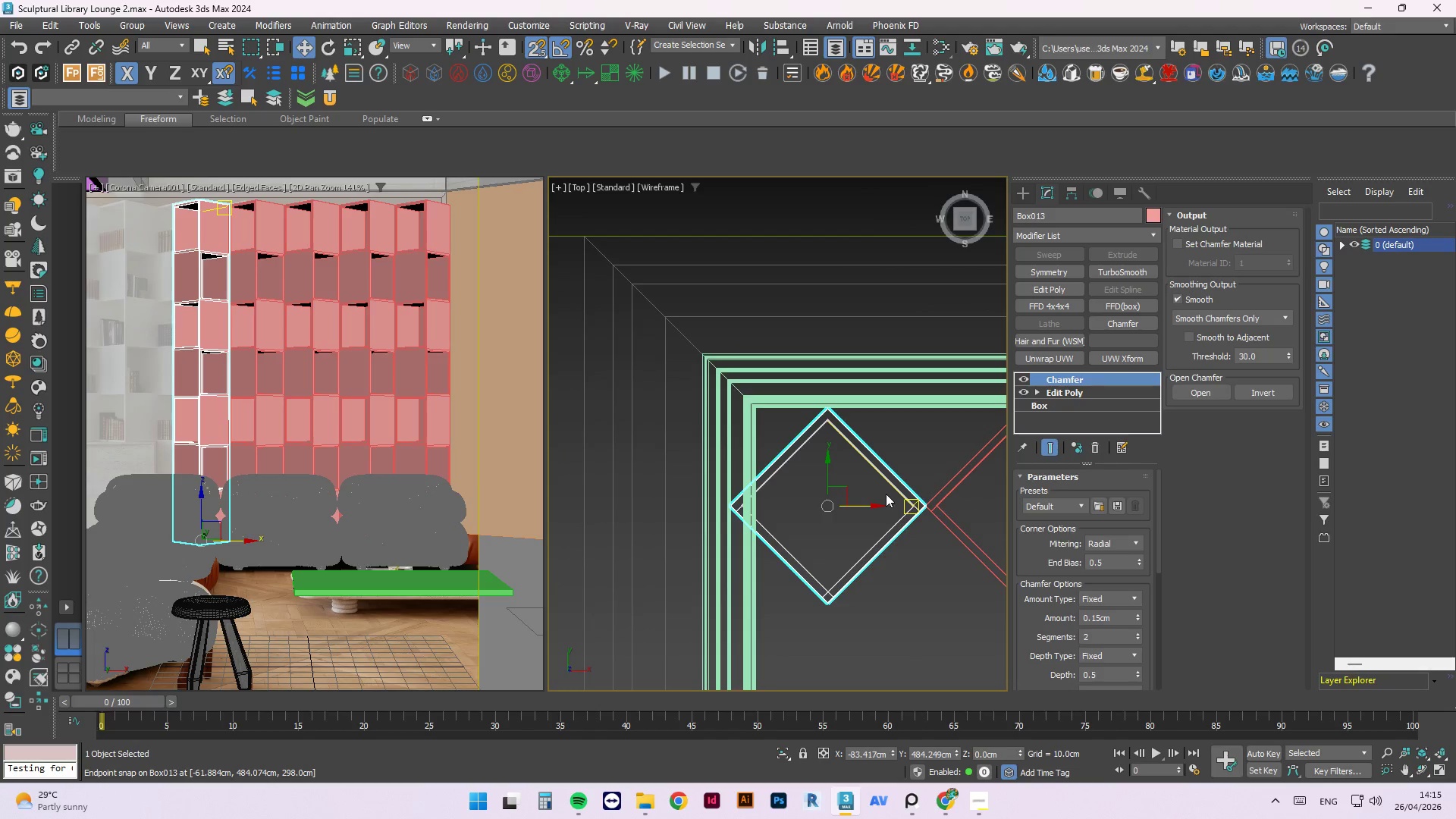 
scroll: coordinate [847, 488], scroll_direction: down, amount: 2.0
 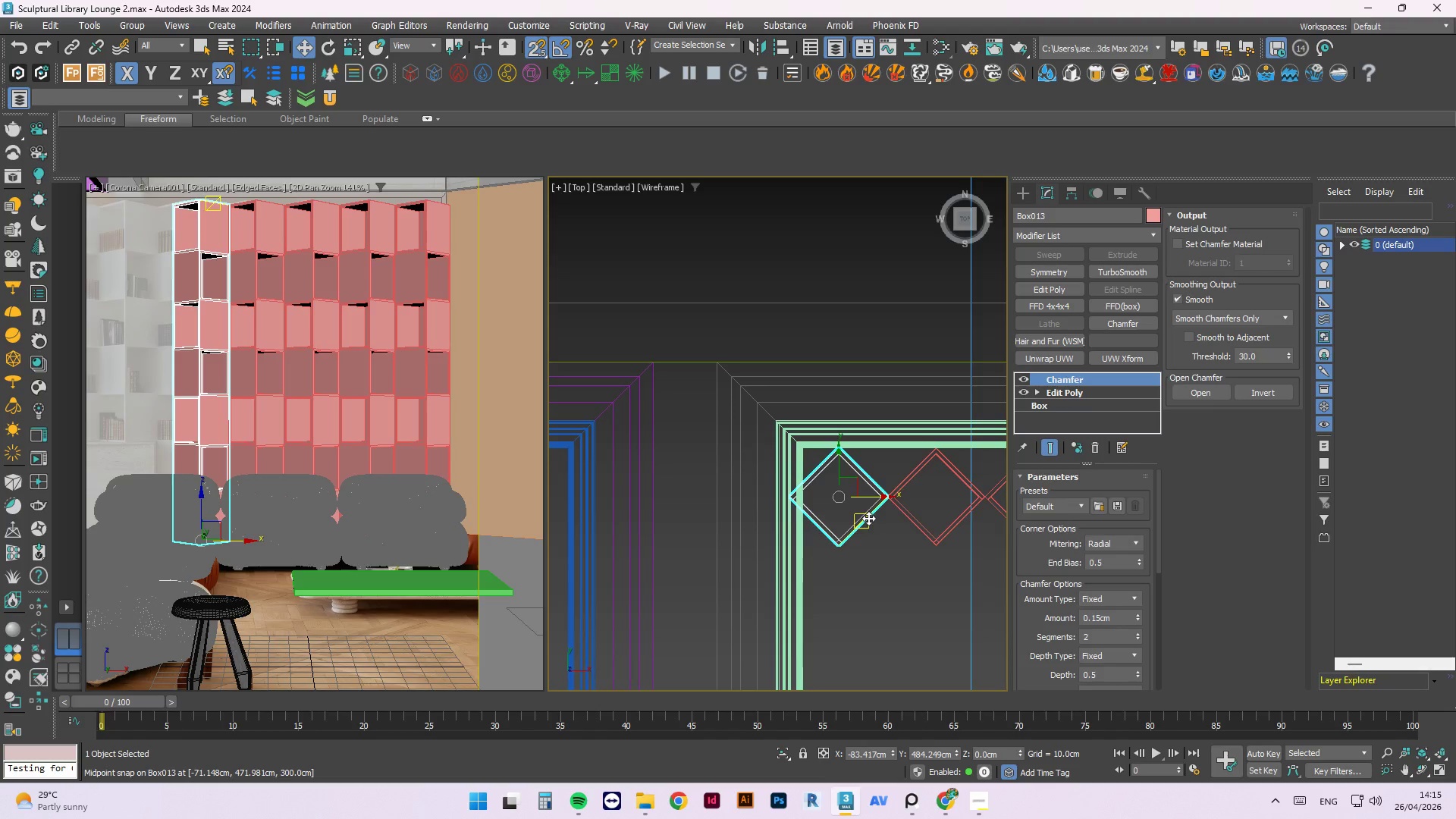 
hold_key(key=ControlLeft, duration=0.84)
left_click([896, 533])
 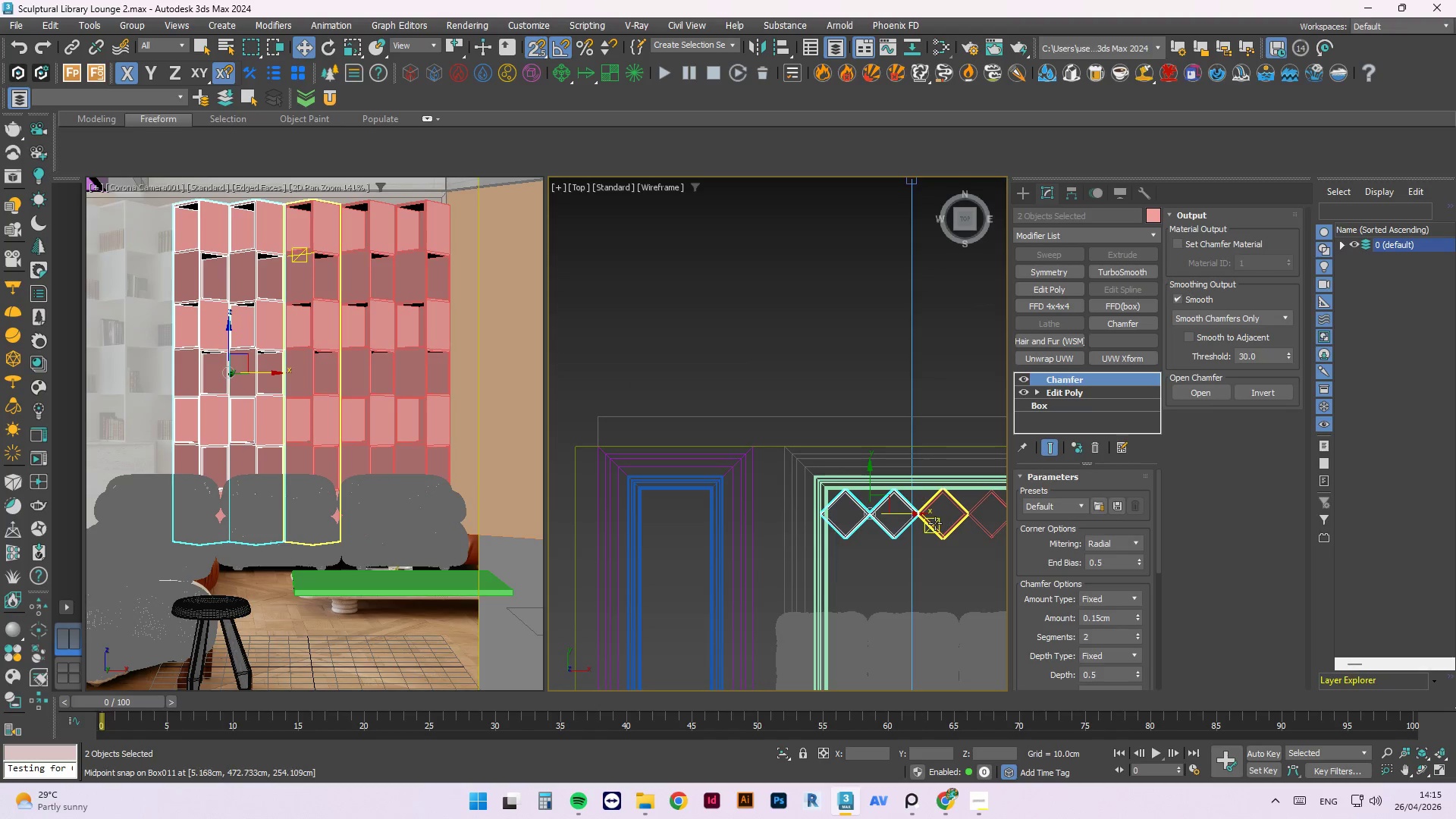 
scroll: coordinate [851, 532], scroll_direction: down, amount: 2.0
 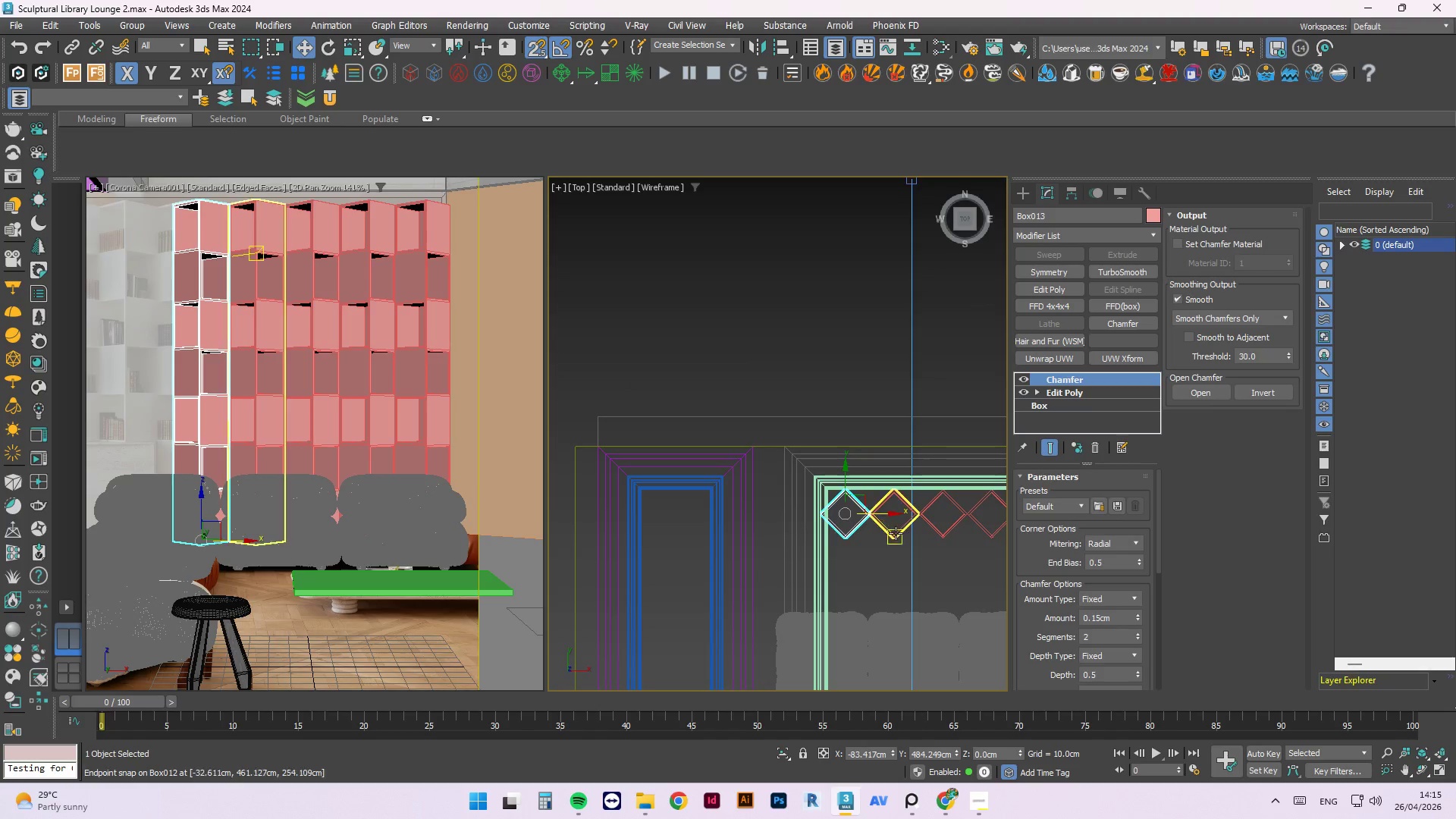 
double_click([935, 523])
 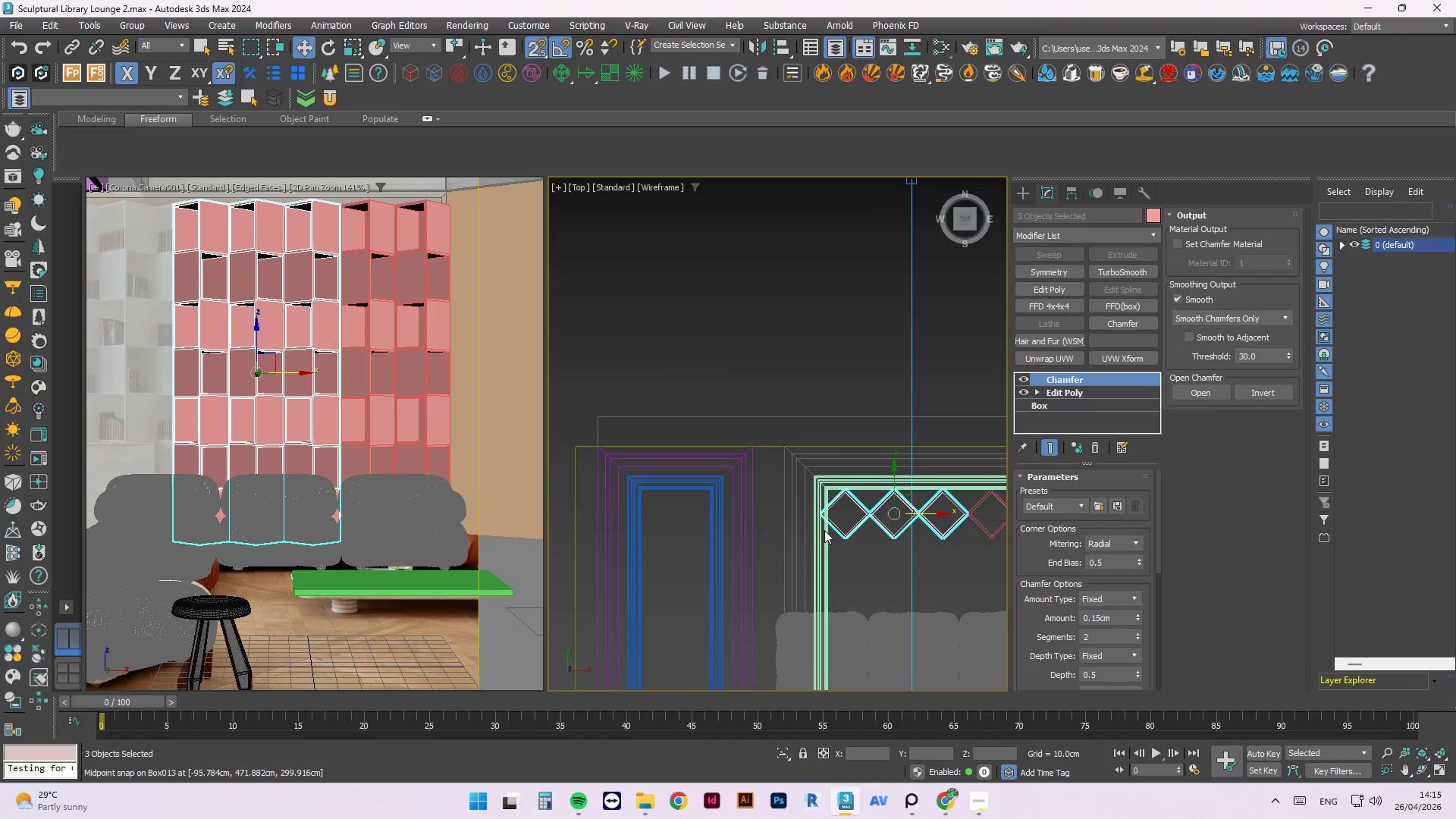 
hold_key(key=ControlLeft, duration=2.48)
 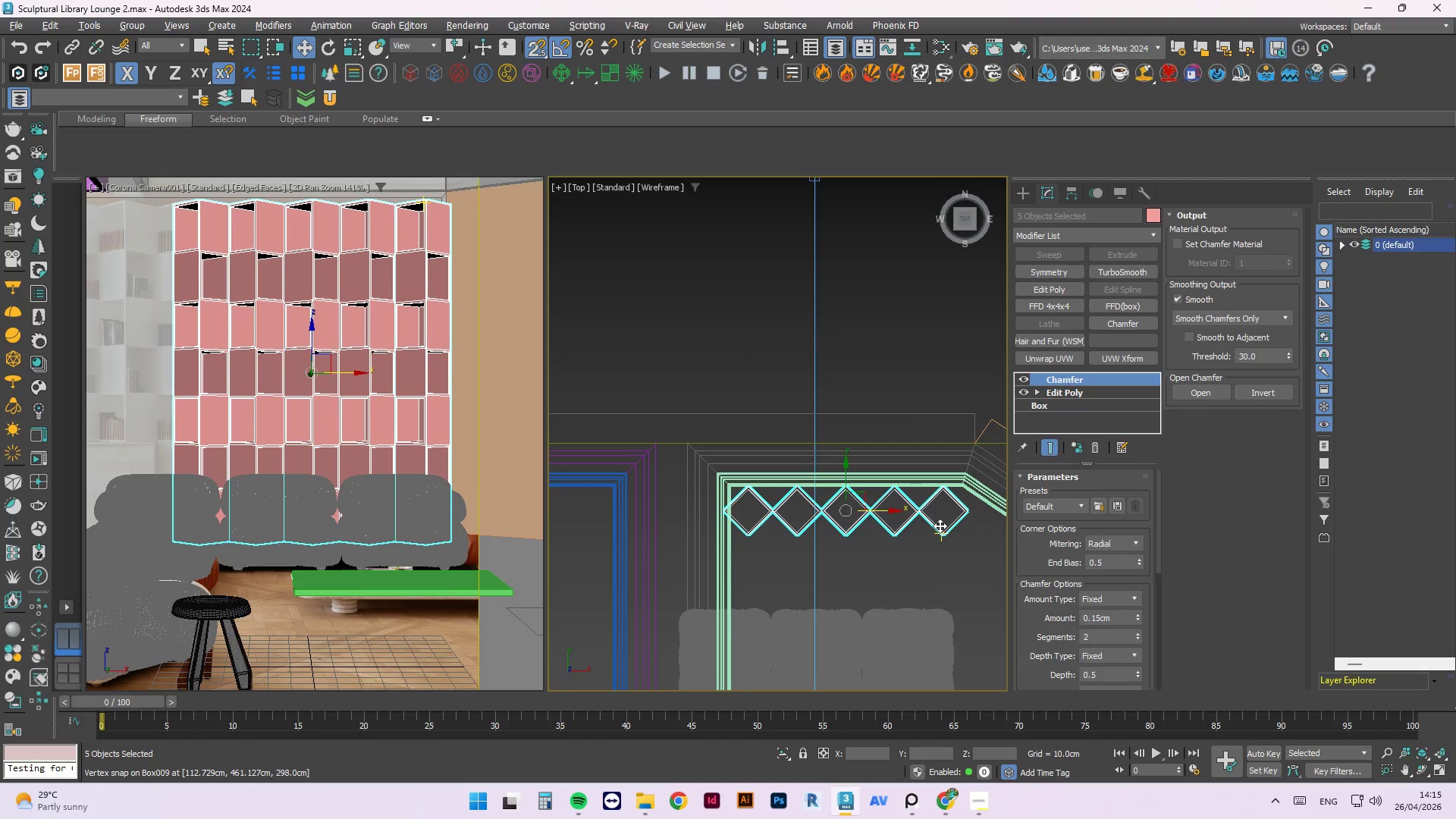 
scroll: coordinate [912, 531], scroll_direction: none, amount: 0.0
 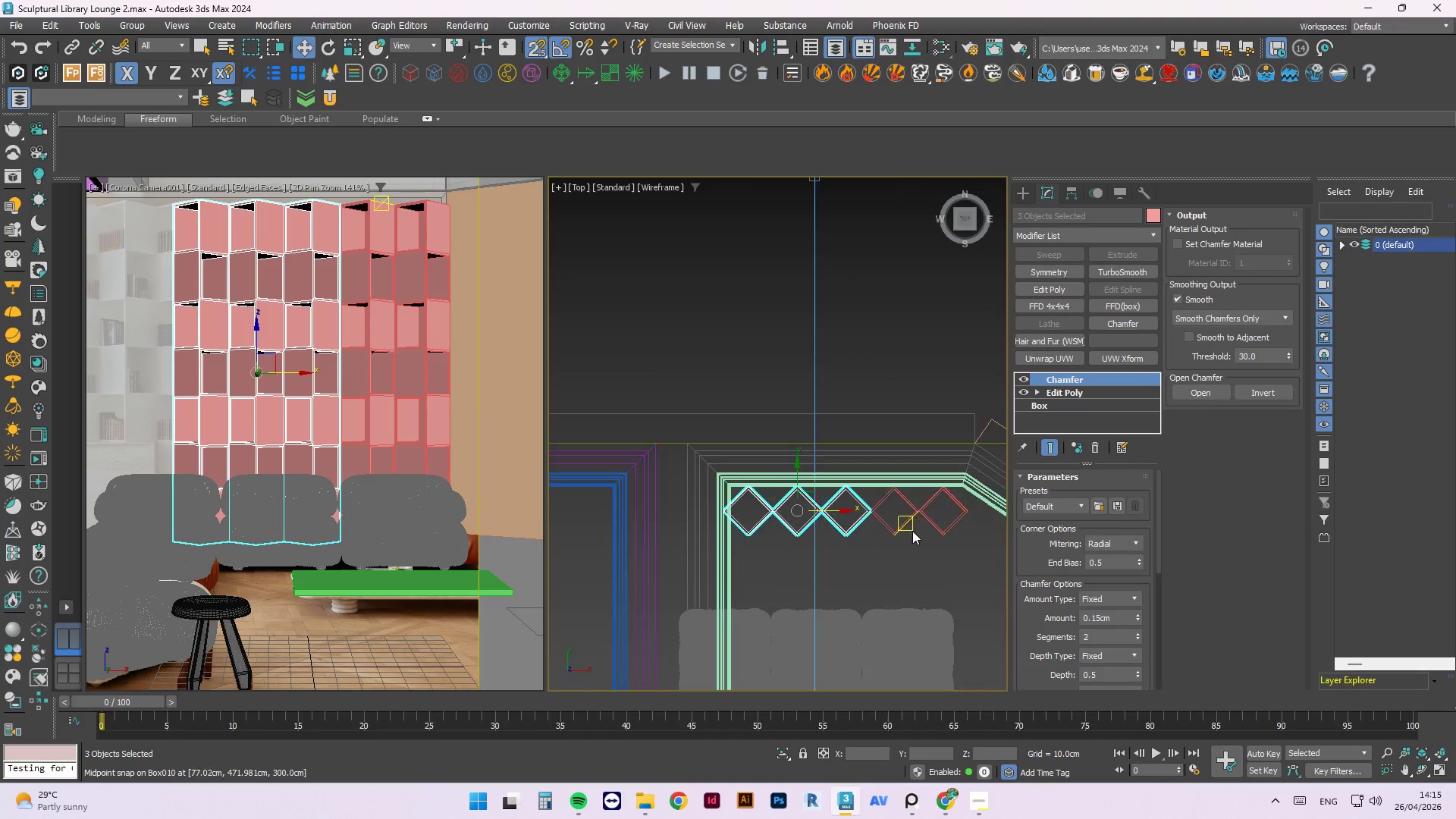 
left_click([893, 522])
 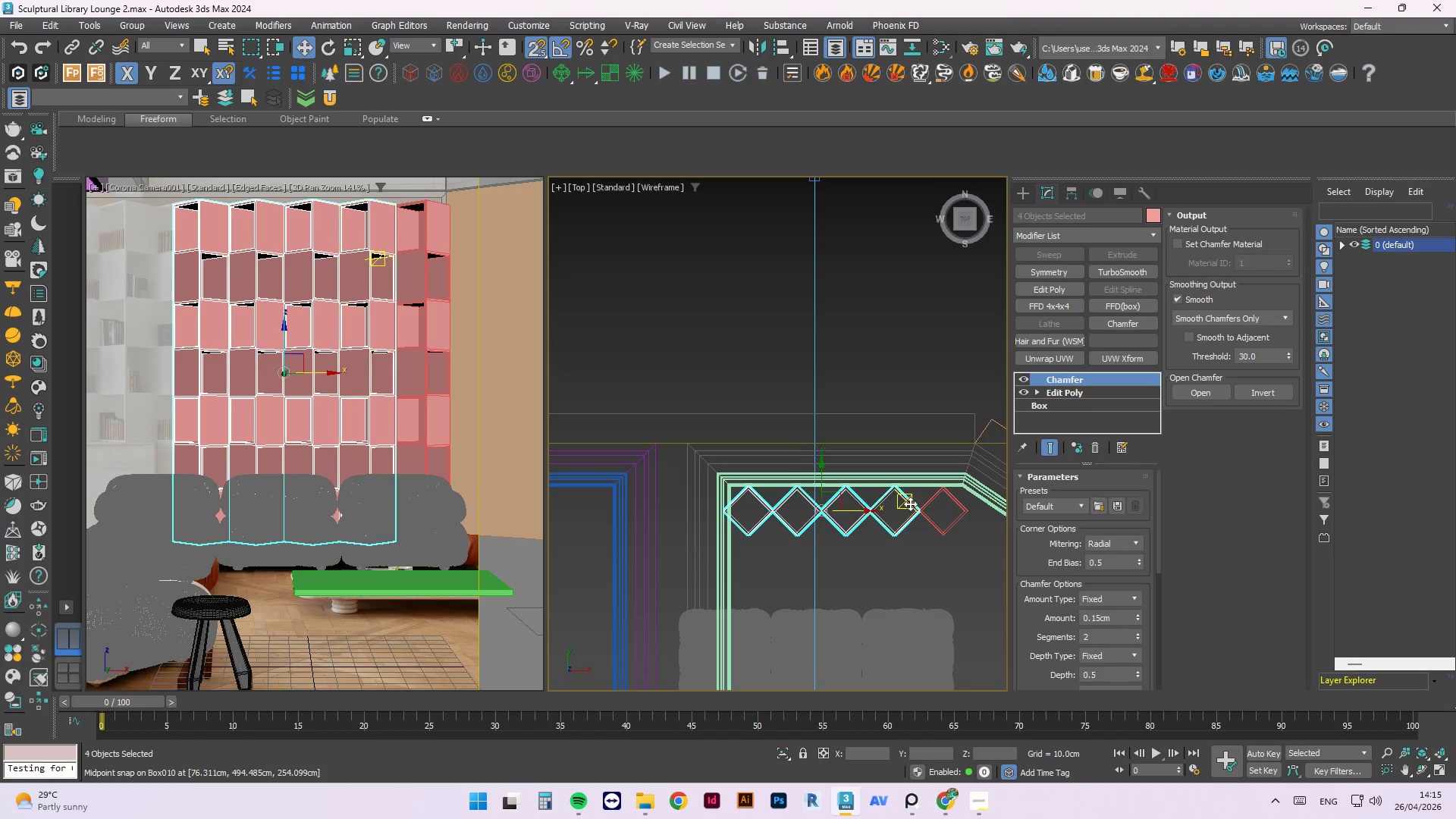 
double_click([937, 515])
 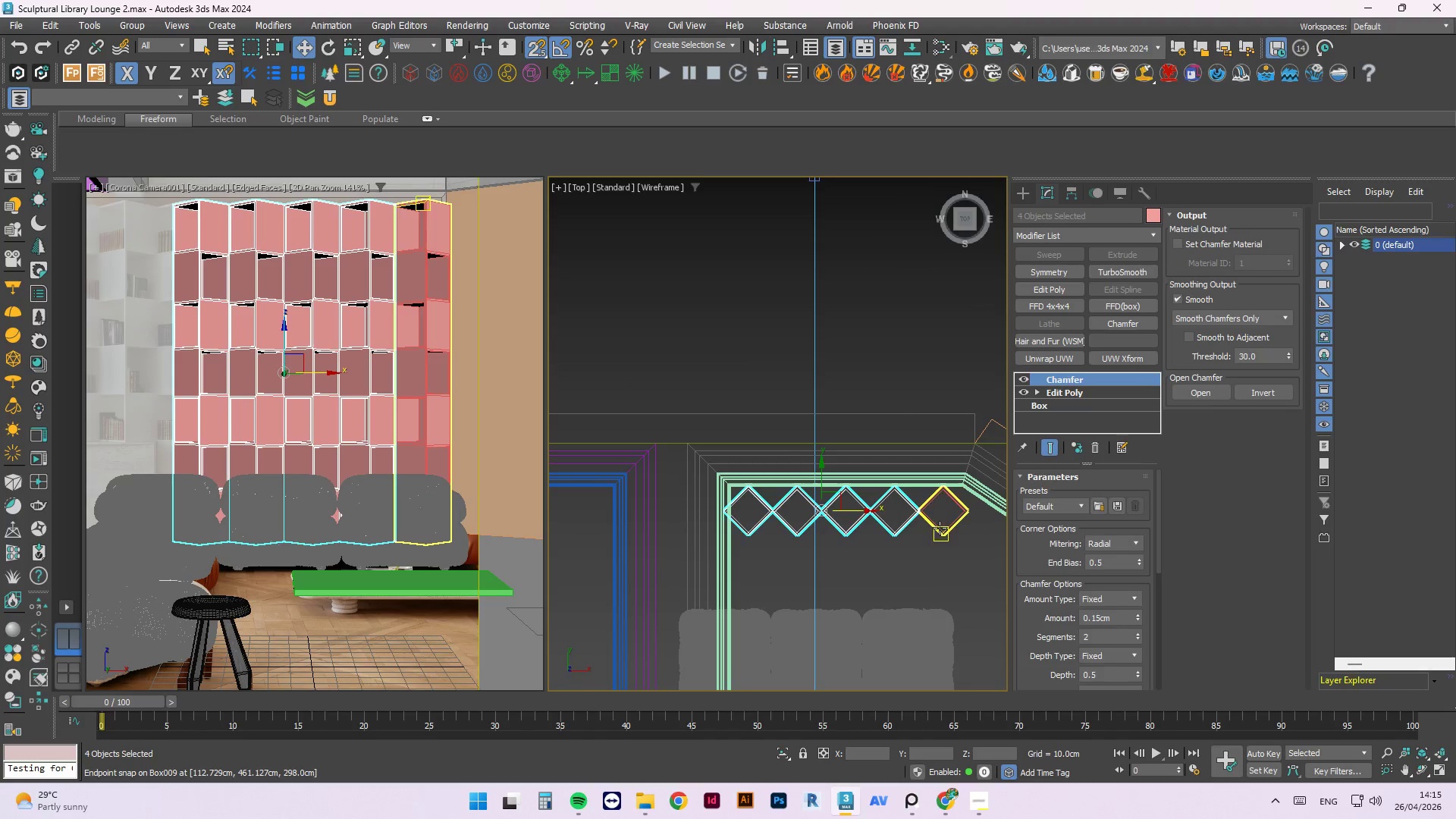 
left_click([940, 526])
 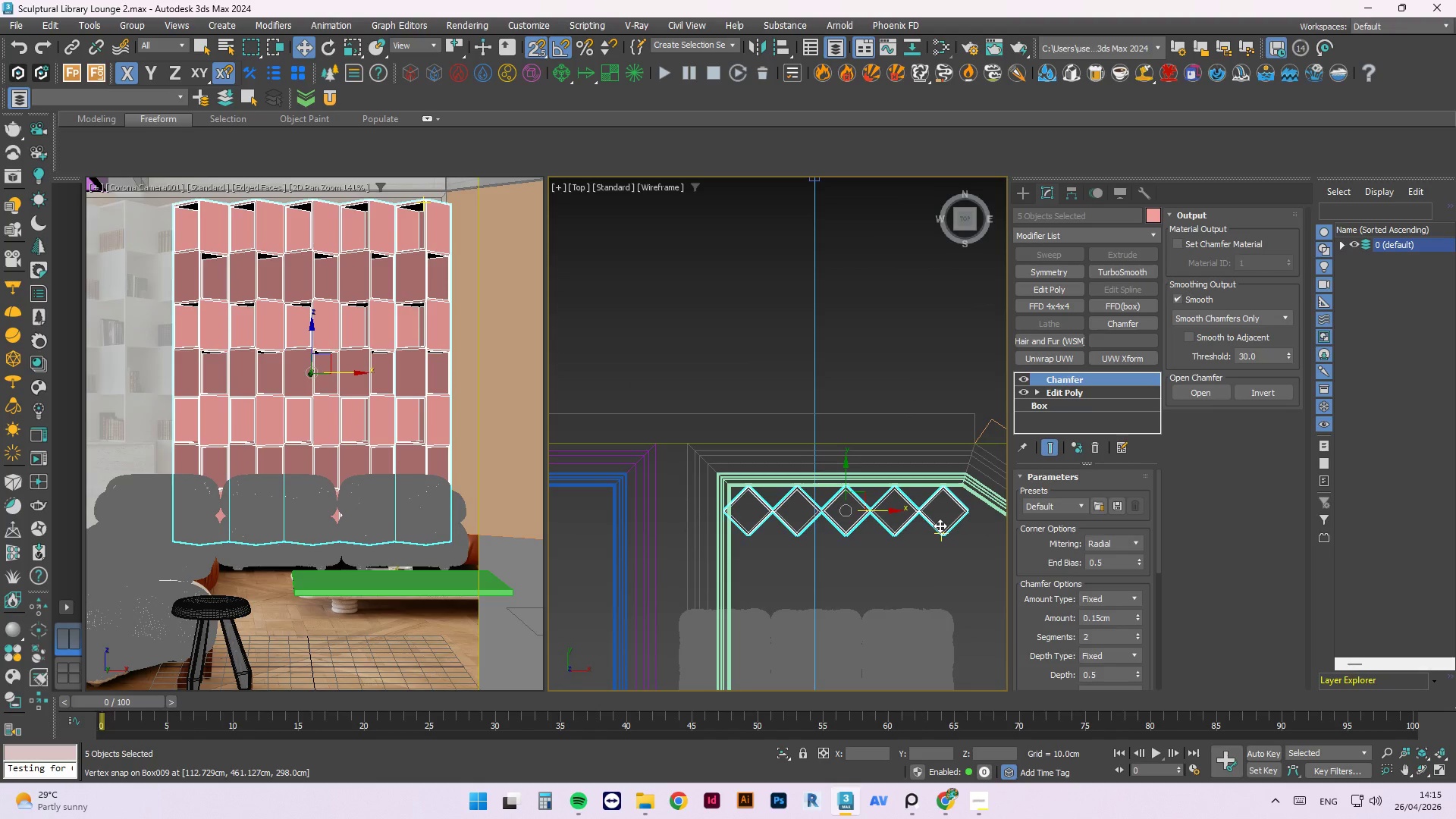 
key(Alt+Q)
 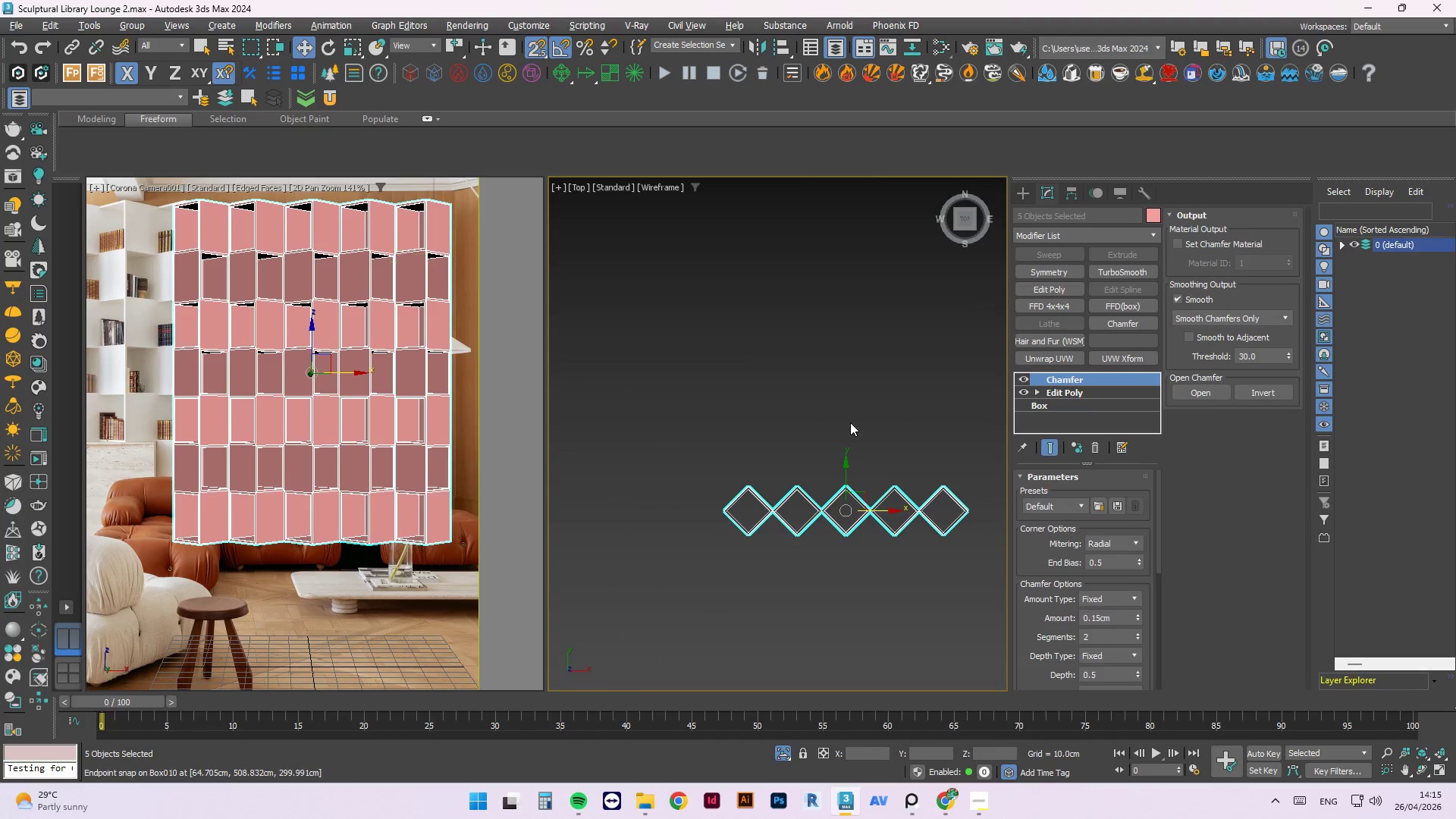 
left_click([850, 418])
 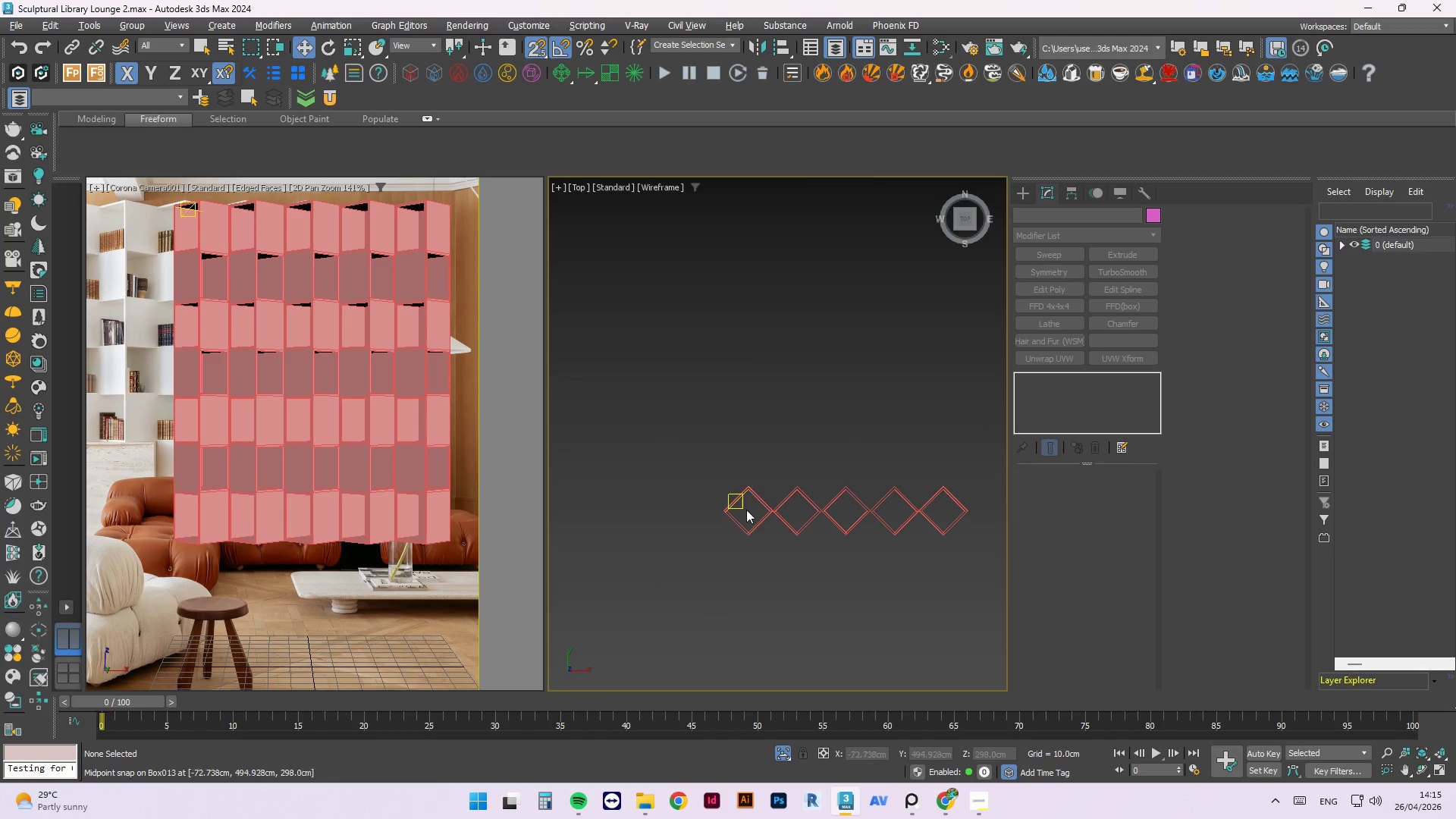 
left_click([758, 477])
 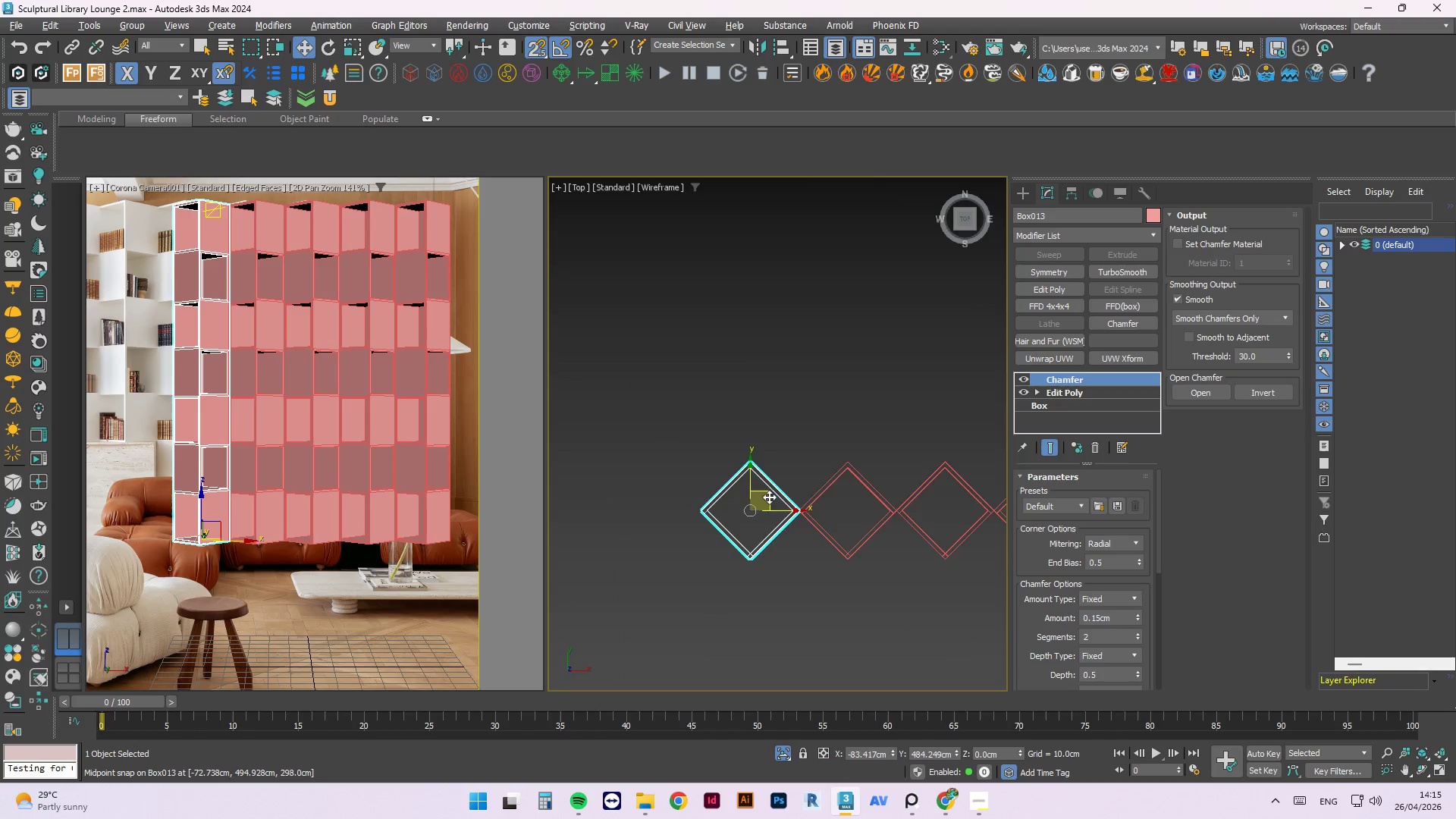 
scroll: coordinate [904, 487], scroll_direction: up, amount: 3.0
 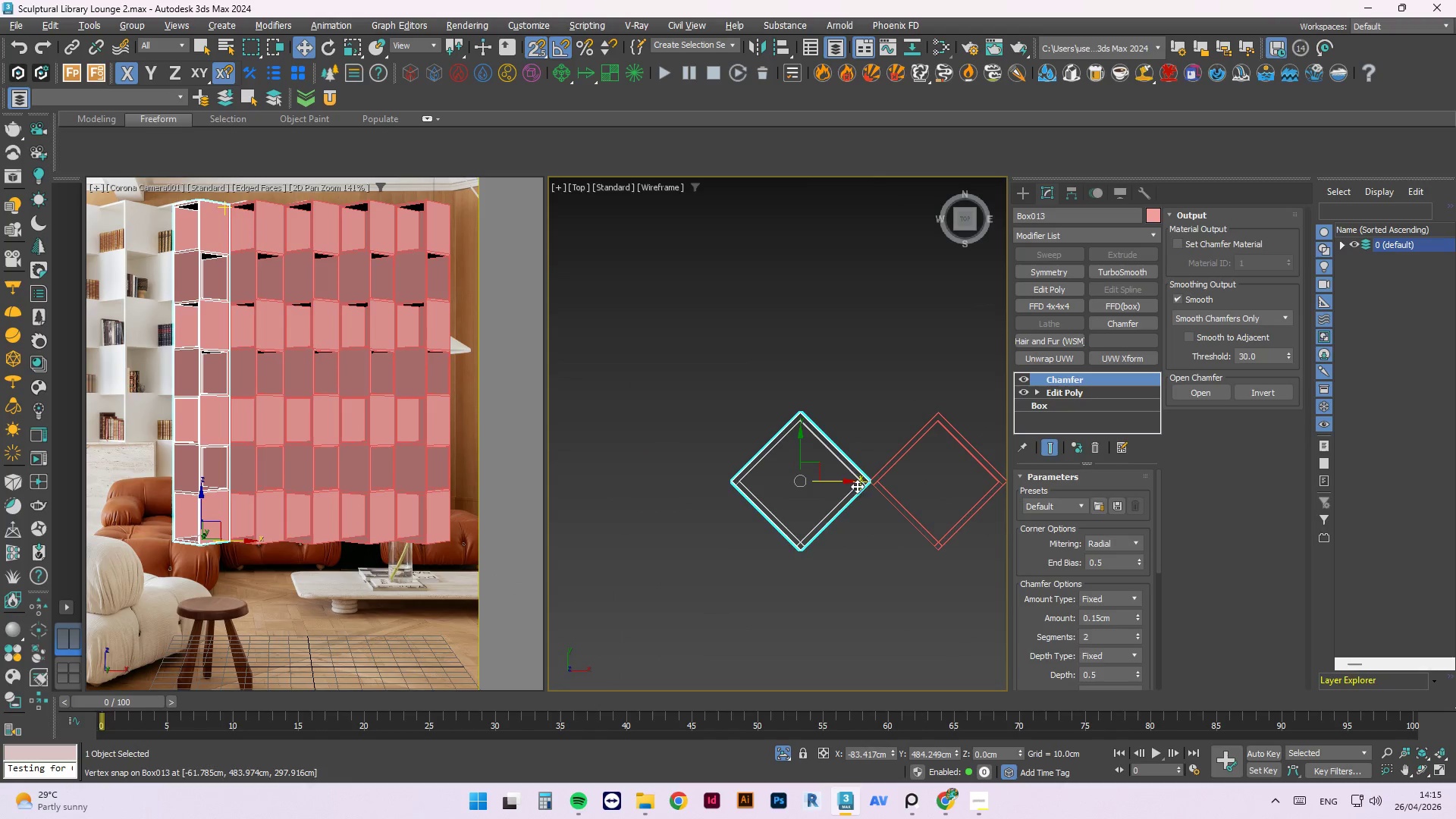 
hold_key(key=ShiftLeft, duration=1.41)
left_click_drag(start_coordinate=[845, 481], to_coordinate=[634, 504])
 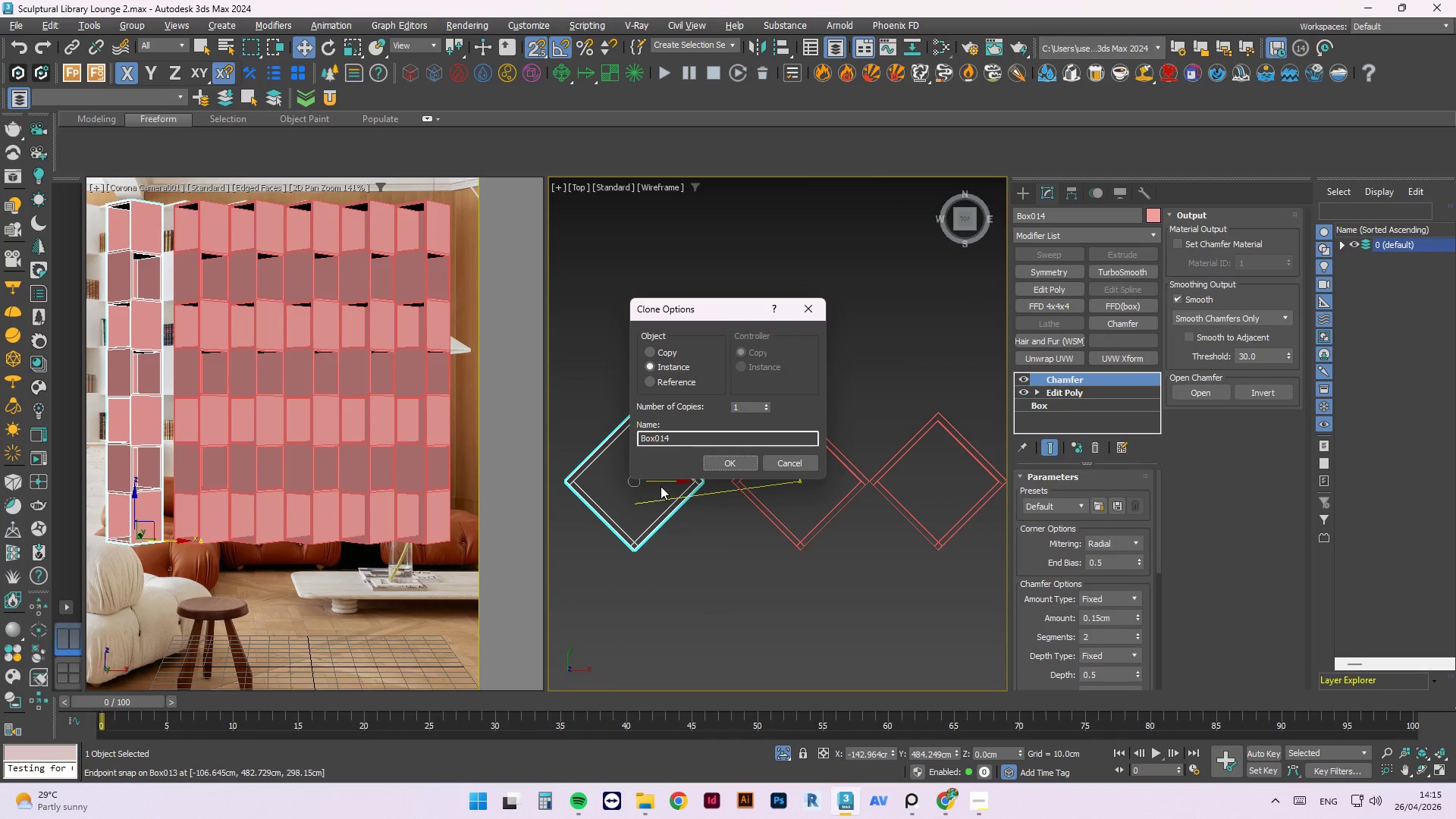 
scroll: coordinate [661, 485], scroll_direction: up, amount: 2.0
 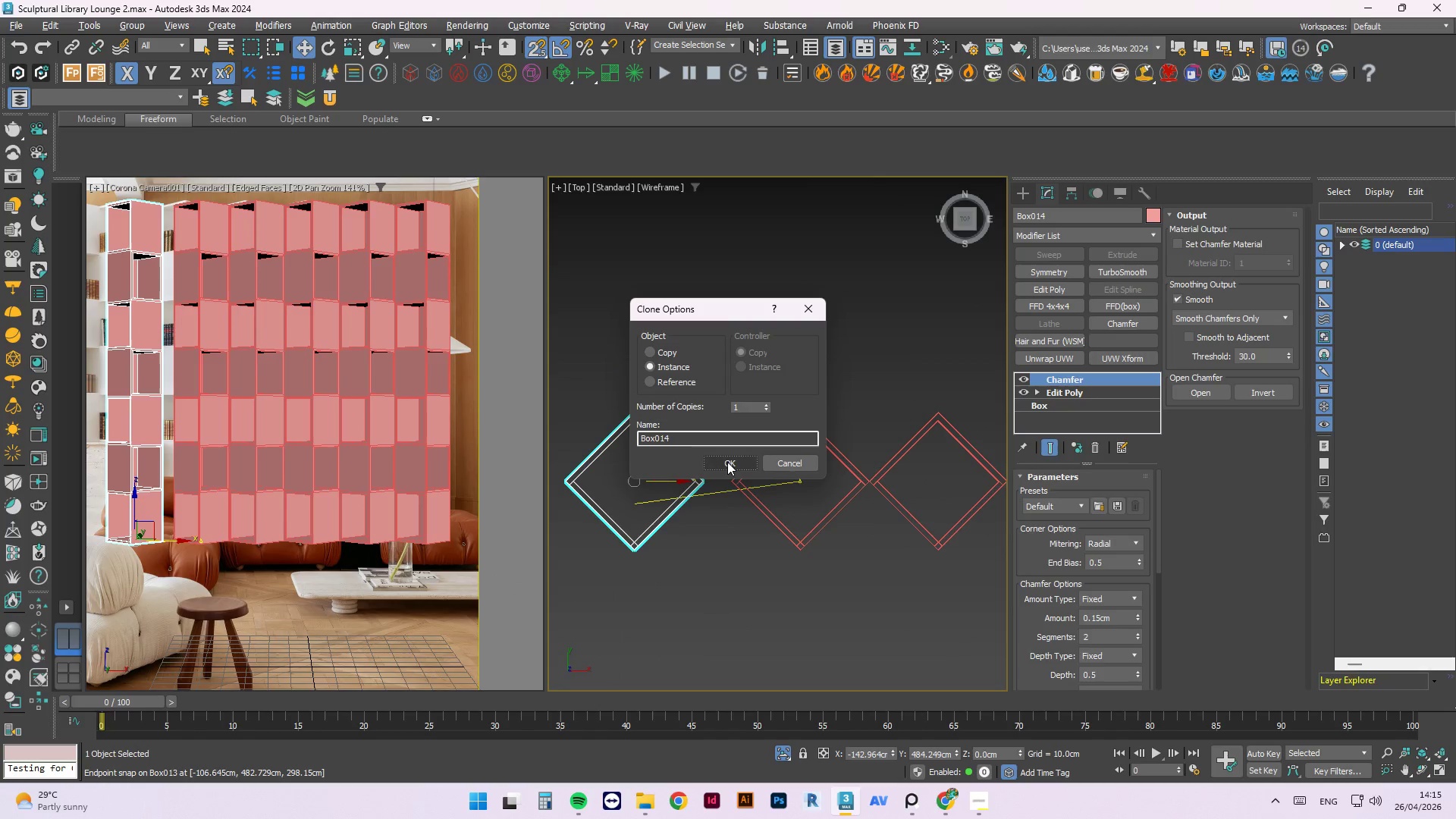 
left_click([727, 462])
 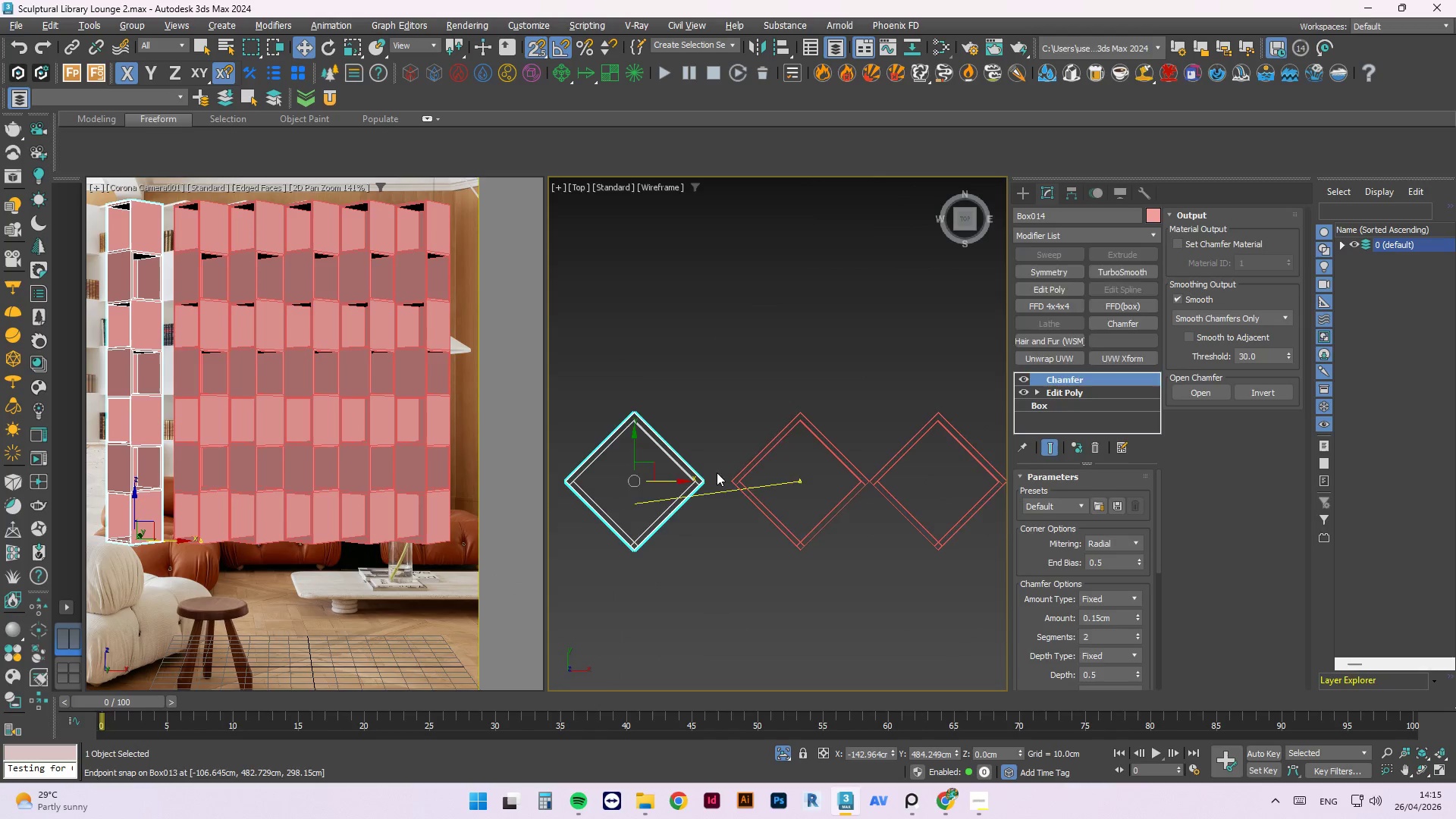 
scroll: coordinate [688, 521], scroll_direction: up, amount: 19.0
 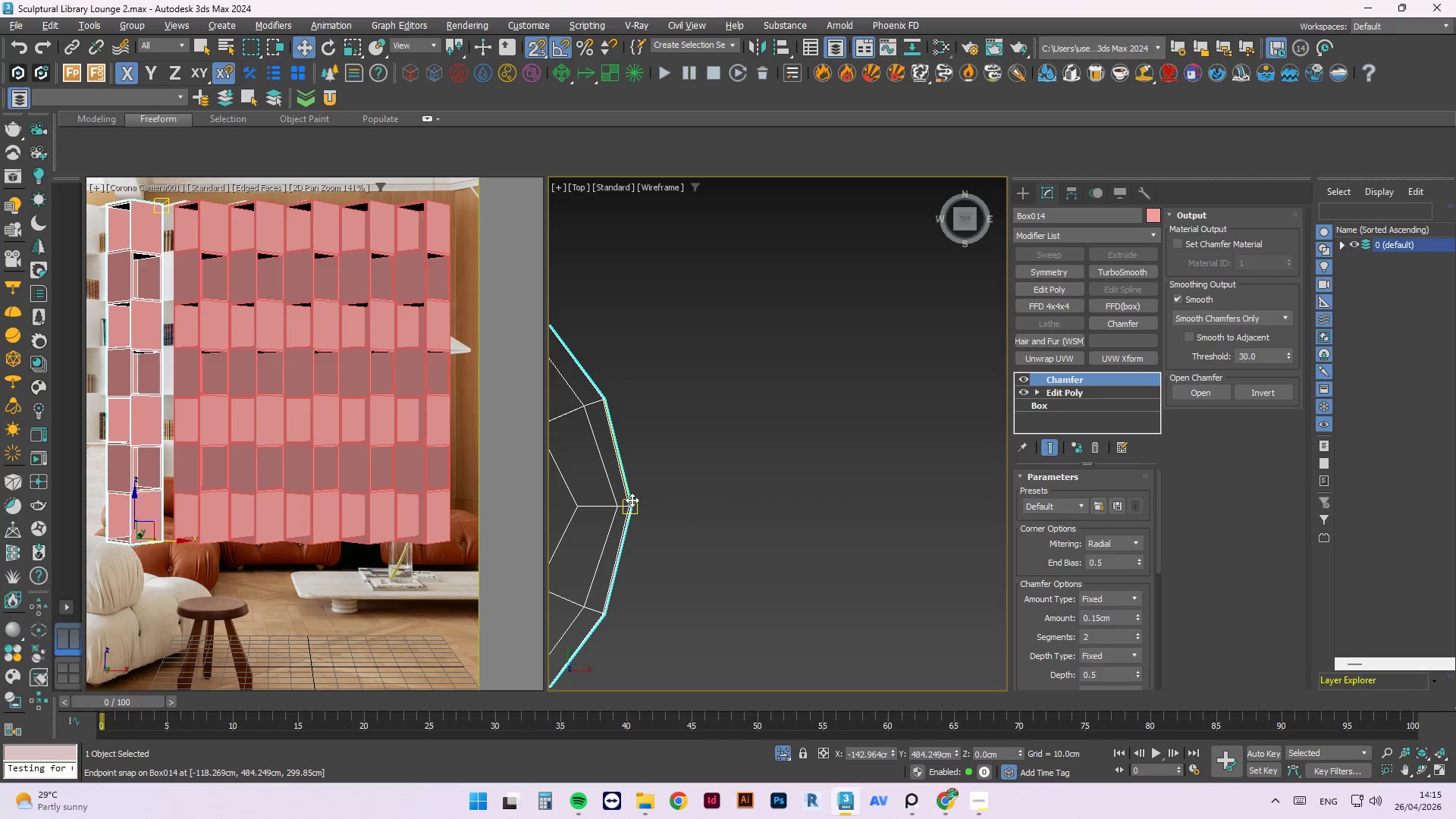 
left_click_drag(start_coordinate=[632, 503], to_coordinate=[900, 535])
 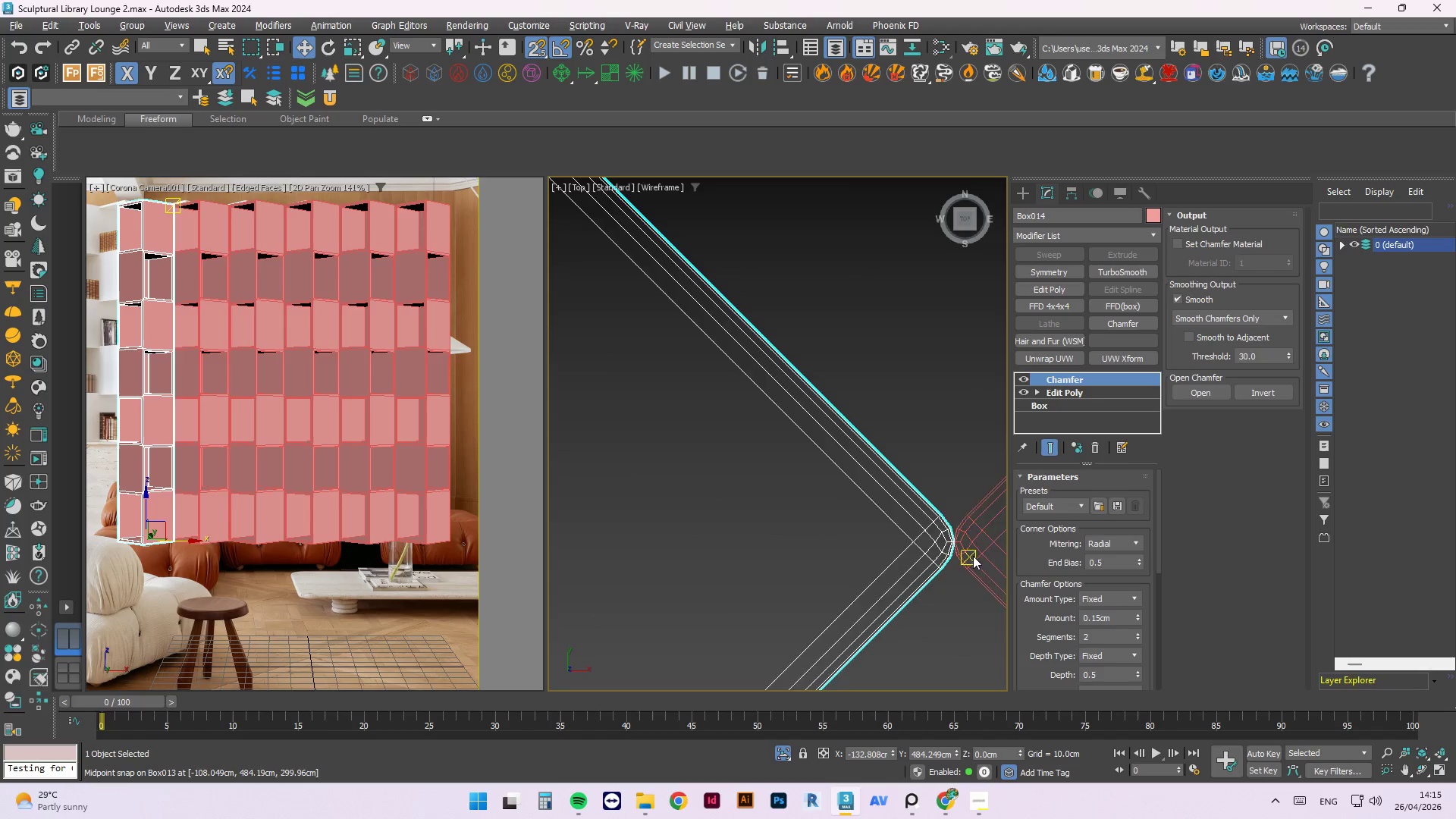 
scroll: coordinate [673, 485], scroll_direction: down, amount: 12.0
 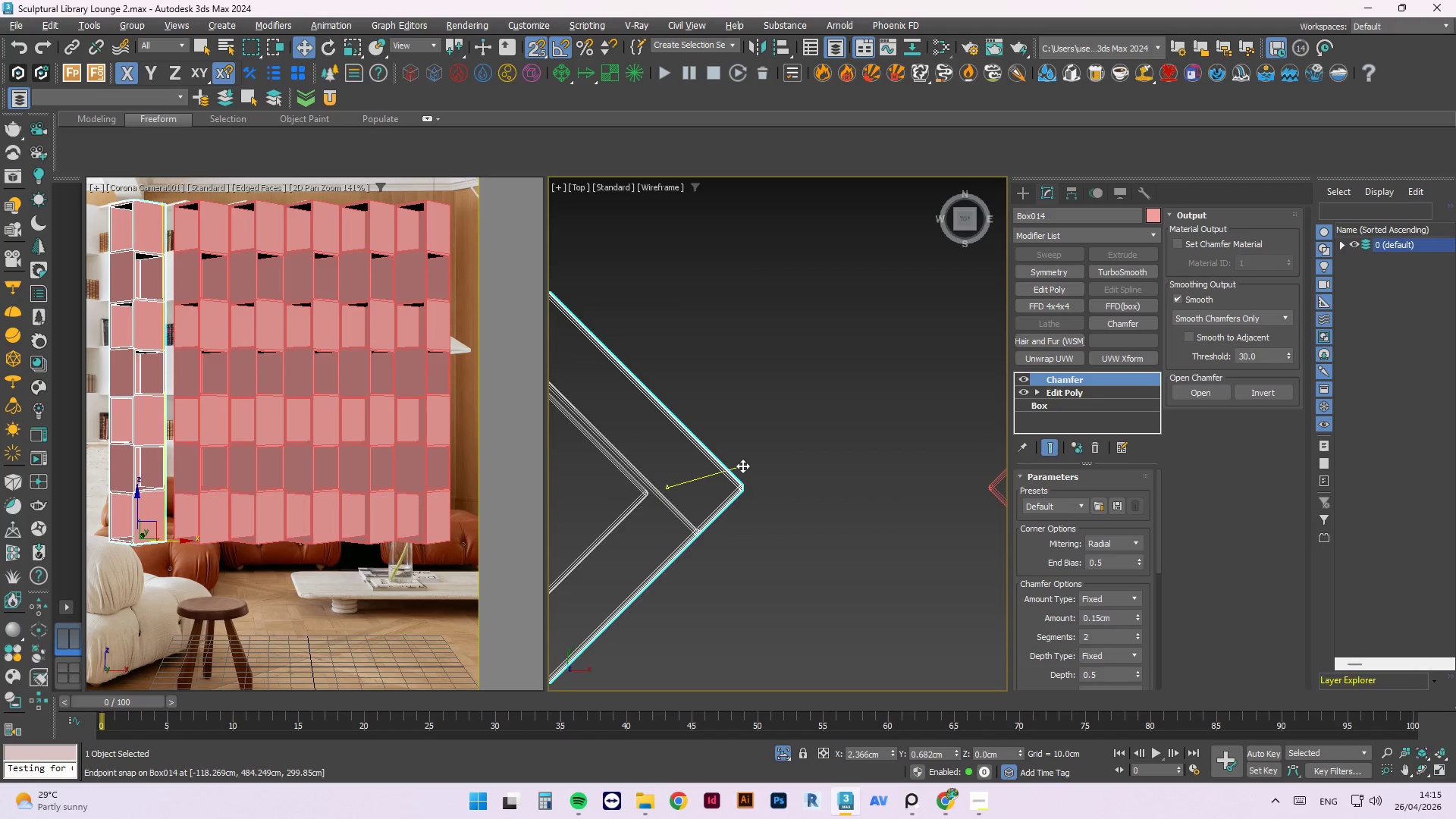 
scroll: coordinate [856, 568], scroll_direction: up, amount: 11.0
 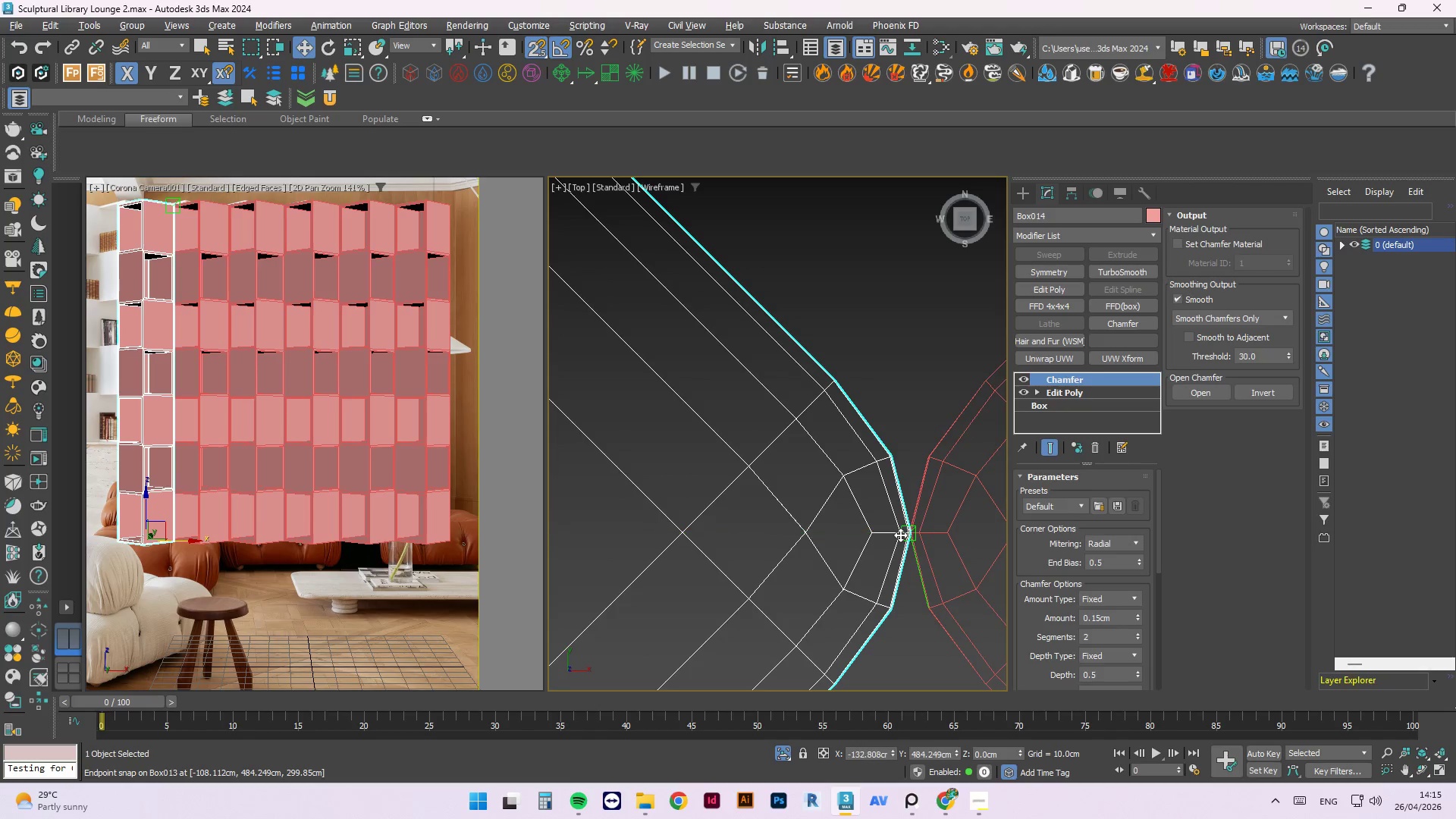 
scroll: coordinate [942, 498], scroll_direction: down, amount: 17.0
 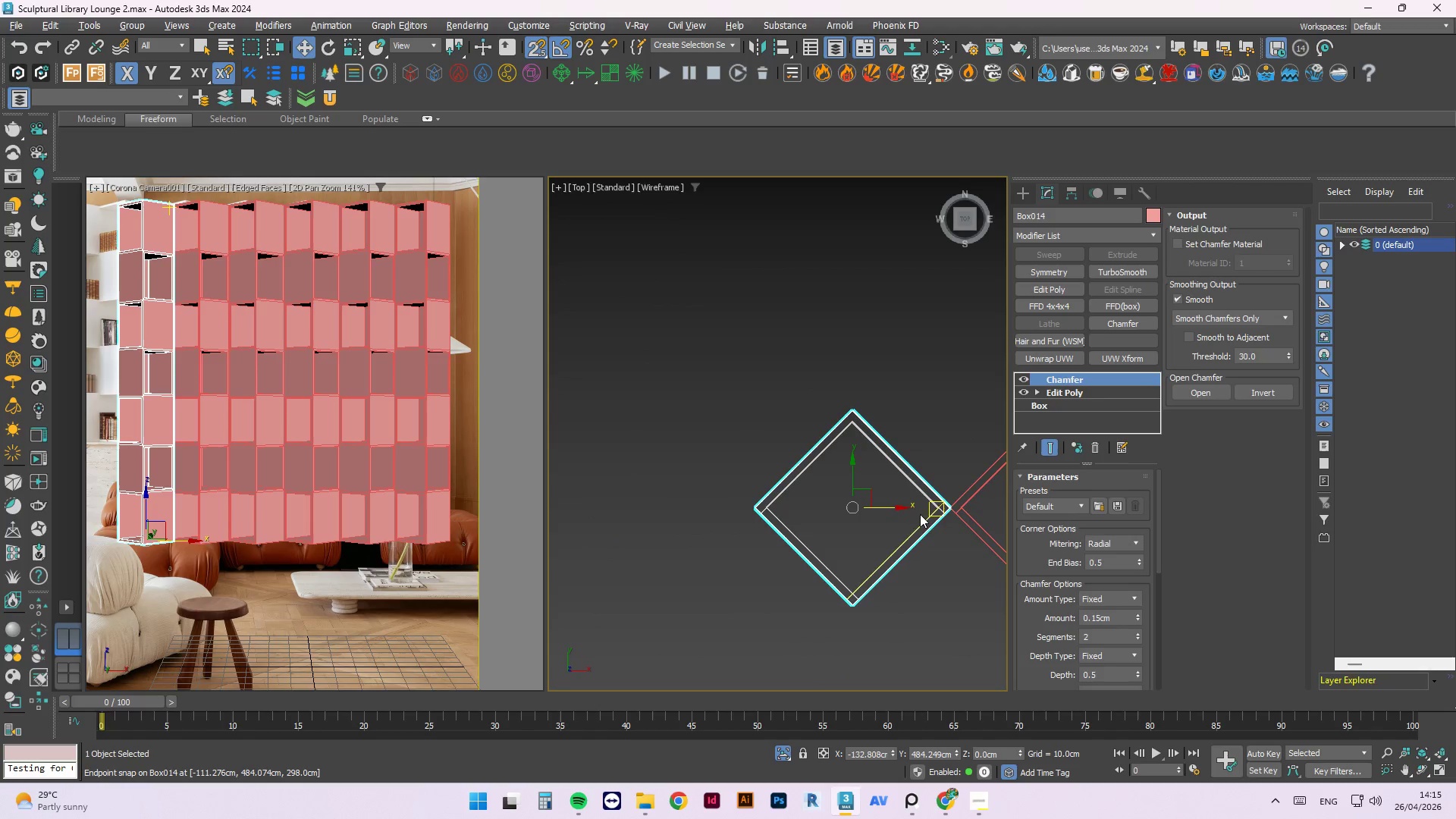 
hold_key(key=ShiftLeft, duration=1.19)
left_click_drag(start_coordinate=[899, 507], to_coordinate=[648, 533])
 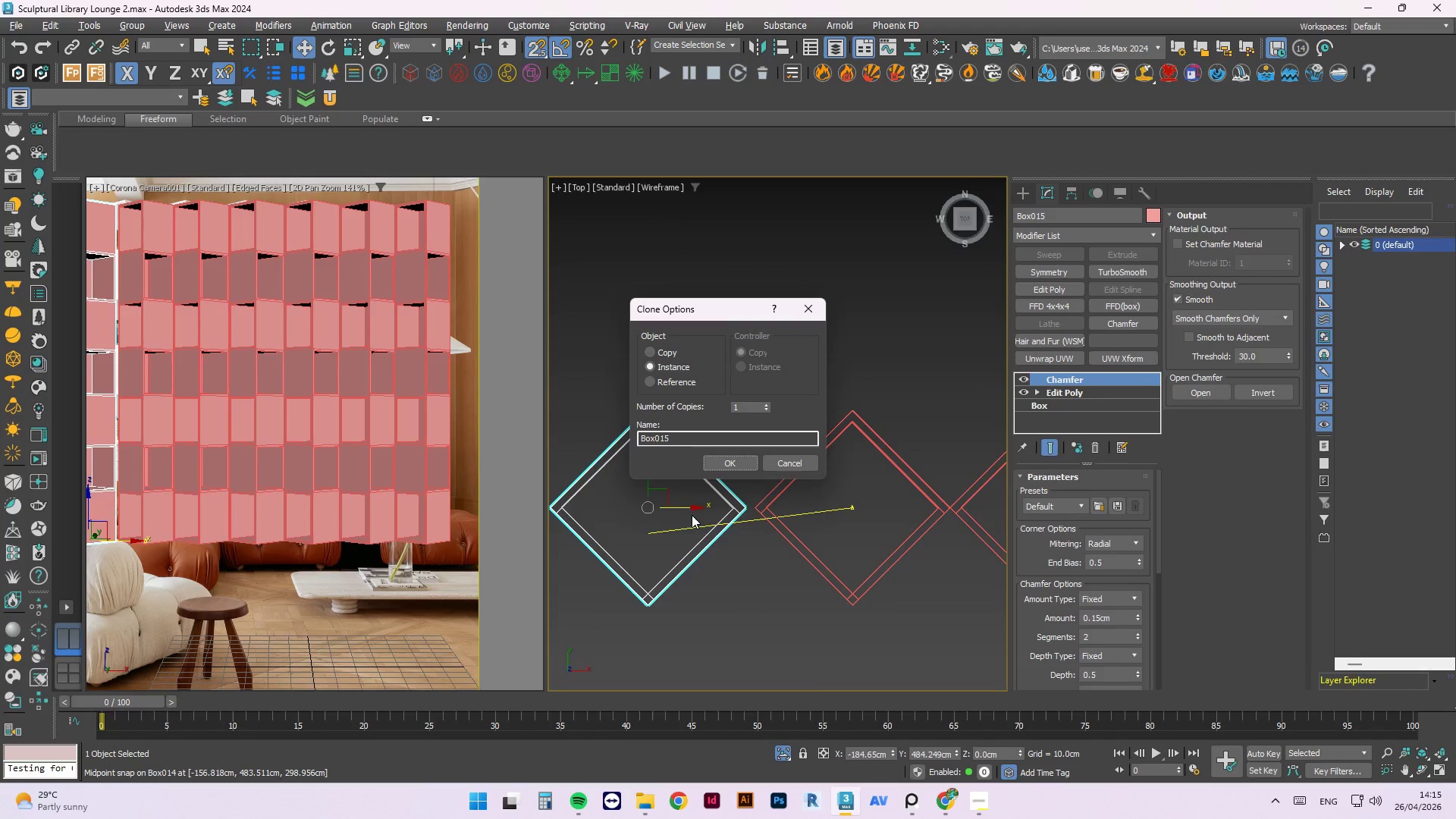 
scroll: coordinate [695, 515], scroll_direction: up, amount: 2.0
 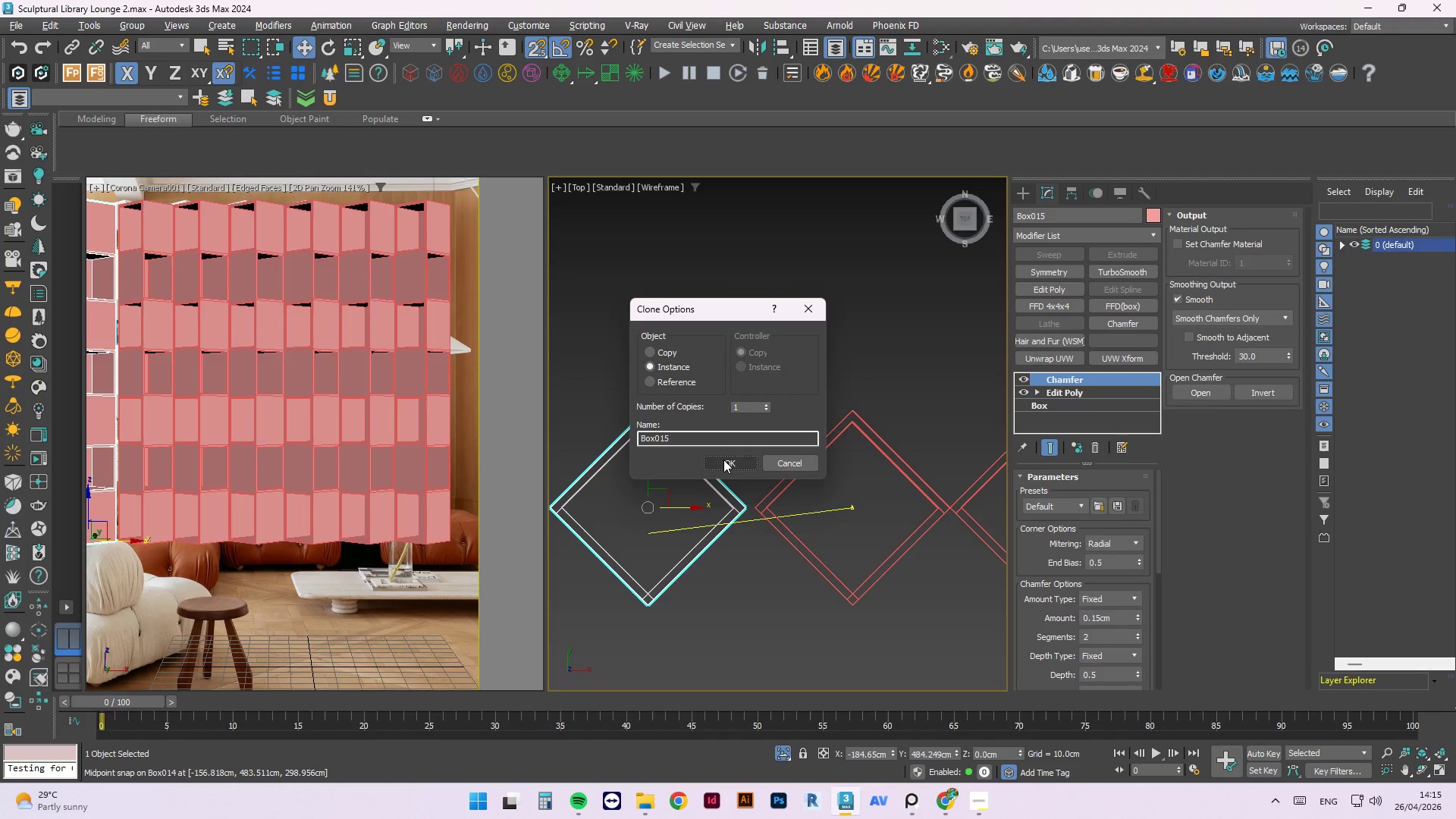 
left_click([728, 462])
 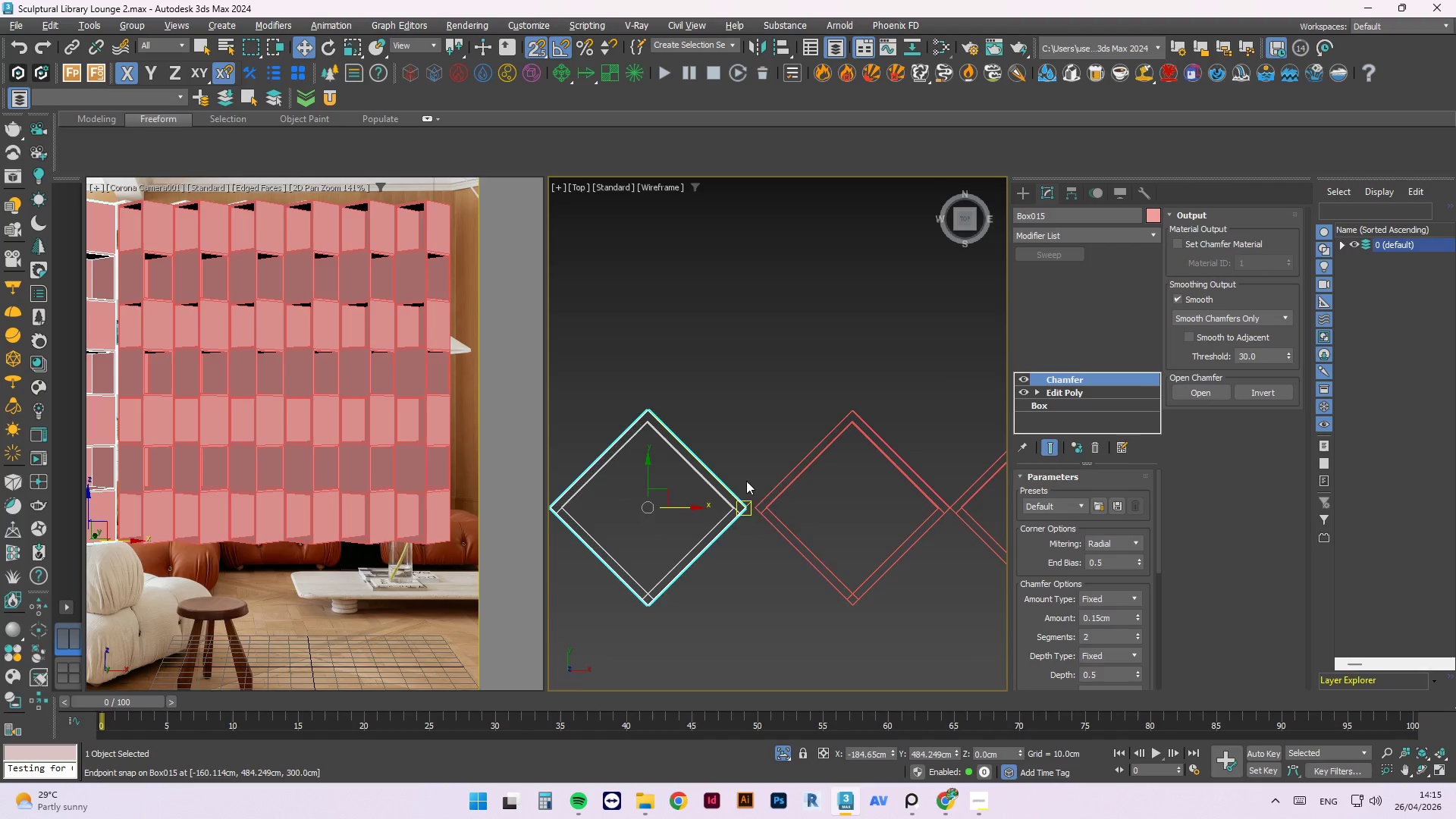 
scroll: coordinate [719, 541], scroll_direction: up, amount: 12.0
 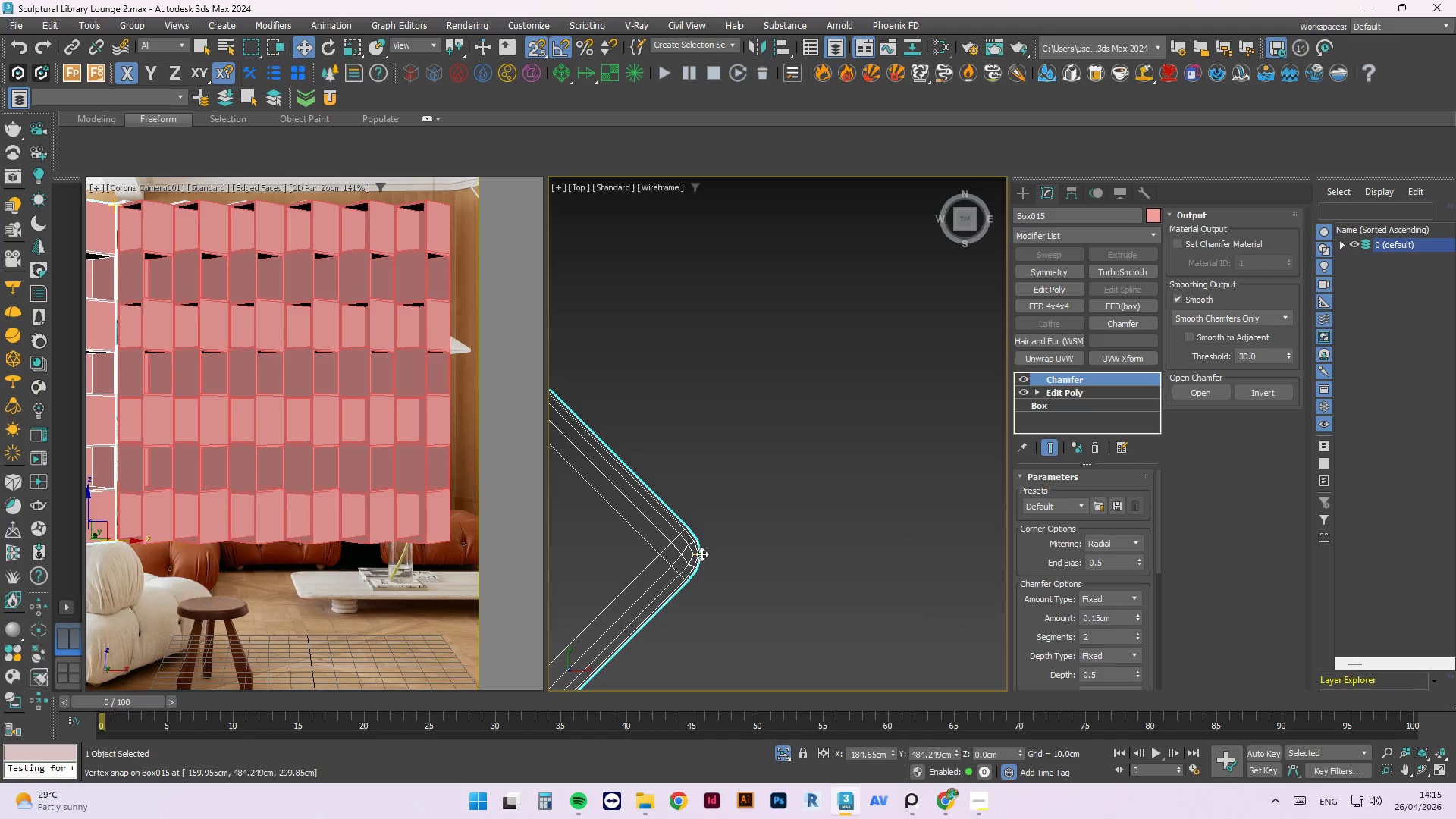 
left_click_drag(start_coordinate=[700, 554], to_coordinate=[932, 528])
 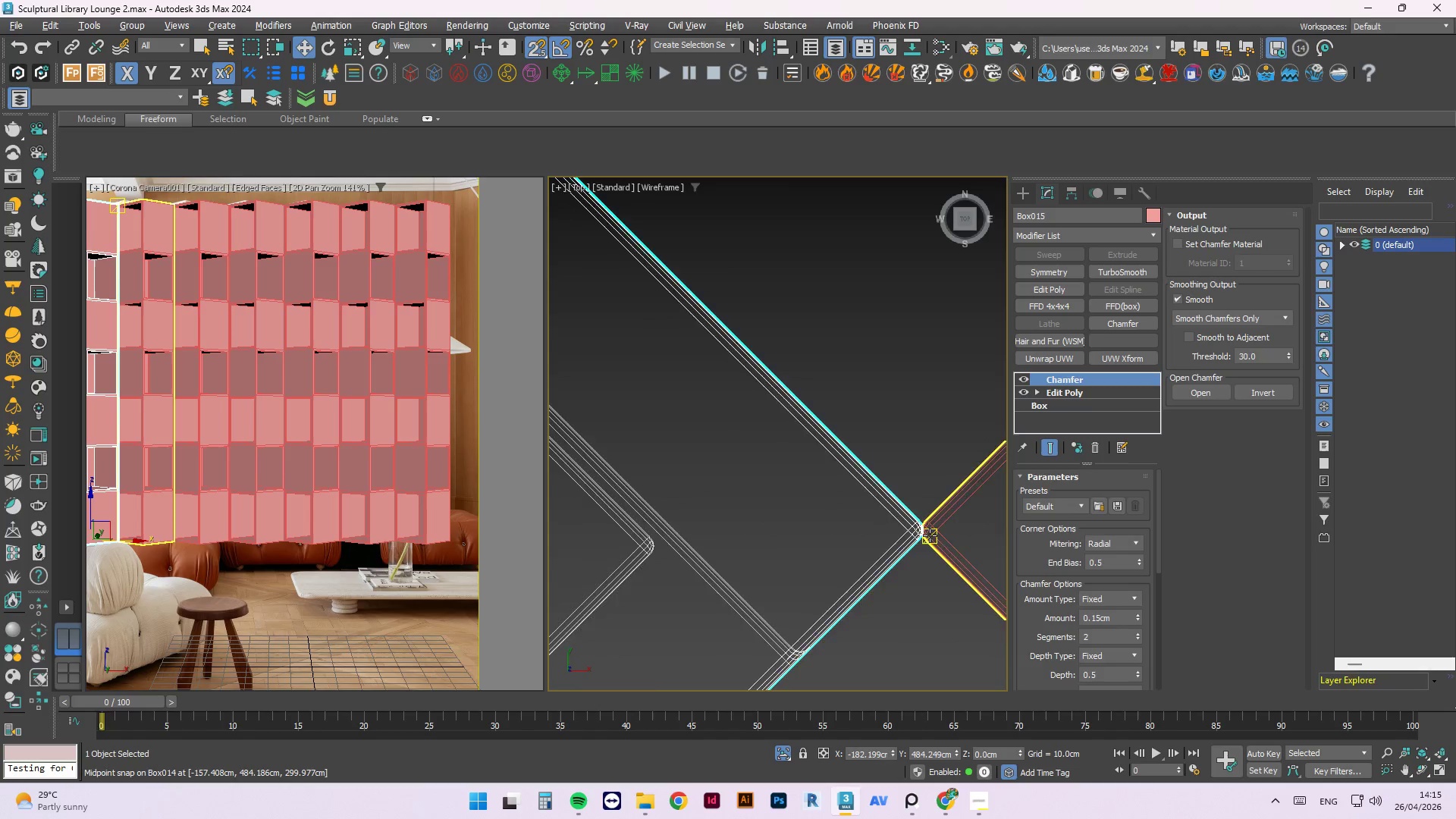 
scroll: coordinate [612, 510], scroll_direction: down, amount: 3.0
 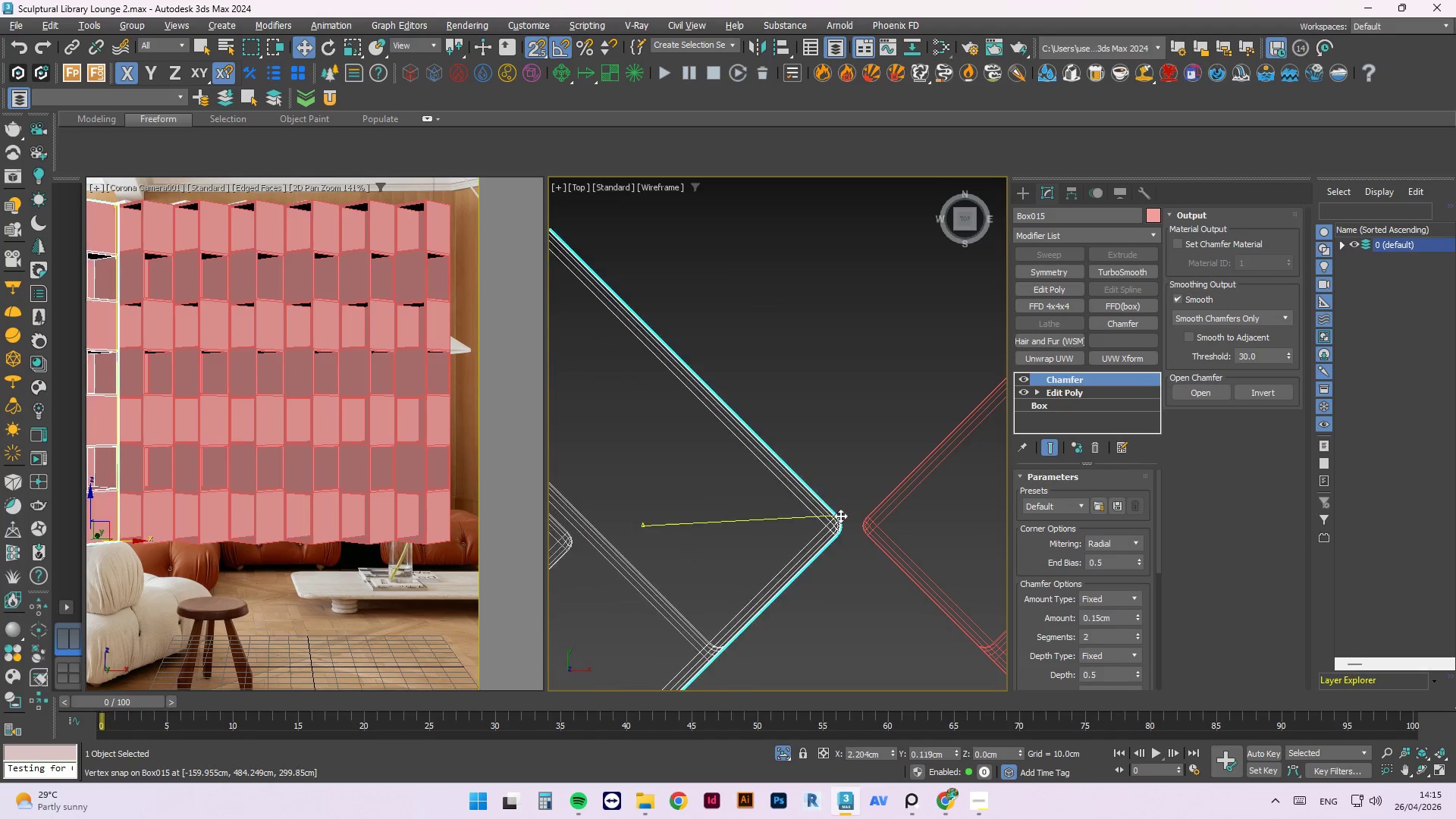 
scroll: coordinate [826, 526], scroll_direction: up, amount: 3.0
 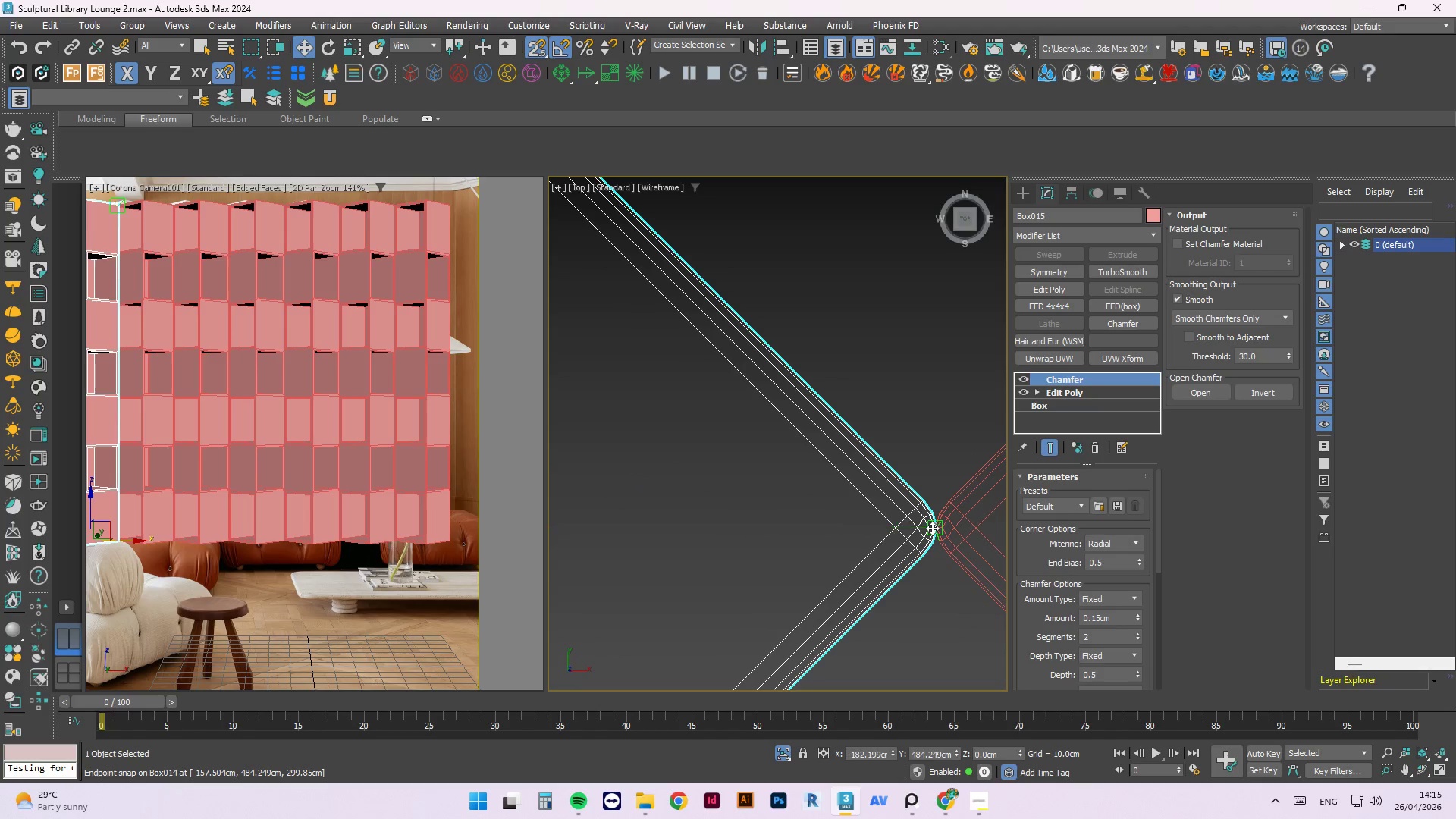 
scroll: coordinate [930, 535], scroll_direction: down, amount: 5.0
 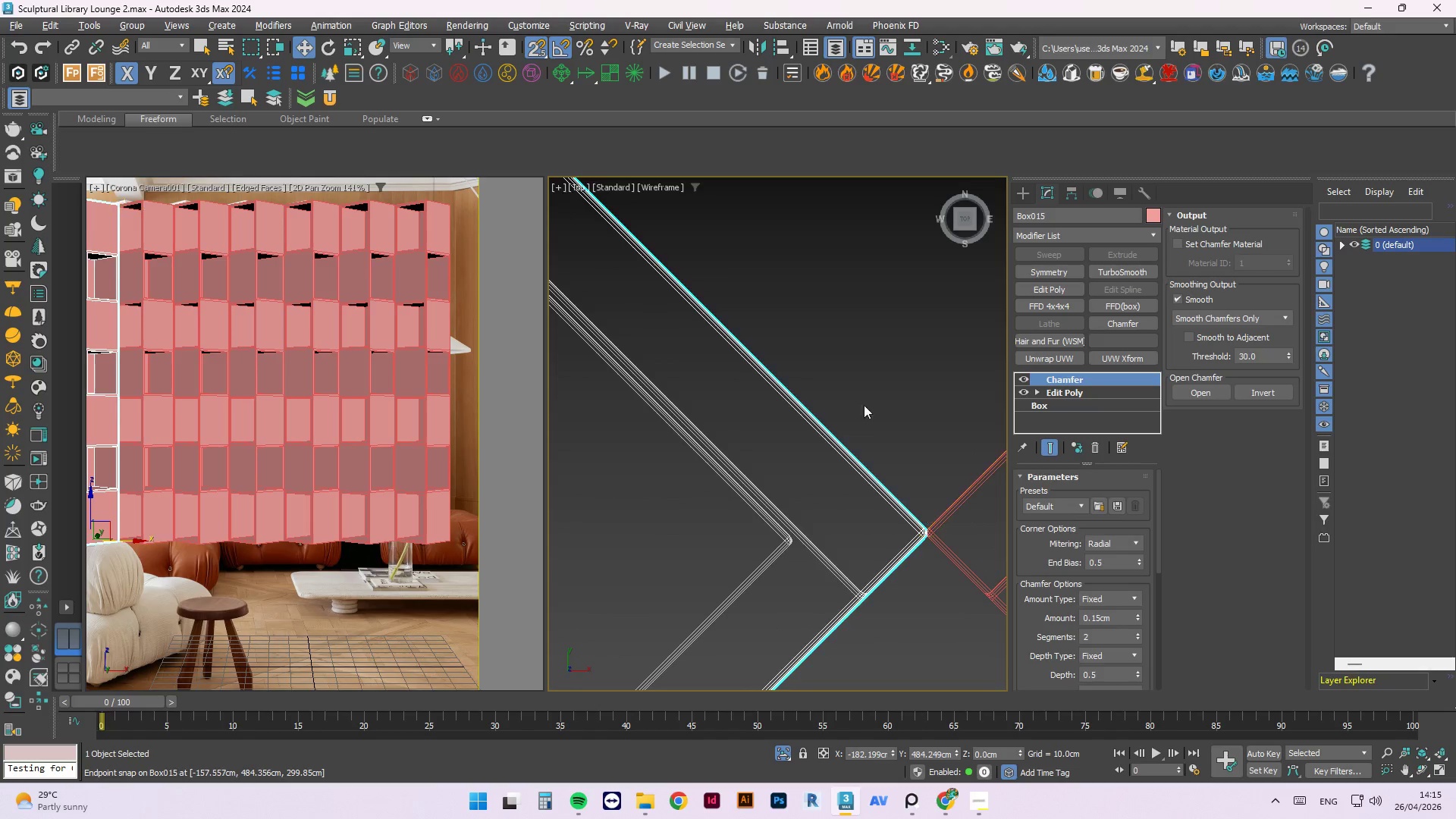 
left_click([849, 372])
 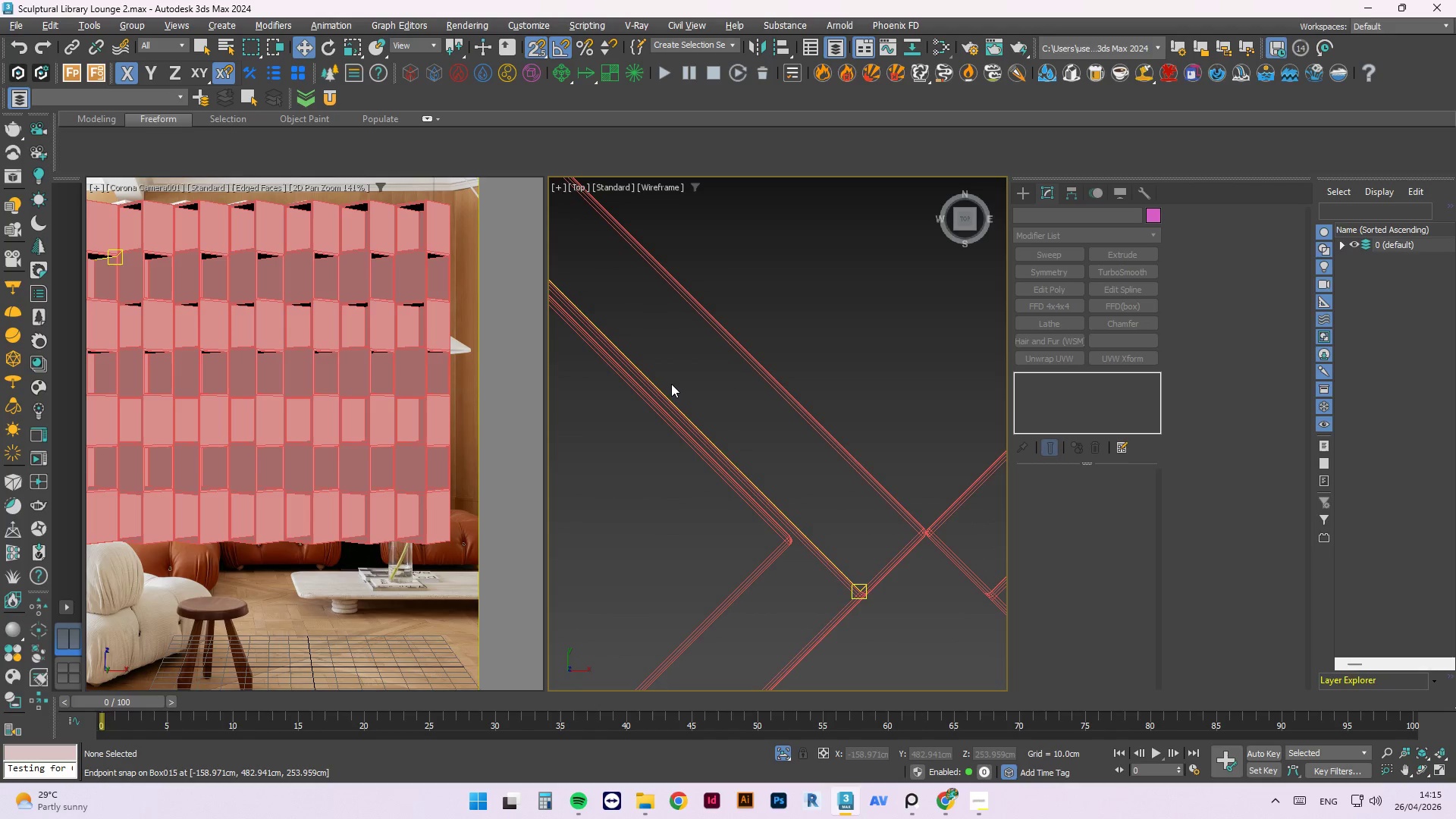 
left_click([786, 529])
 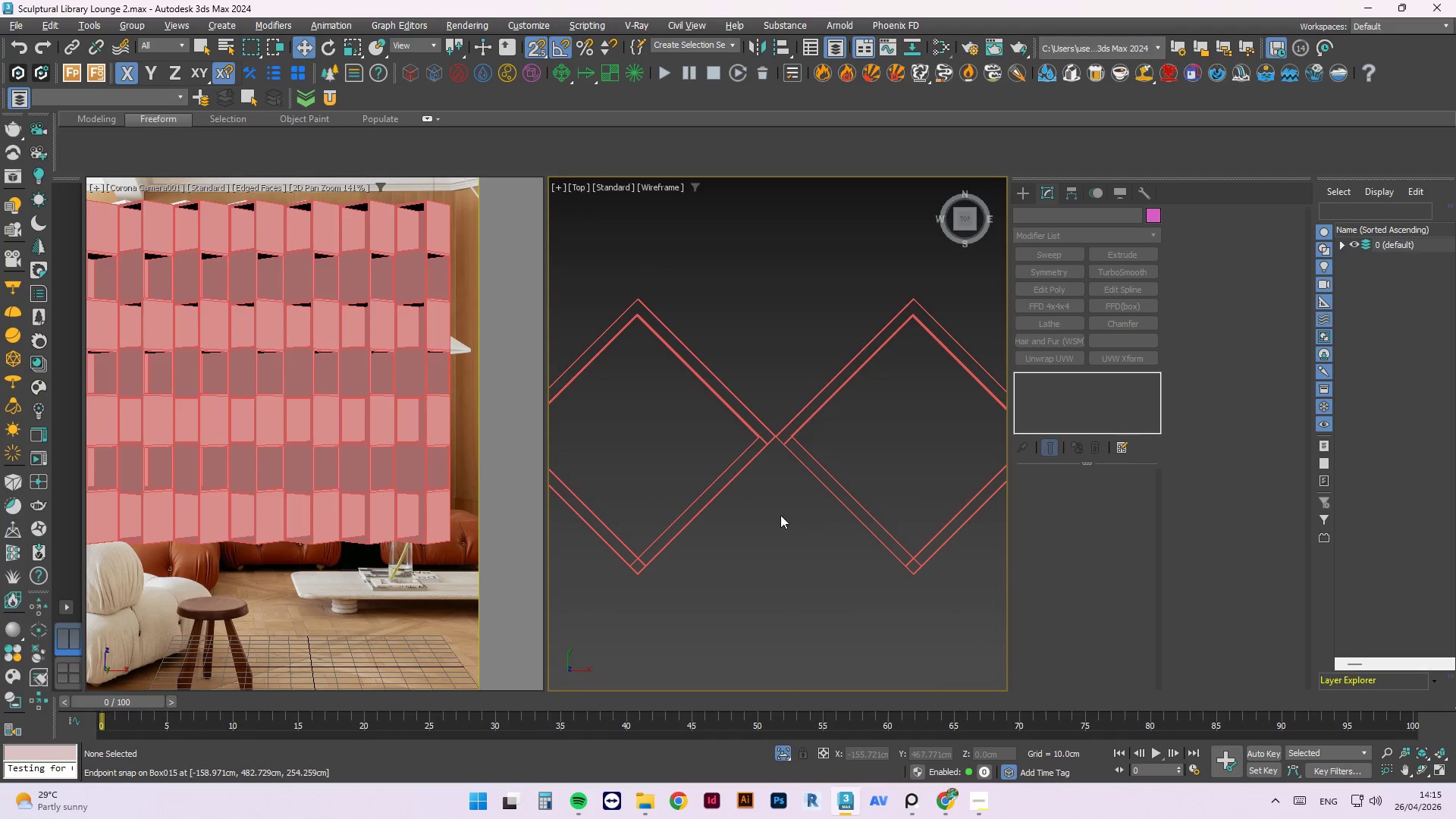 
scroll: coordinate [773, 437], scroll_direction: down, amount: 6.0
 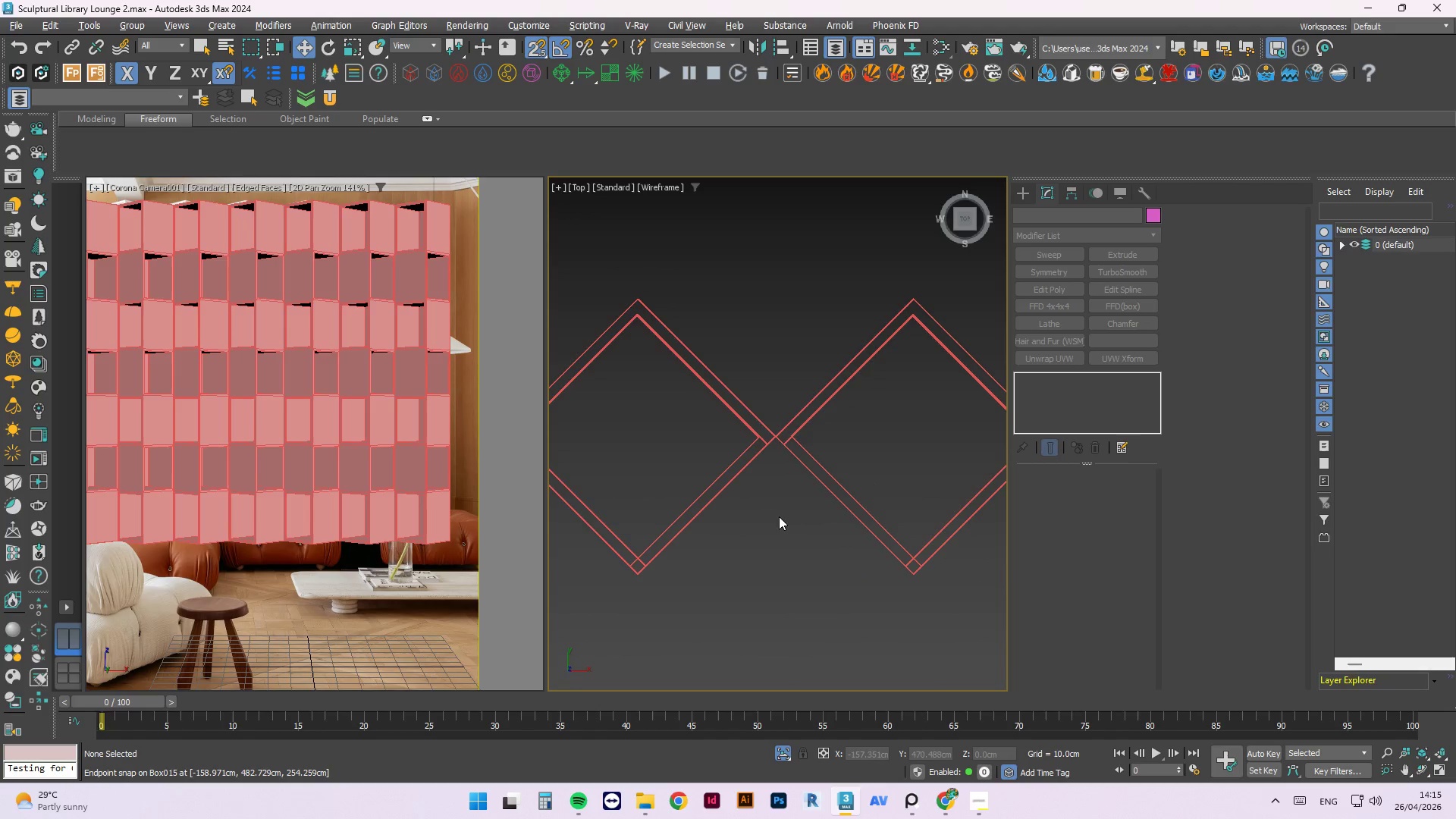 
hold_key(key=AltLeft, duration=1.49)
 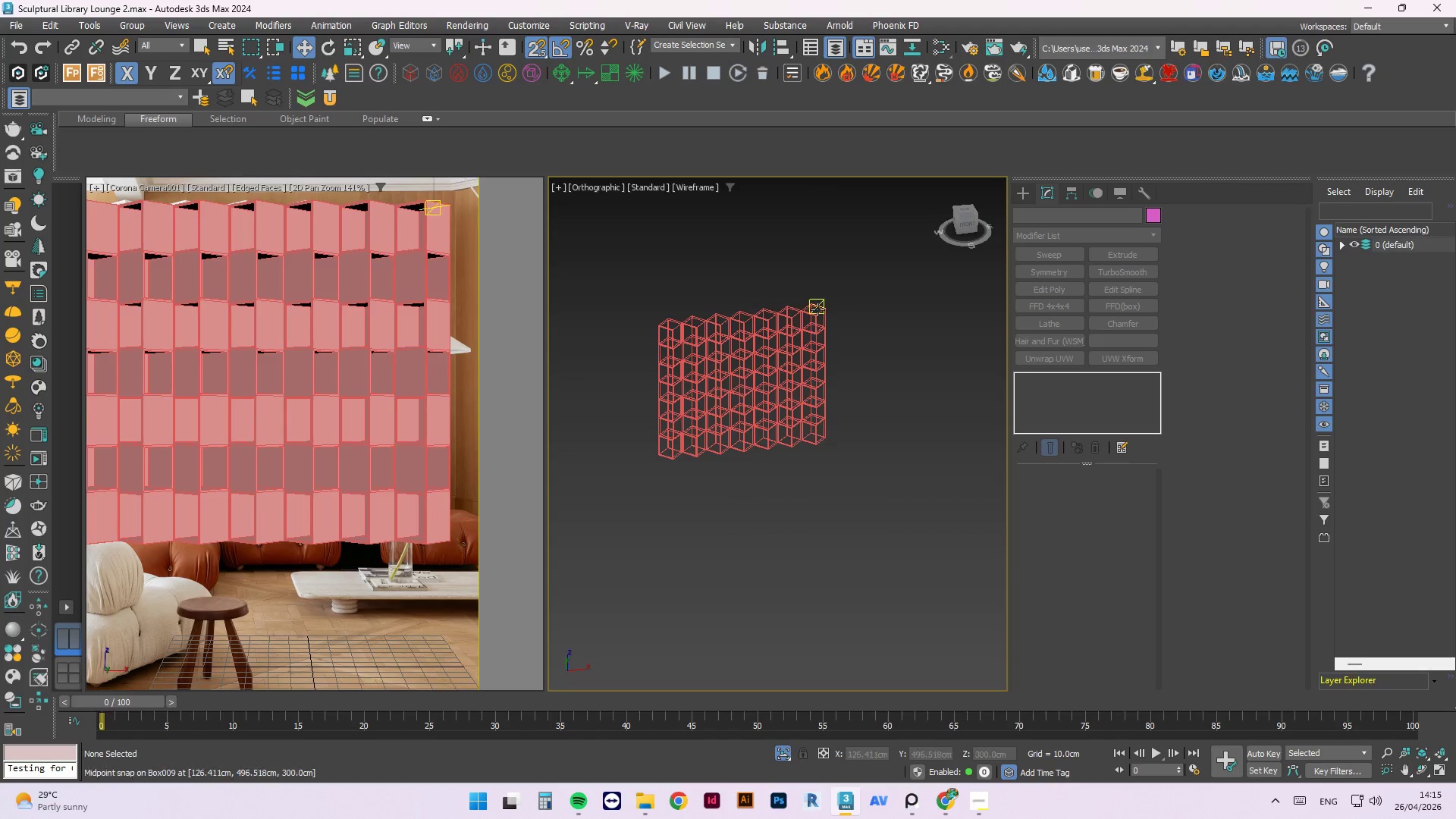 
scroll: coordinate [789, 447], scroll_direction: down, amount: 7.0
 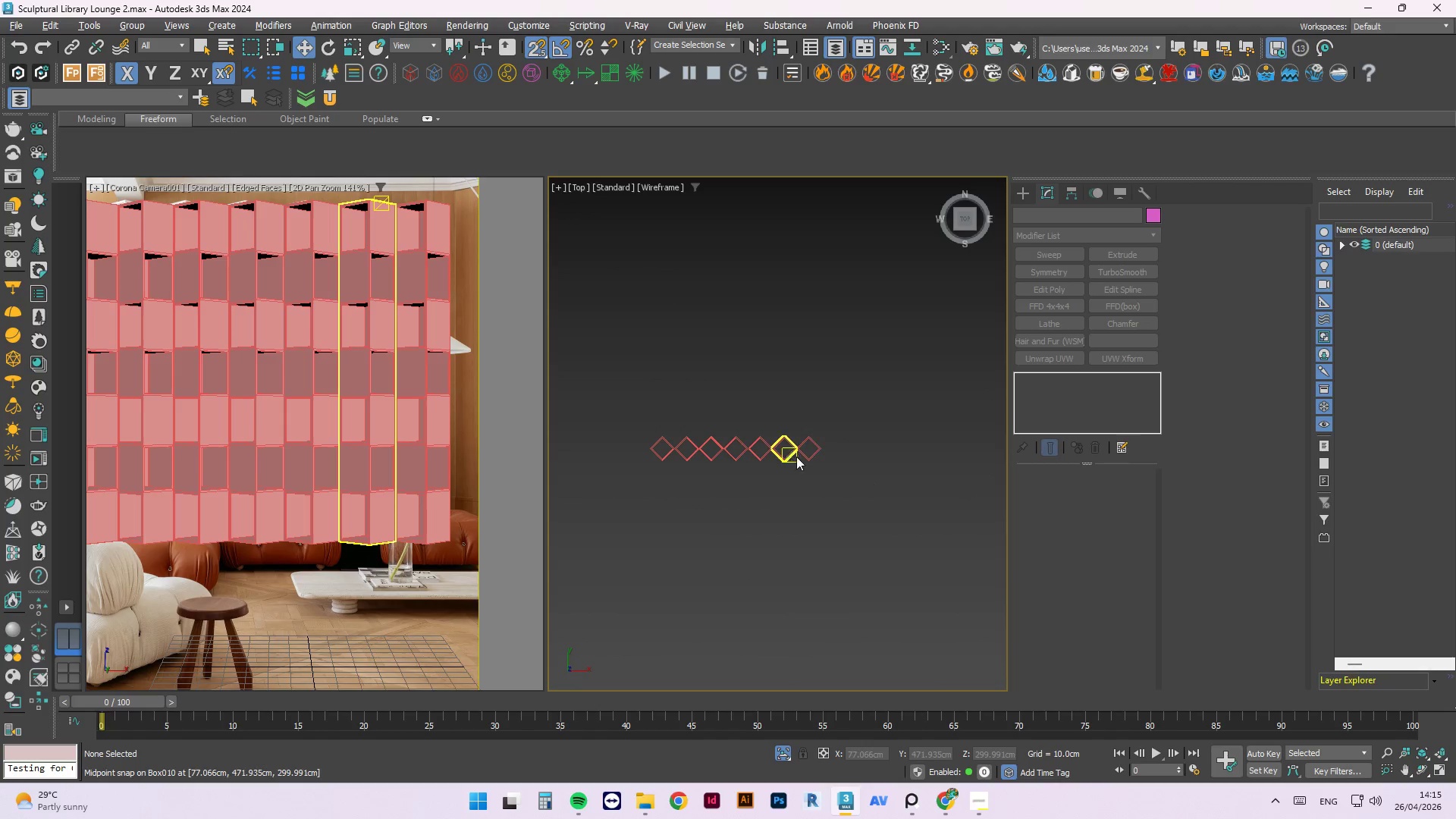 
left_click([815, 316])
 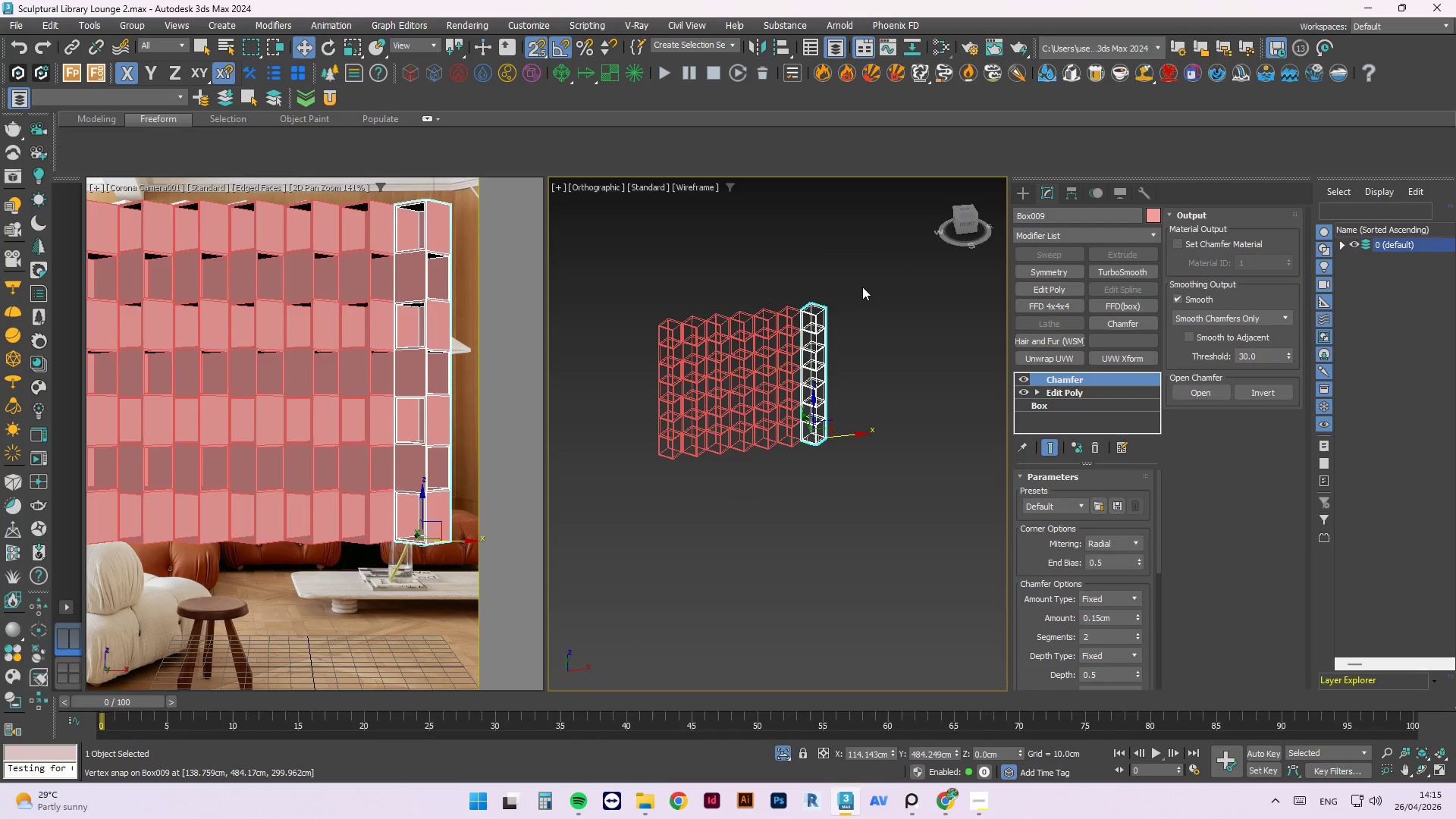 
left_click([862, 287])
 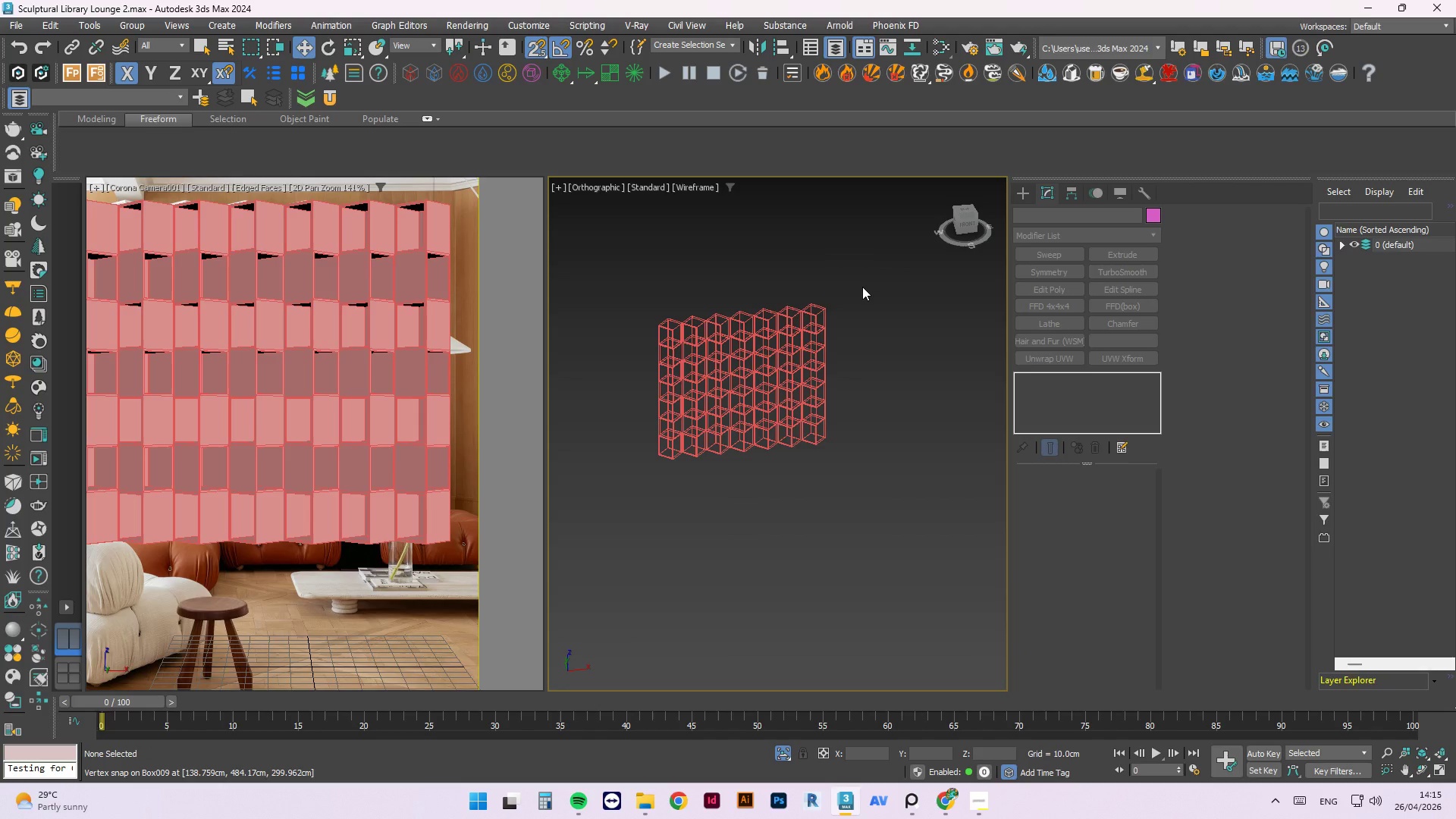 
left_click_drag(start_coordinate=[863, 286], to_coordinate=[631, 371])
 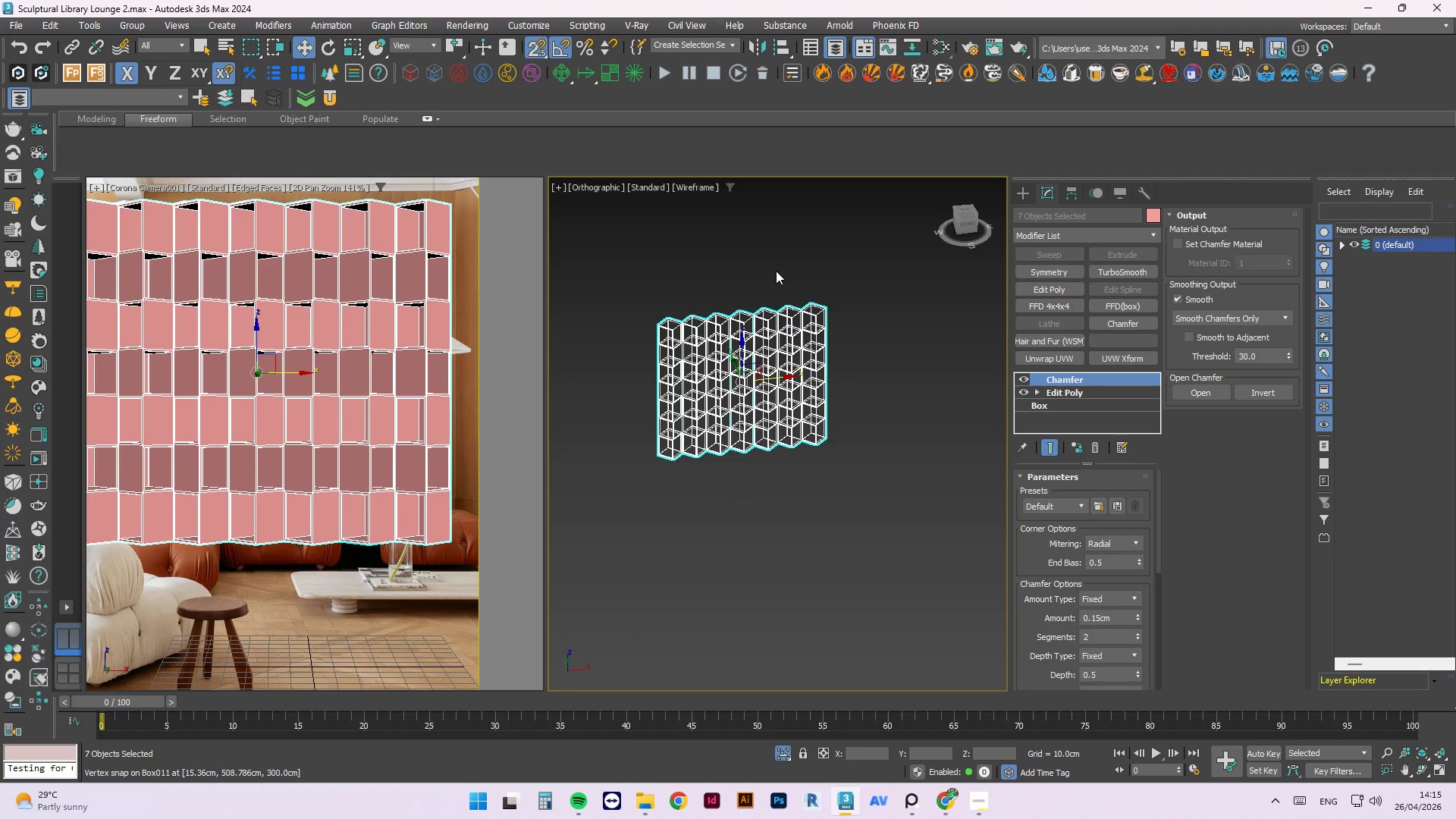 
scroll: coordinate [447, 251], scroll_direction: up, amount: 7.0
 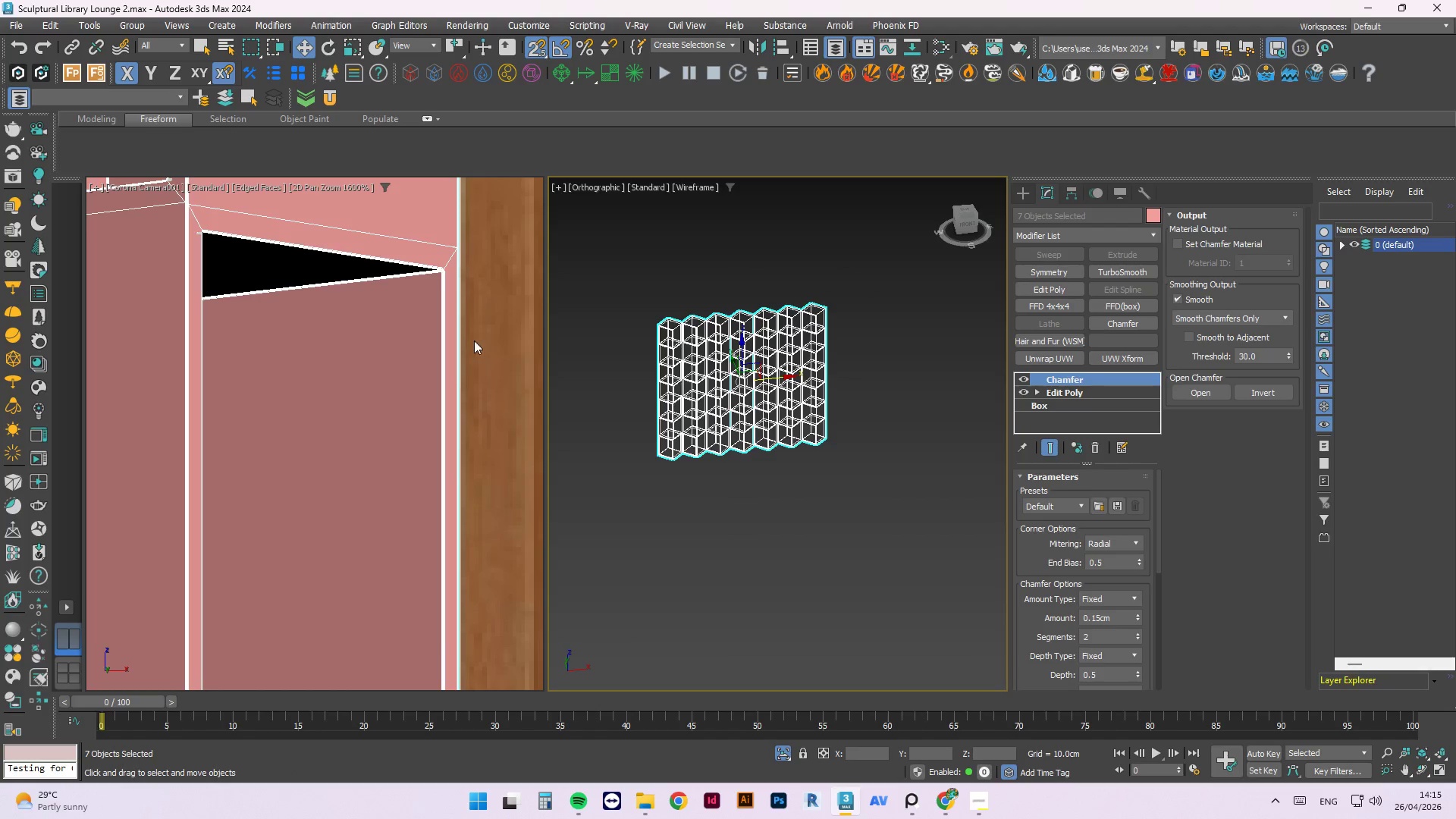 
scroll: coordinate [479, 331], scroll_direction: down, amount: 3.0
 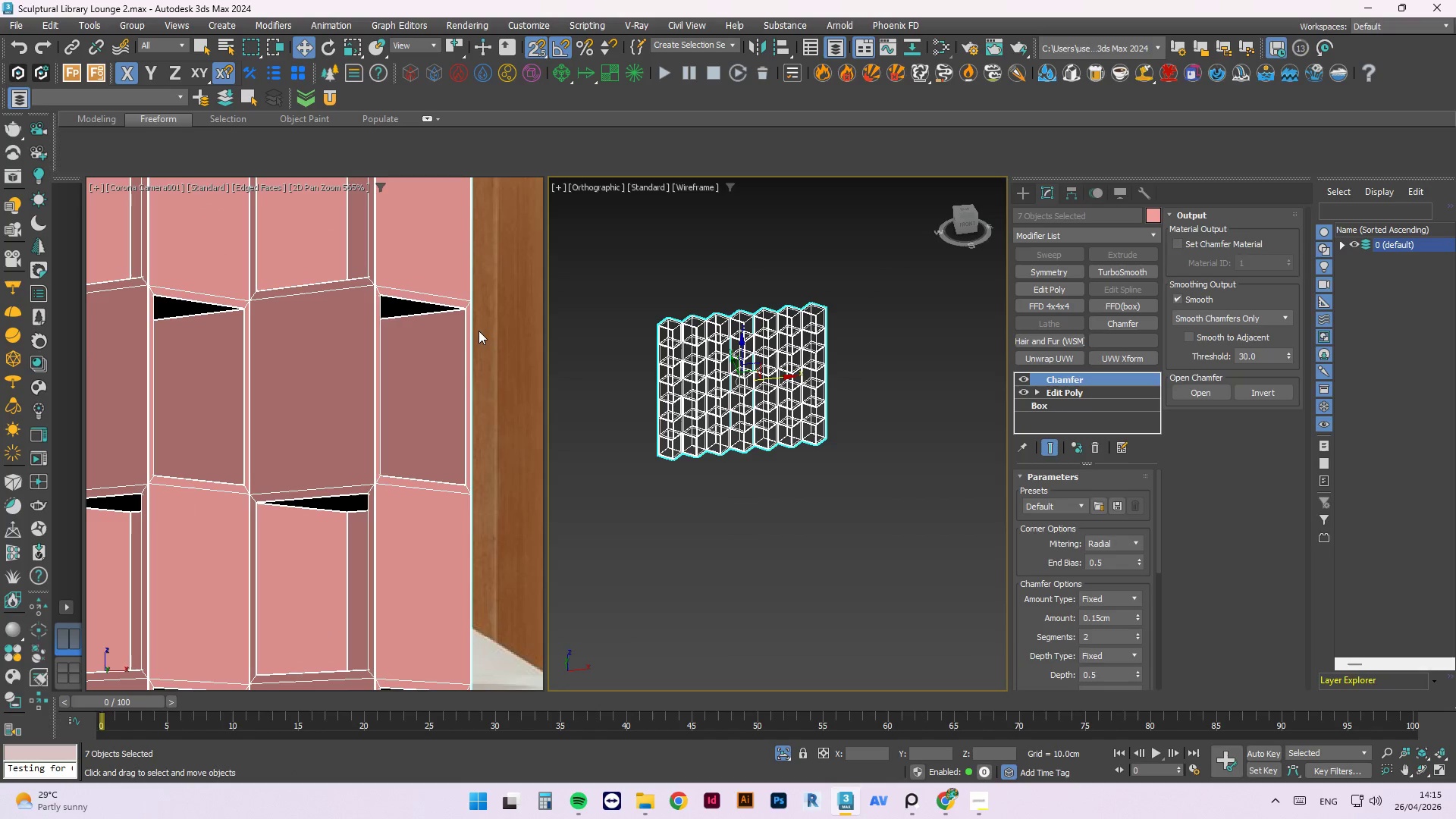 
left_click([686, 261])
 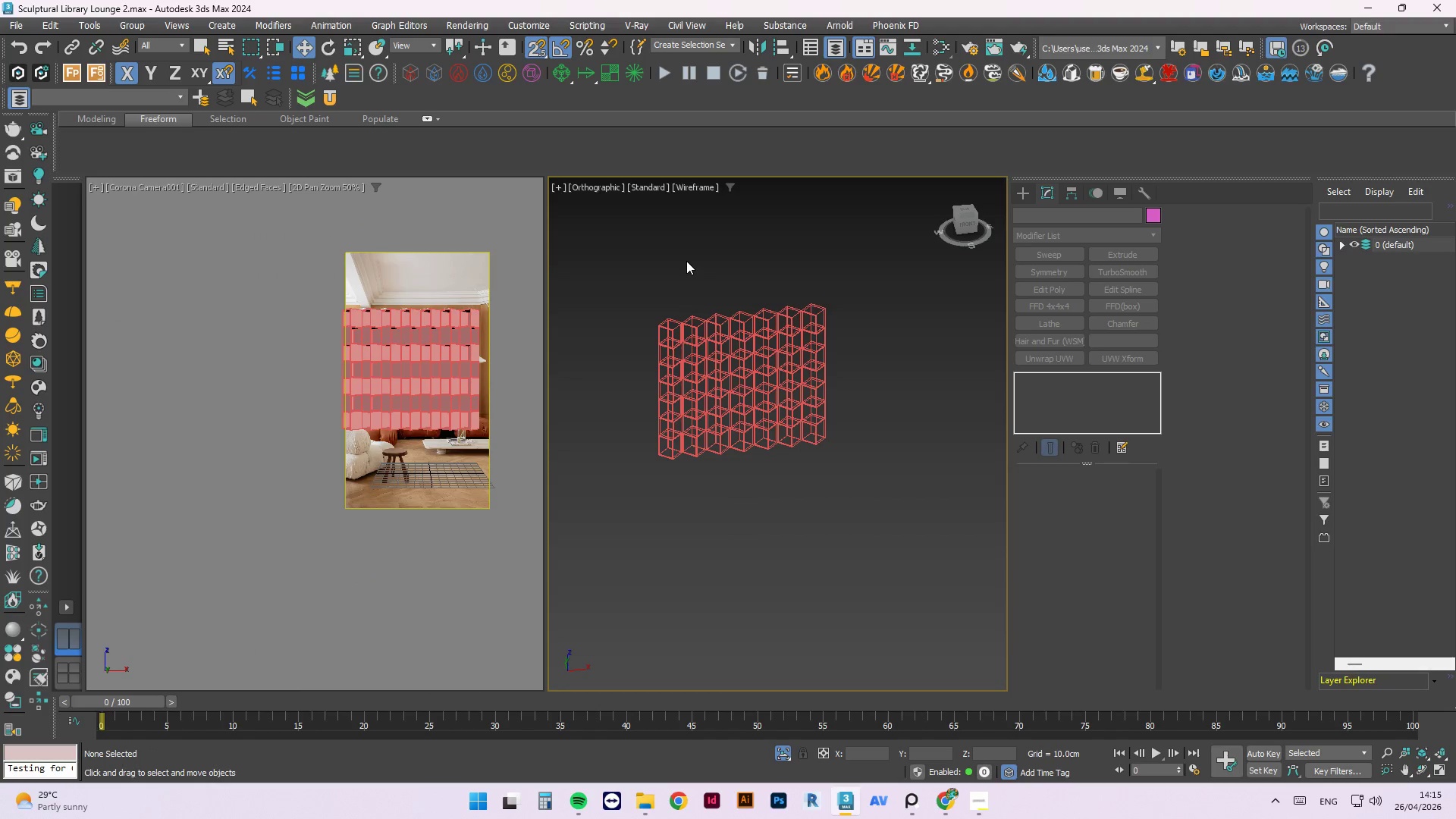 
scroll: coordinate [481, 329], scroll_direction: down, amount: 7.0
 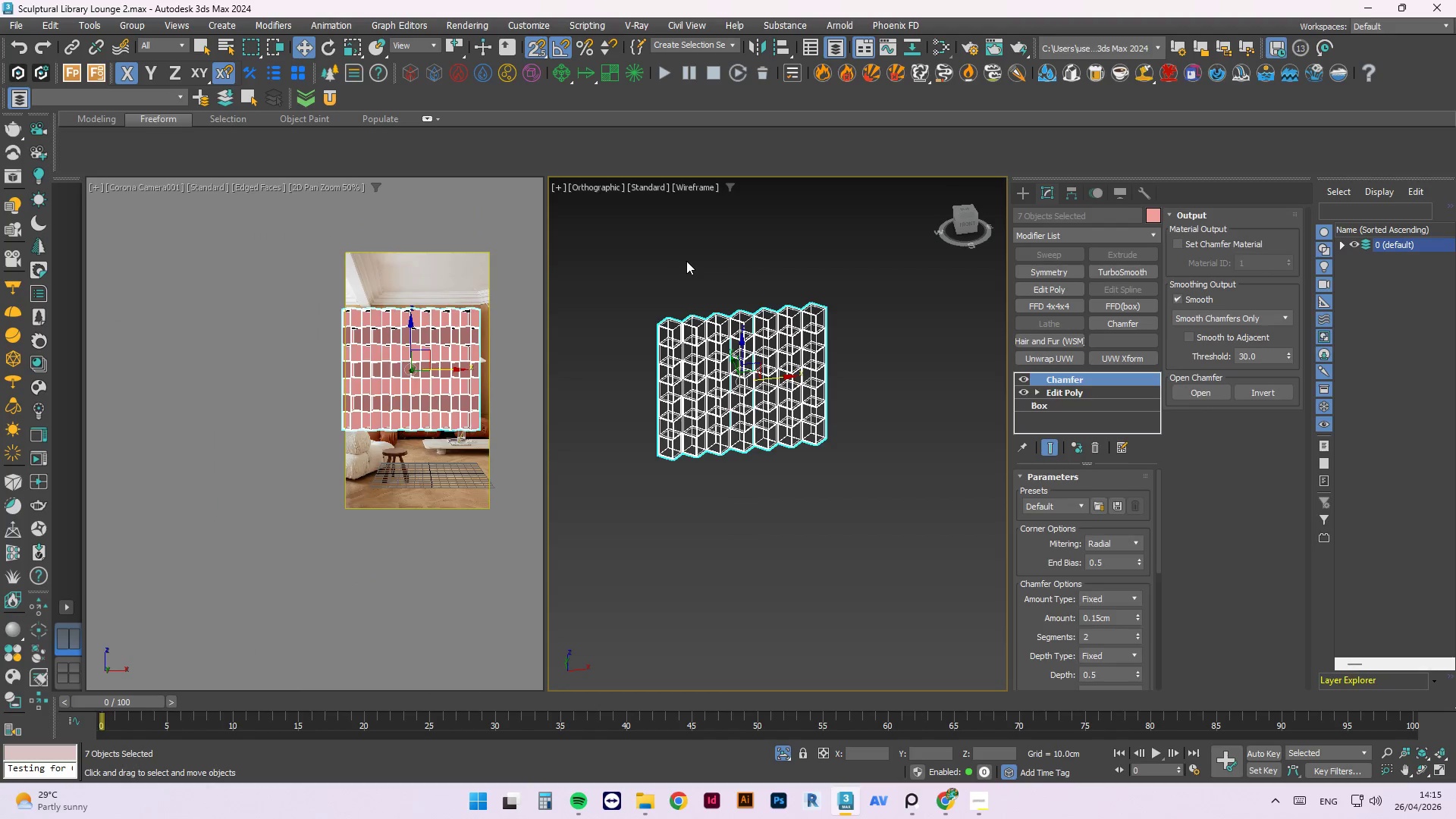 
key(Control+S)
 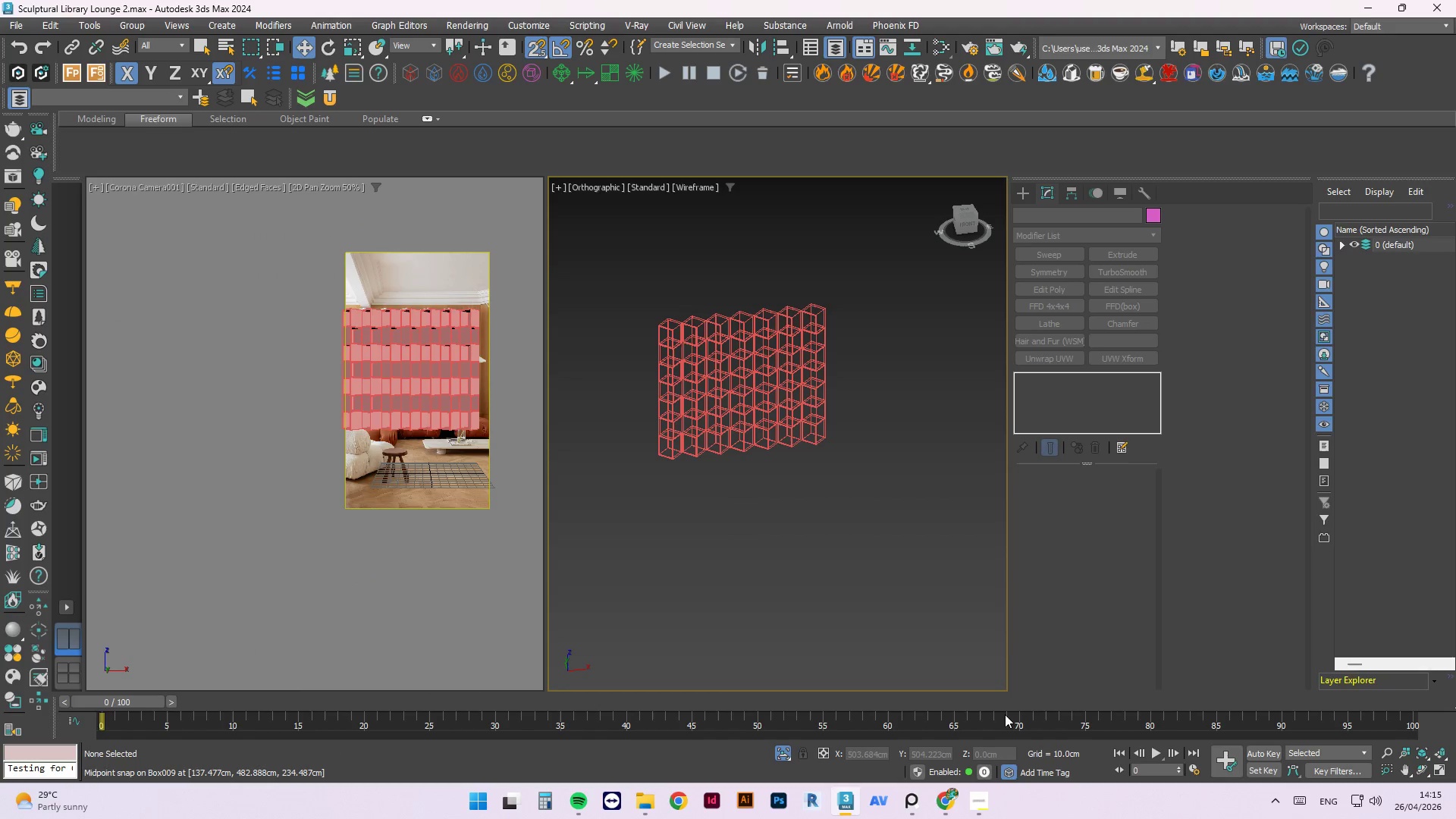 
left_click([787, 748])
 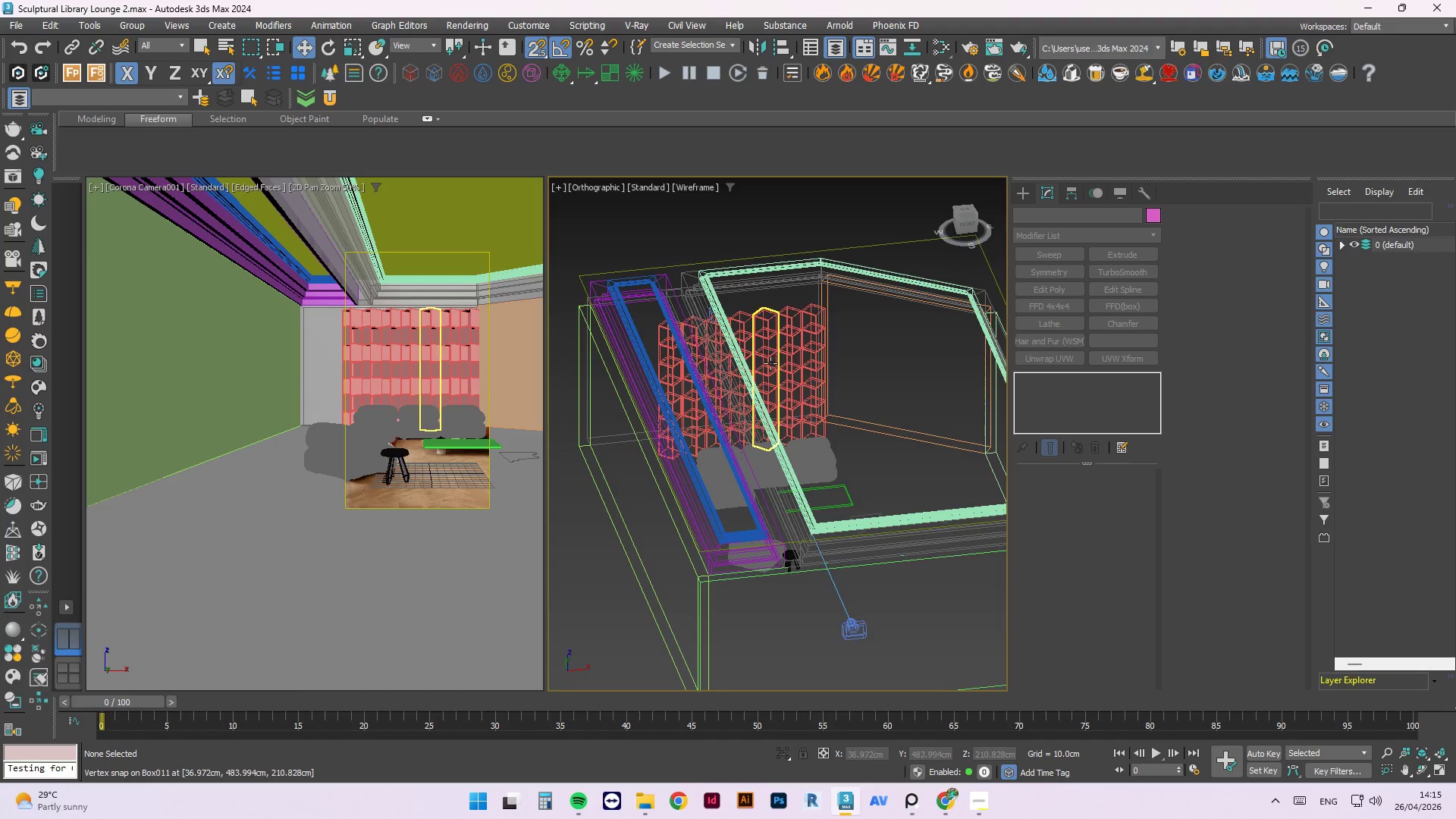 
left_click([588, 444])
 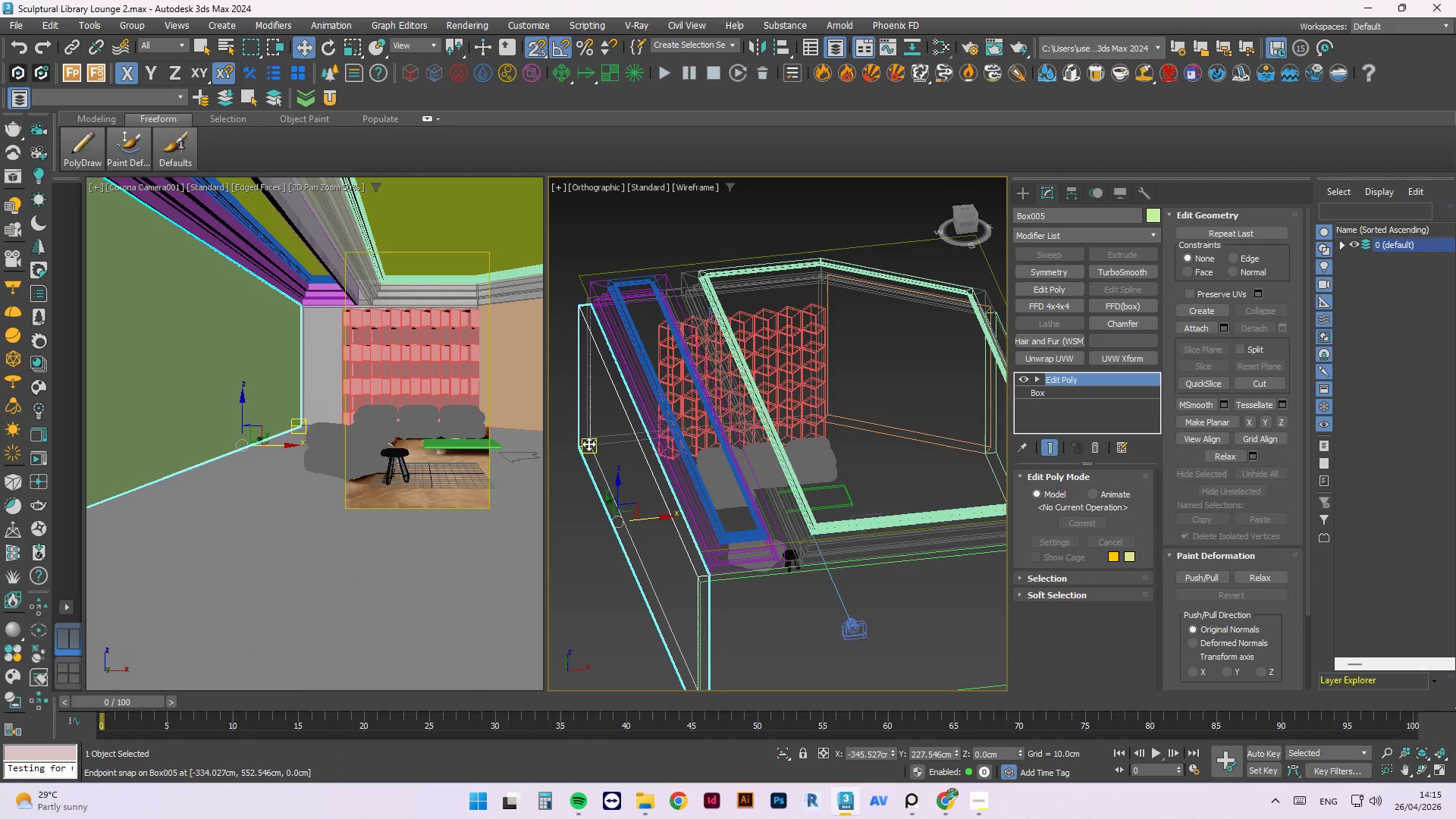 
key(Alt+AltLeft)
 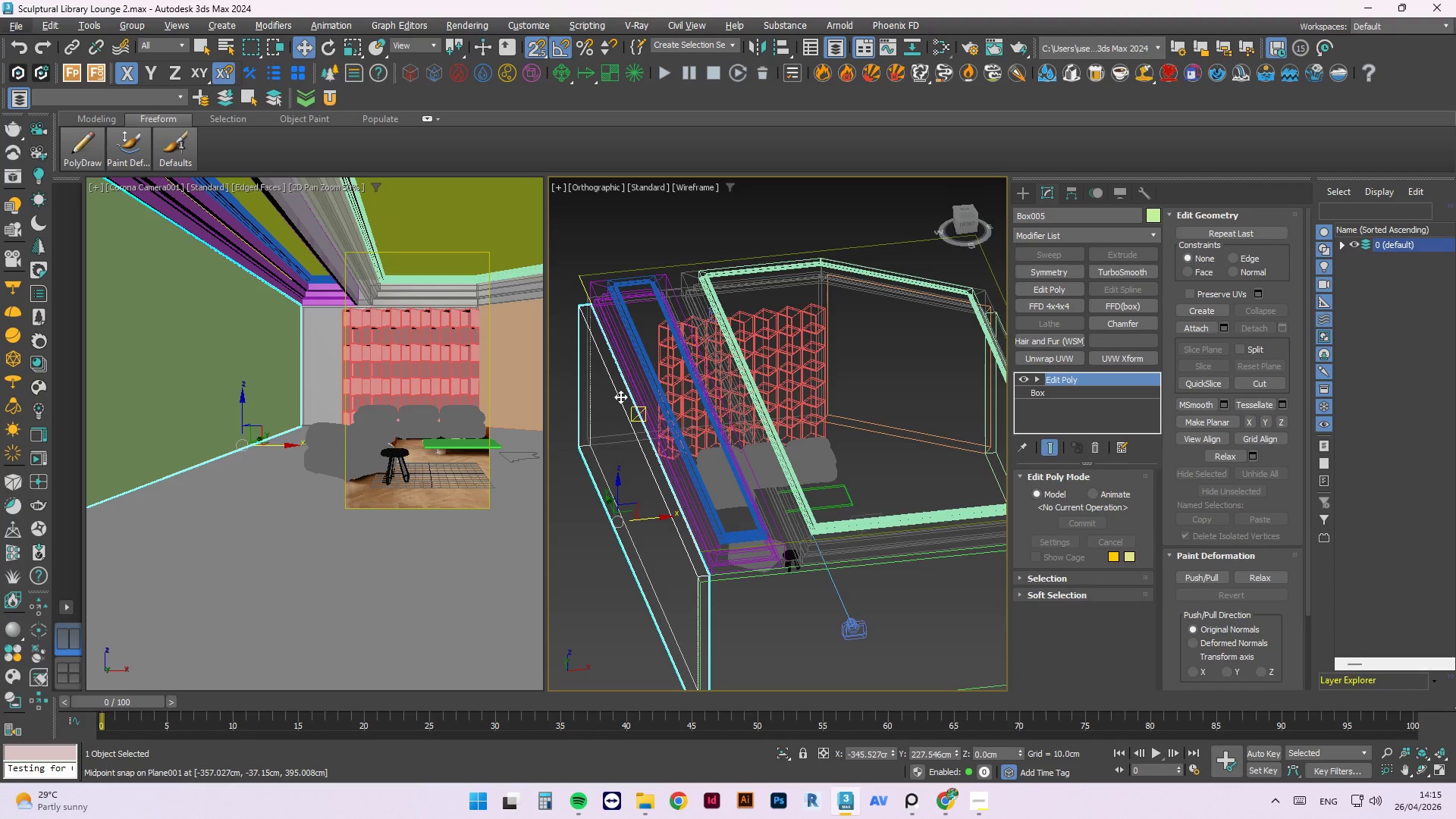 
key(F10)
 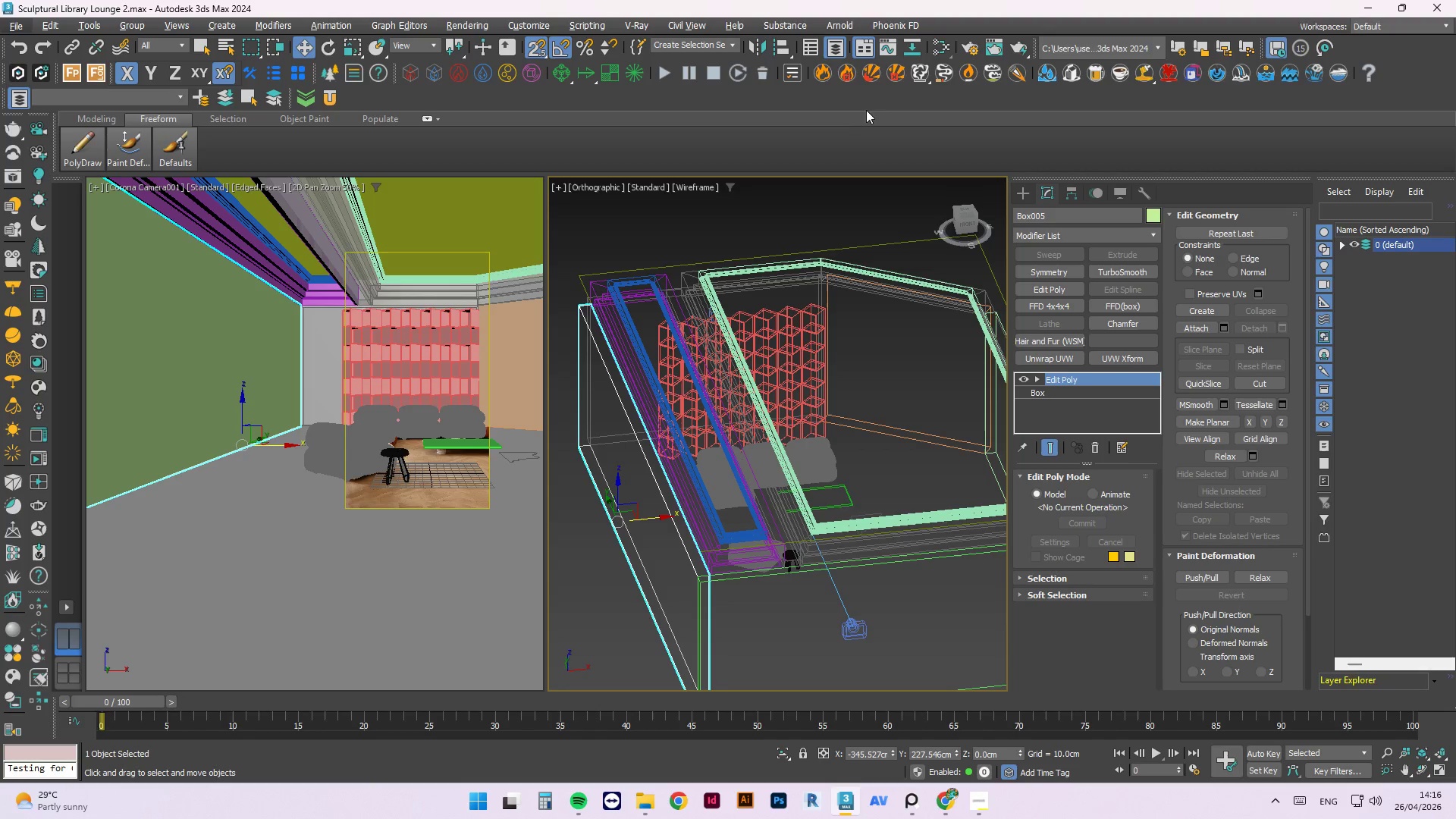 
left_click([859, 133])
 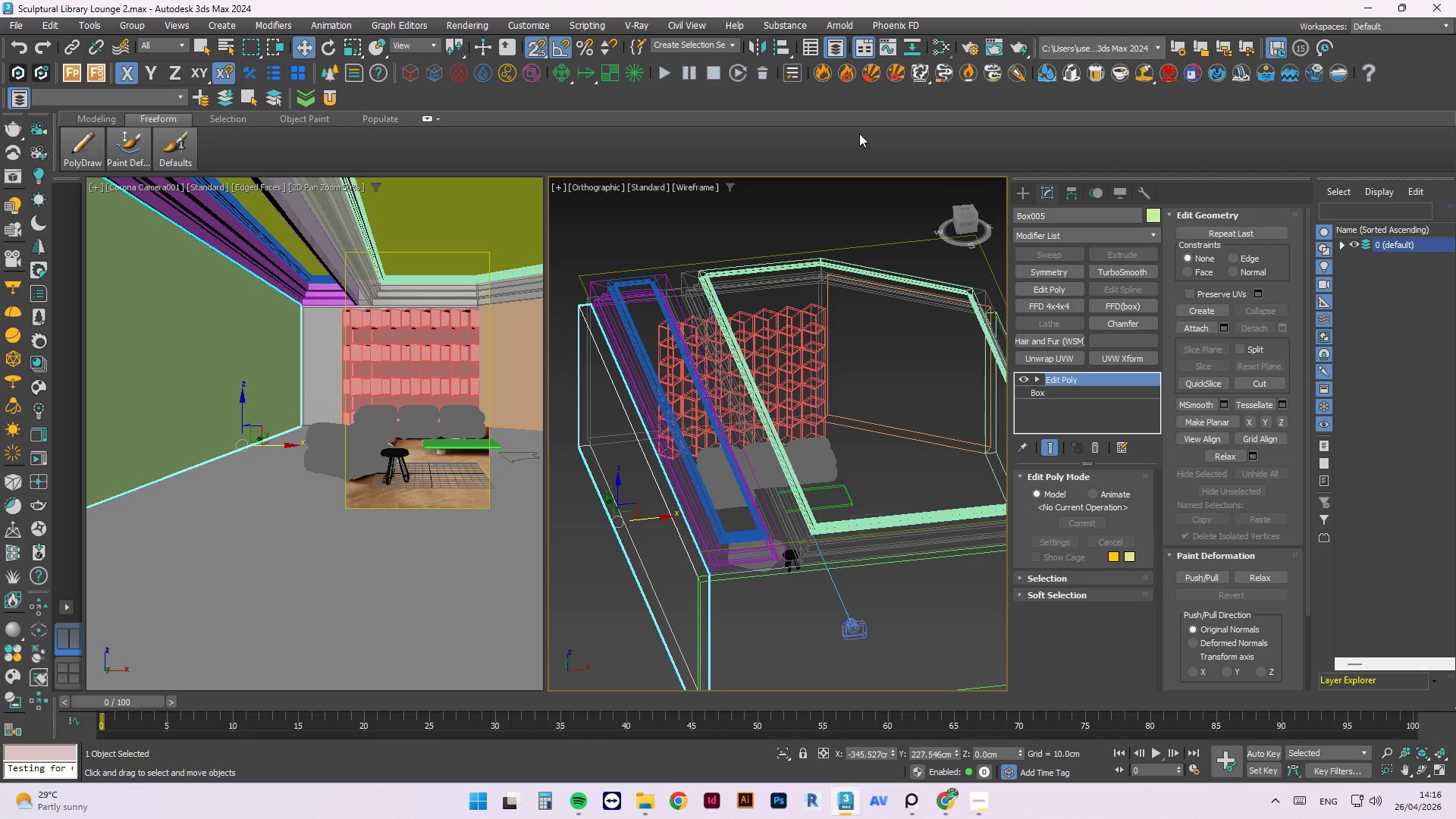 
key(F10)
 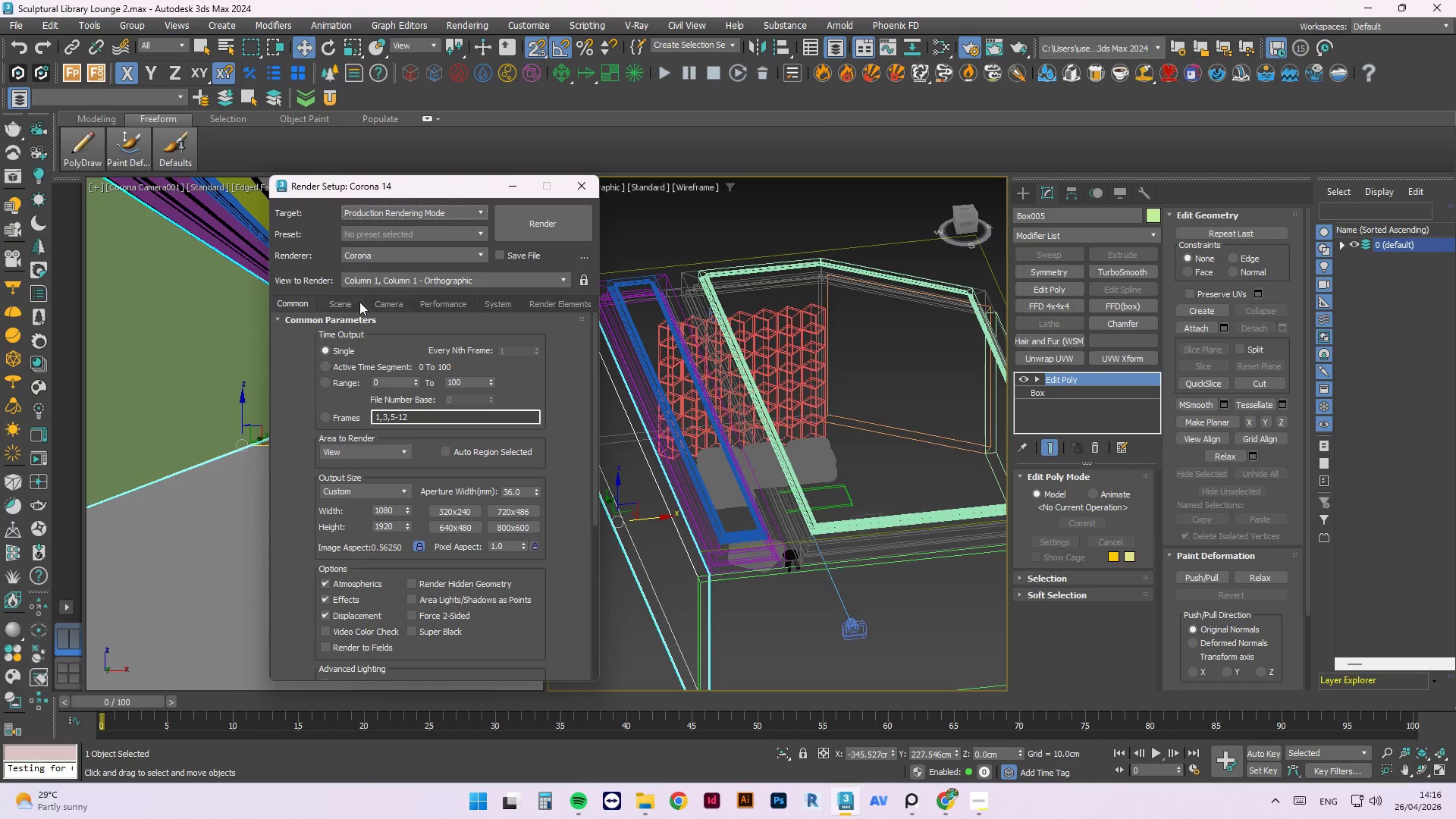 
left_click([334, 306])
 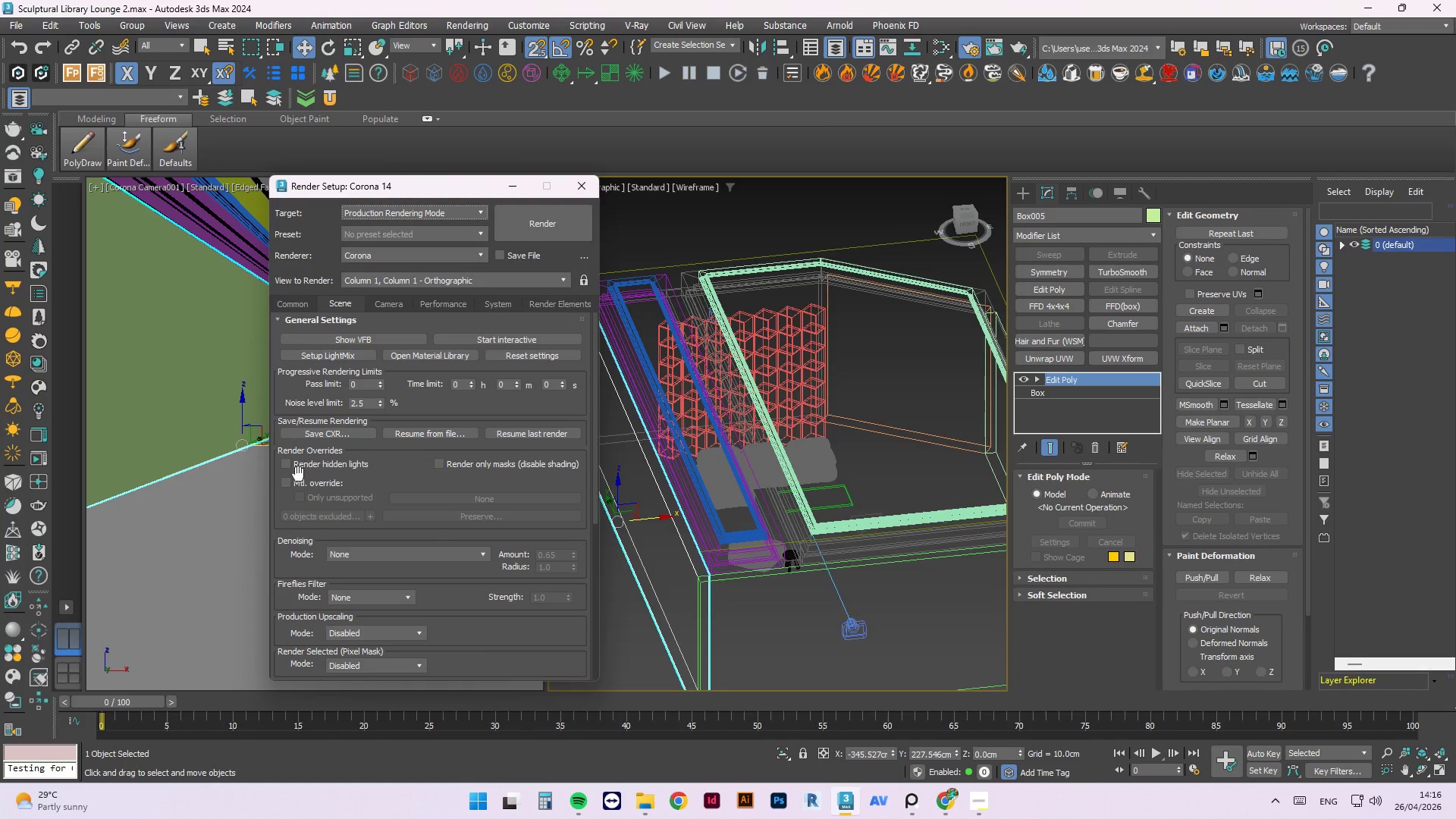 
left_click([306, 486])
 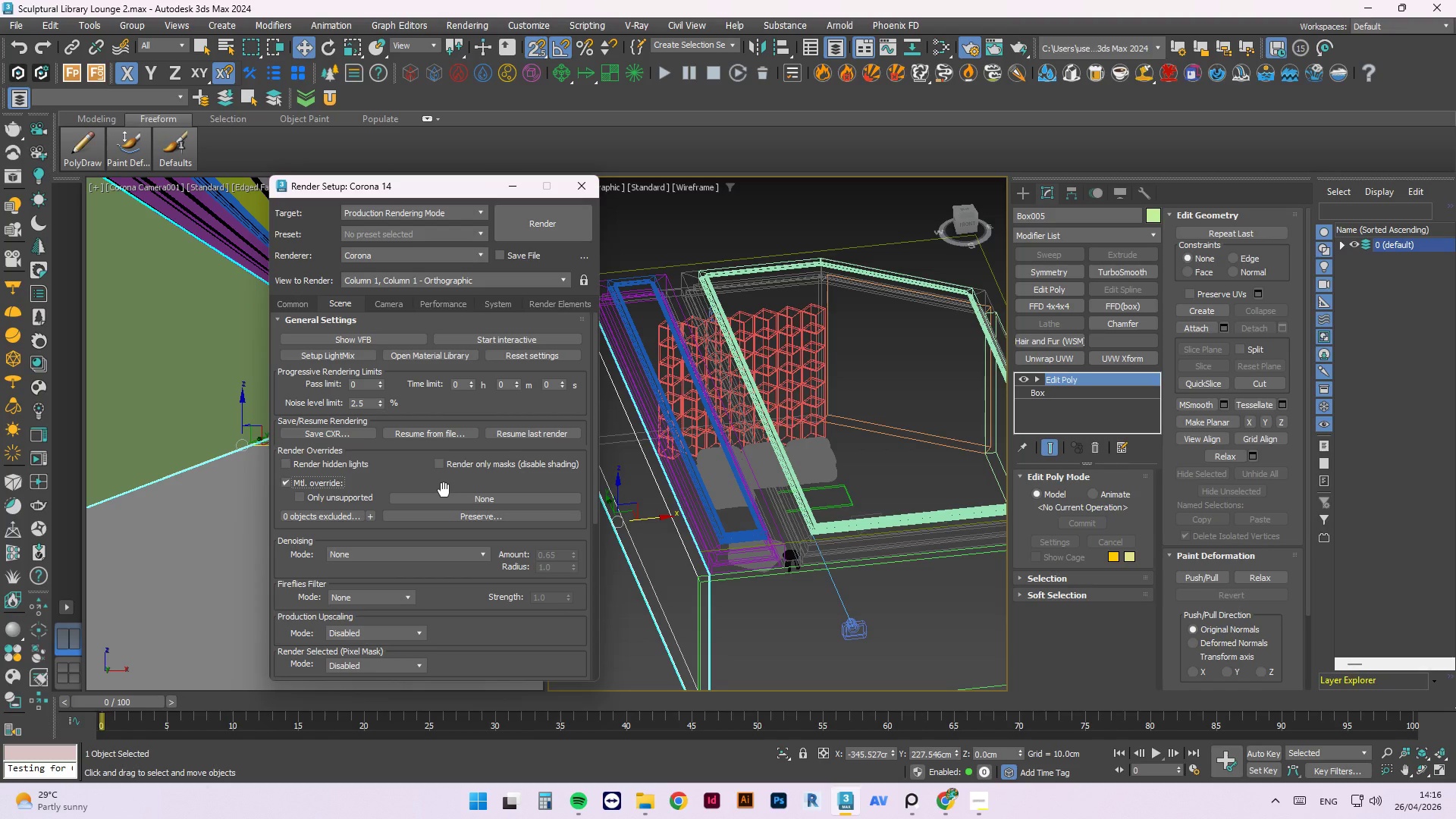 
key(M)
 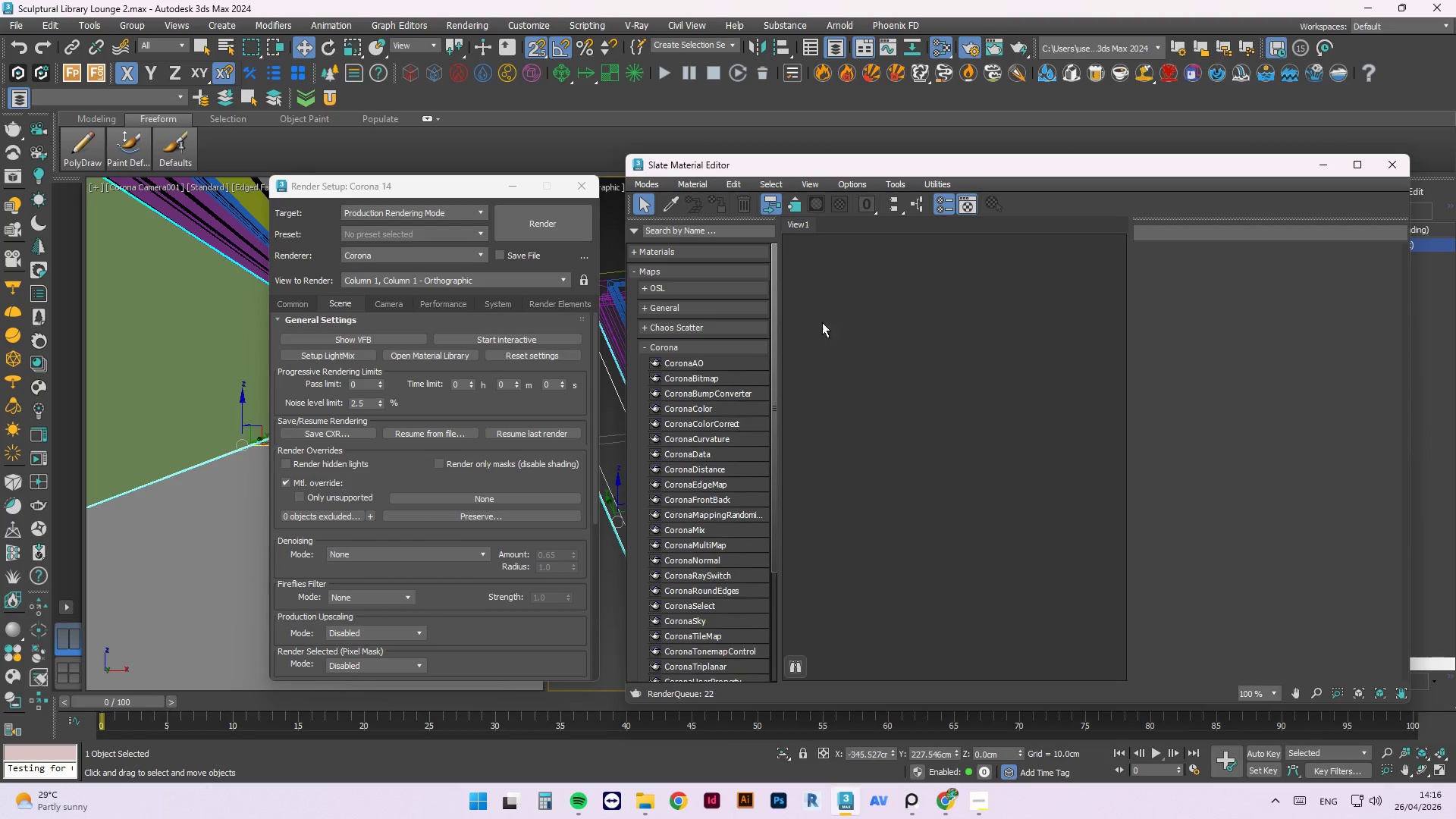 
right_click([863, 280])
 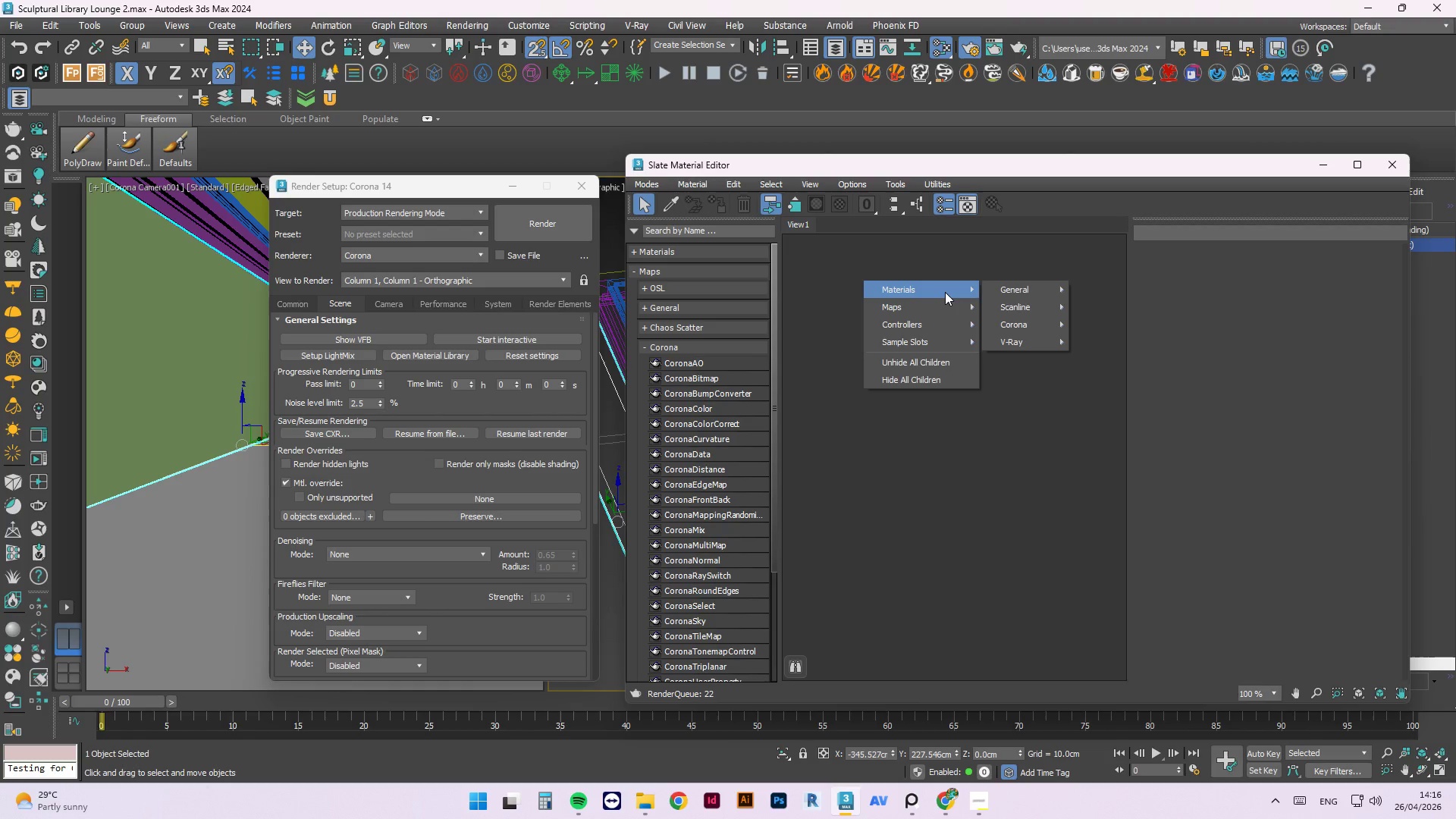 
left_click([1050, 320])
 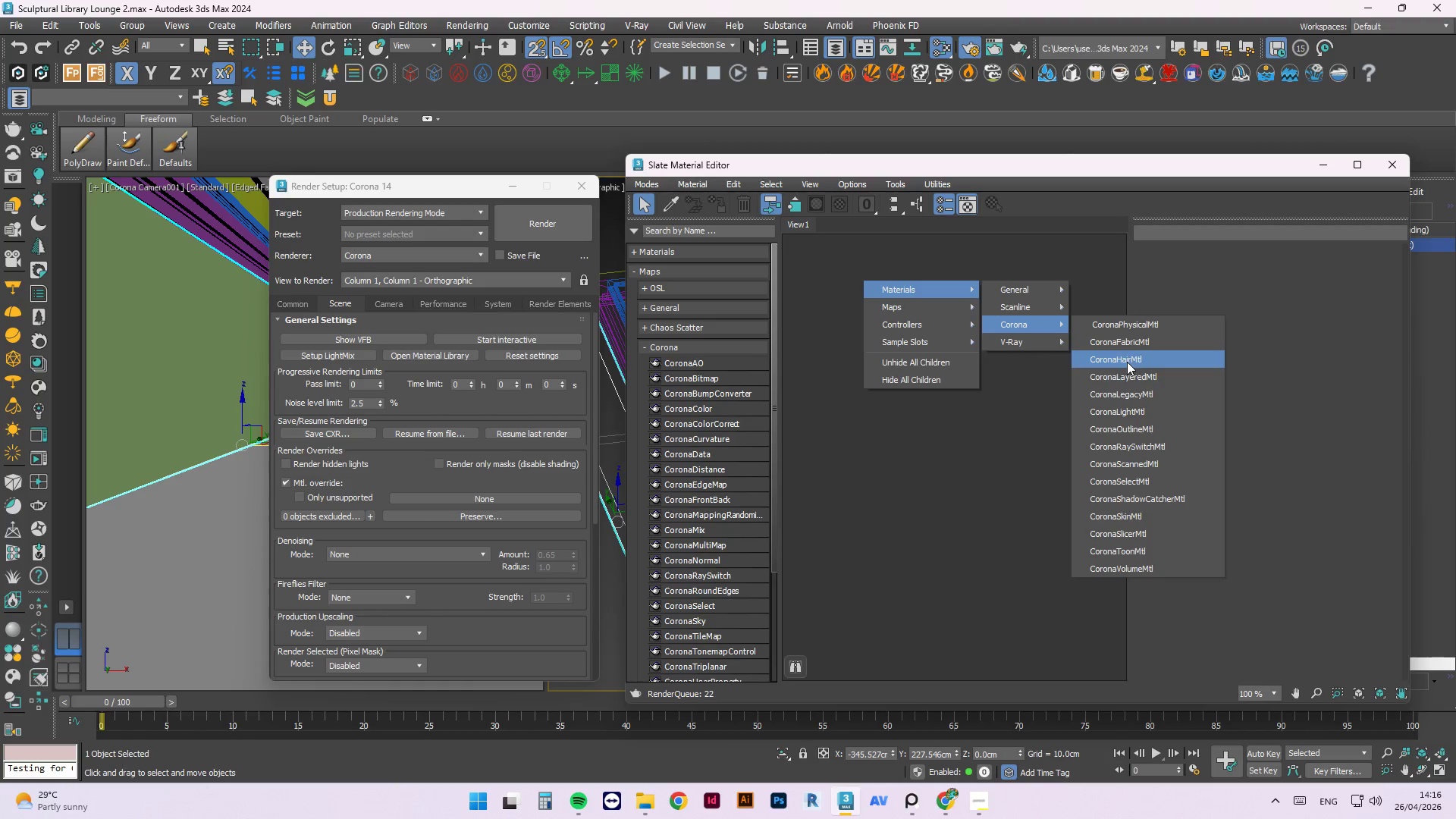 
left_click([1135, 397])
 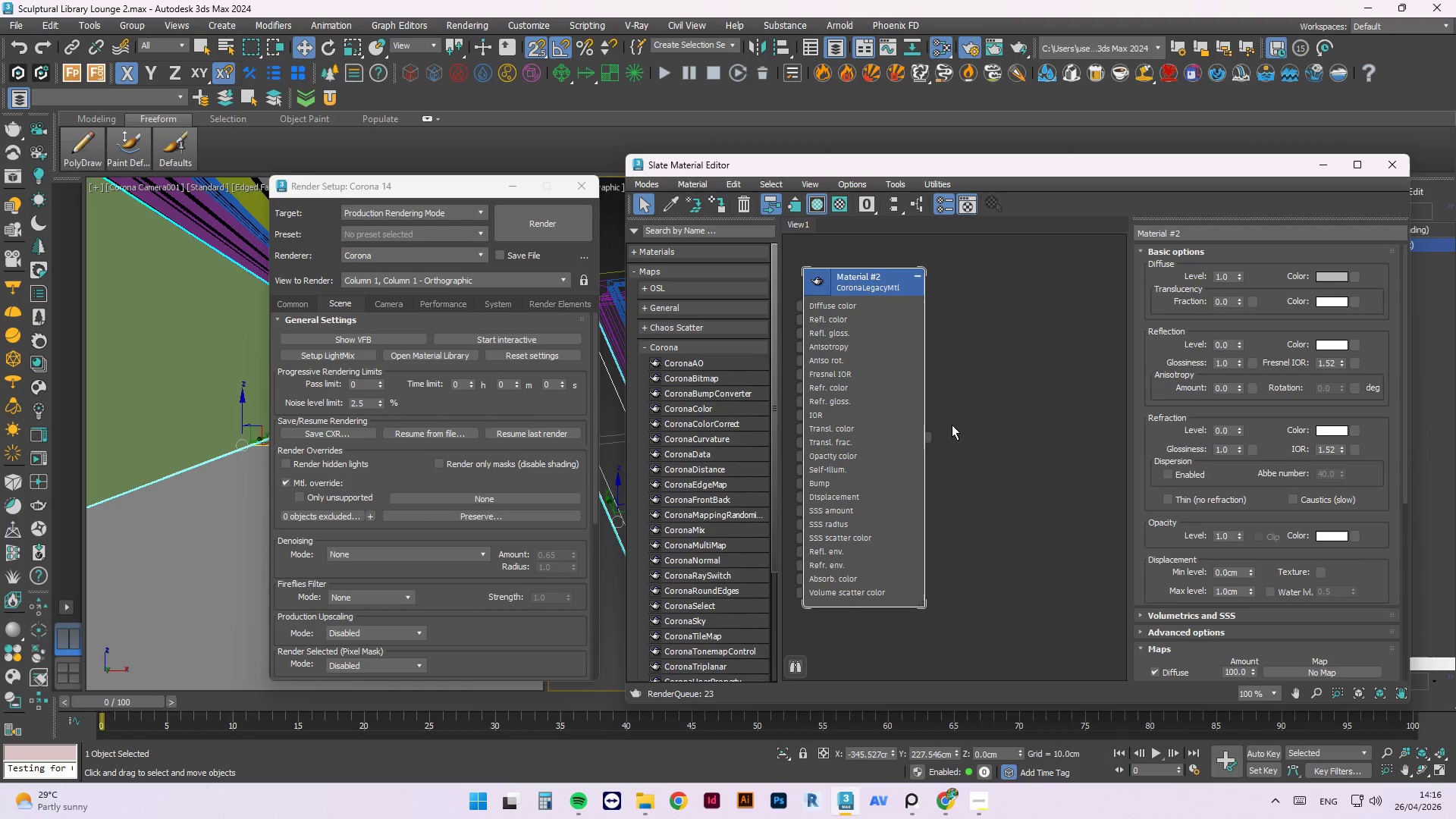 
left_click_drag(start_coordinate=[927, 438], to_coordinate=[515, 494])
 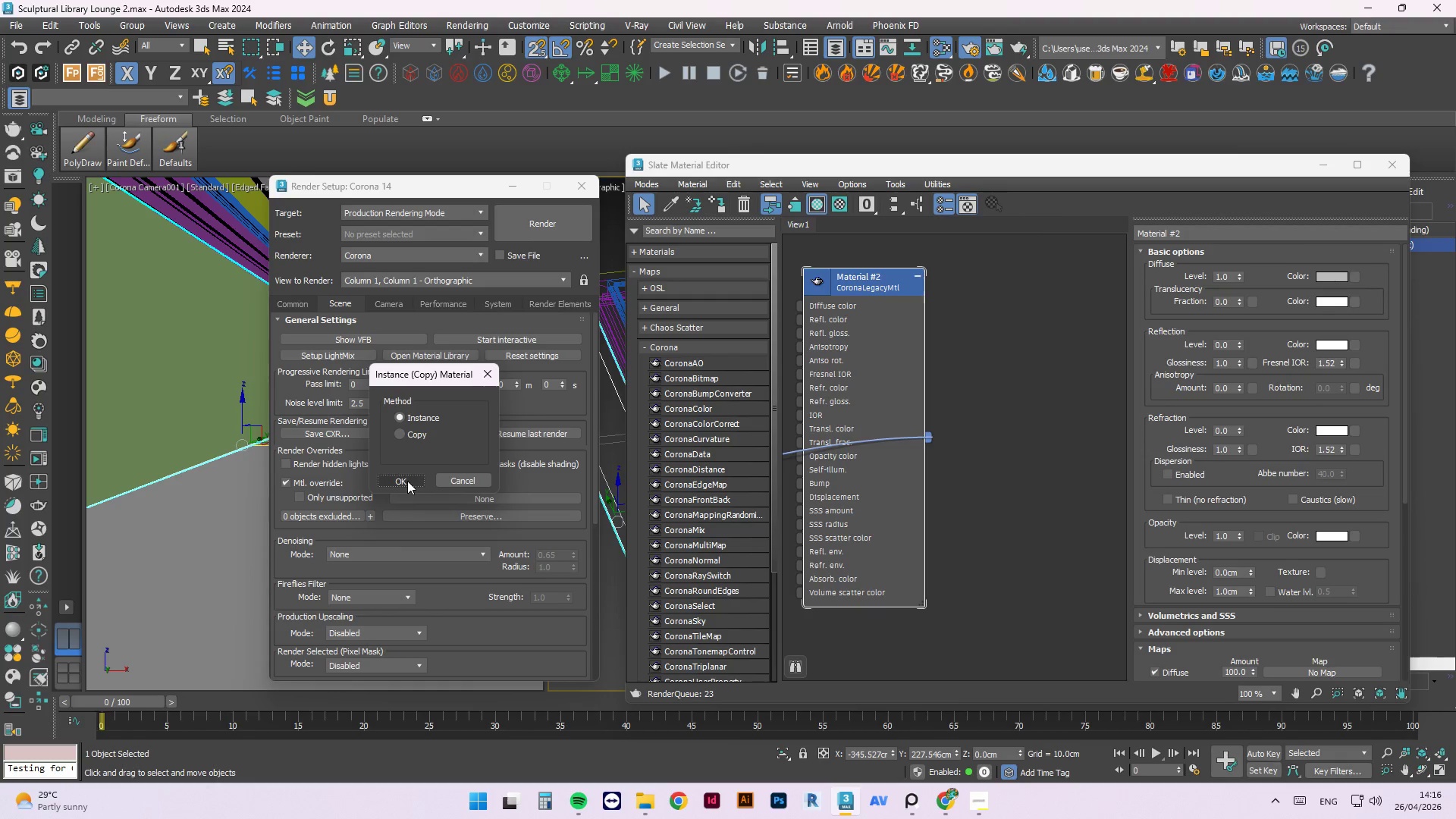 
left_click([406, 488])
 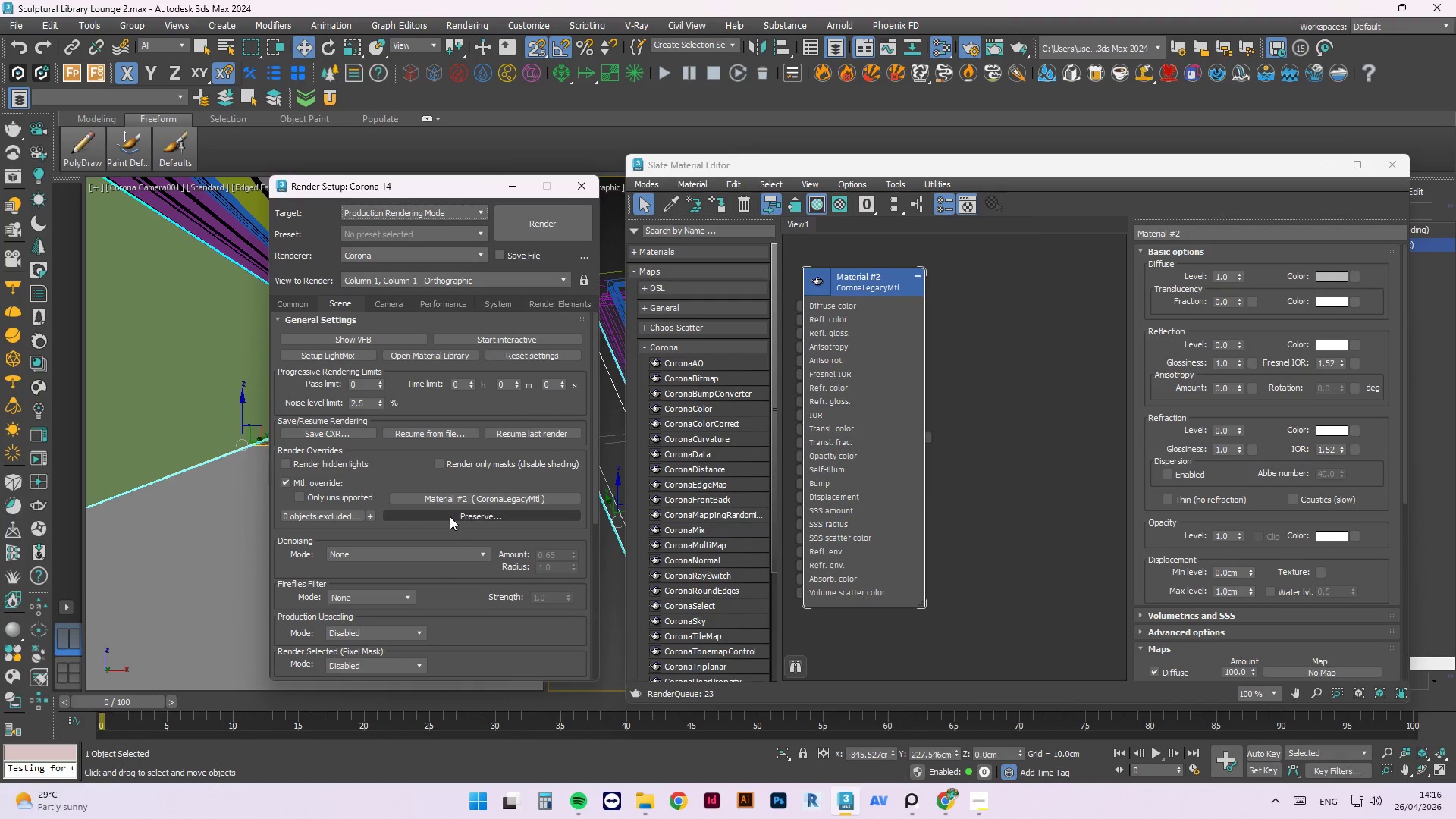 
left_click([451, 518])
 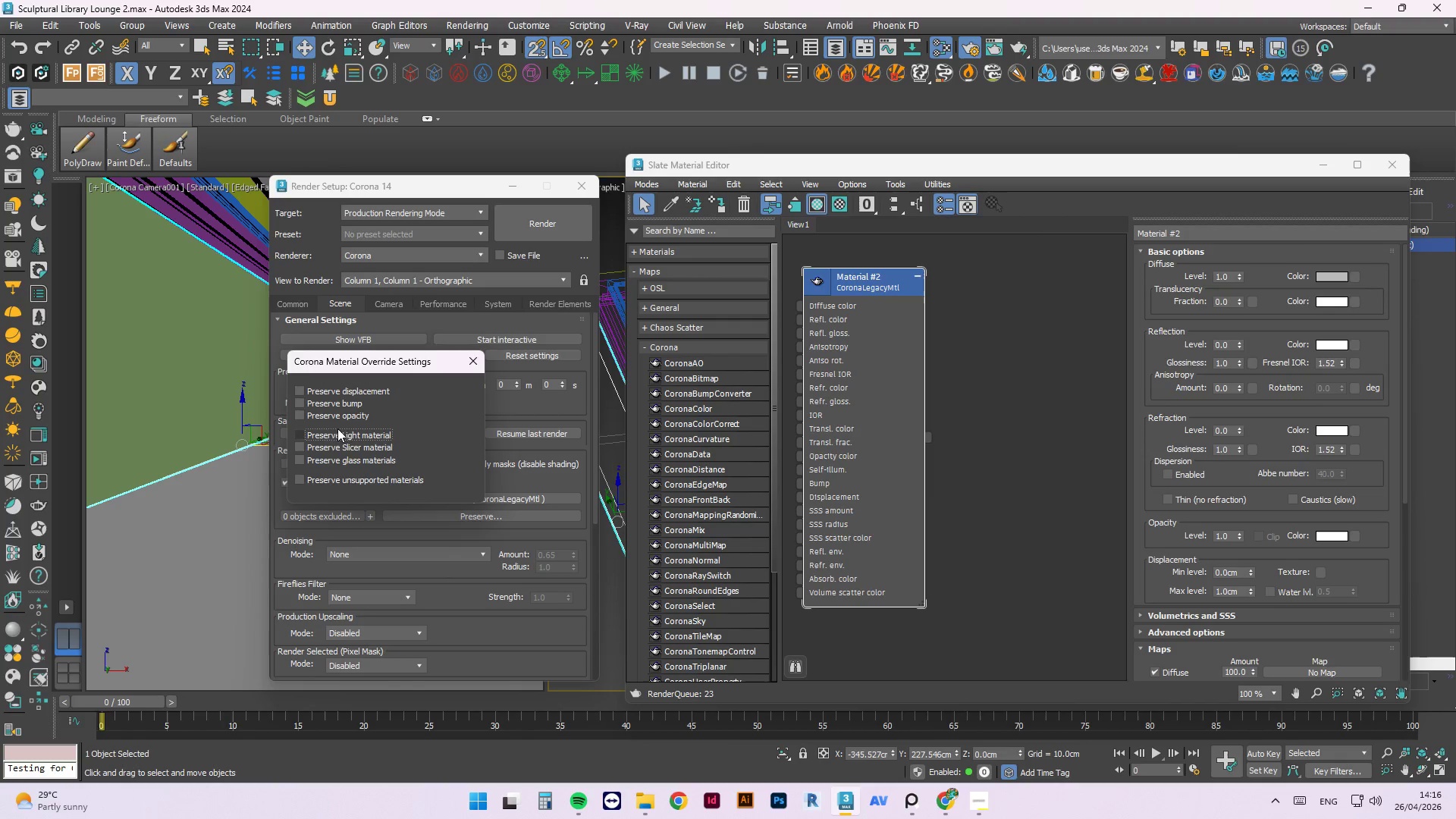 
double_click([340, 448])
 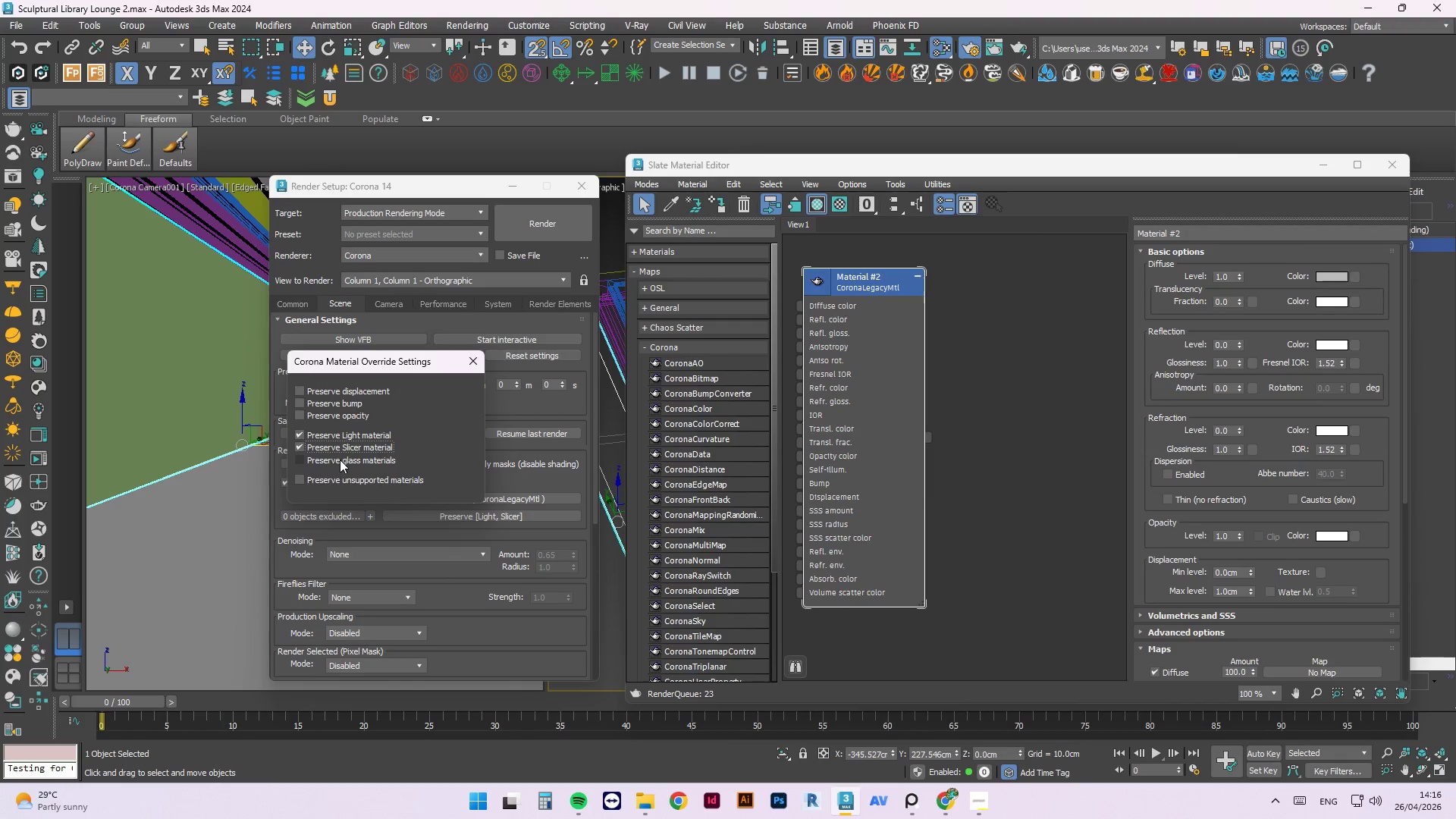 
triple_click([340, 460])
 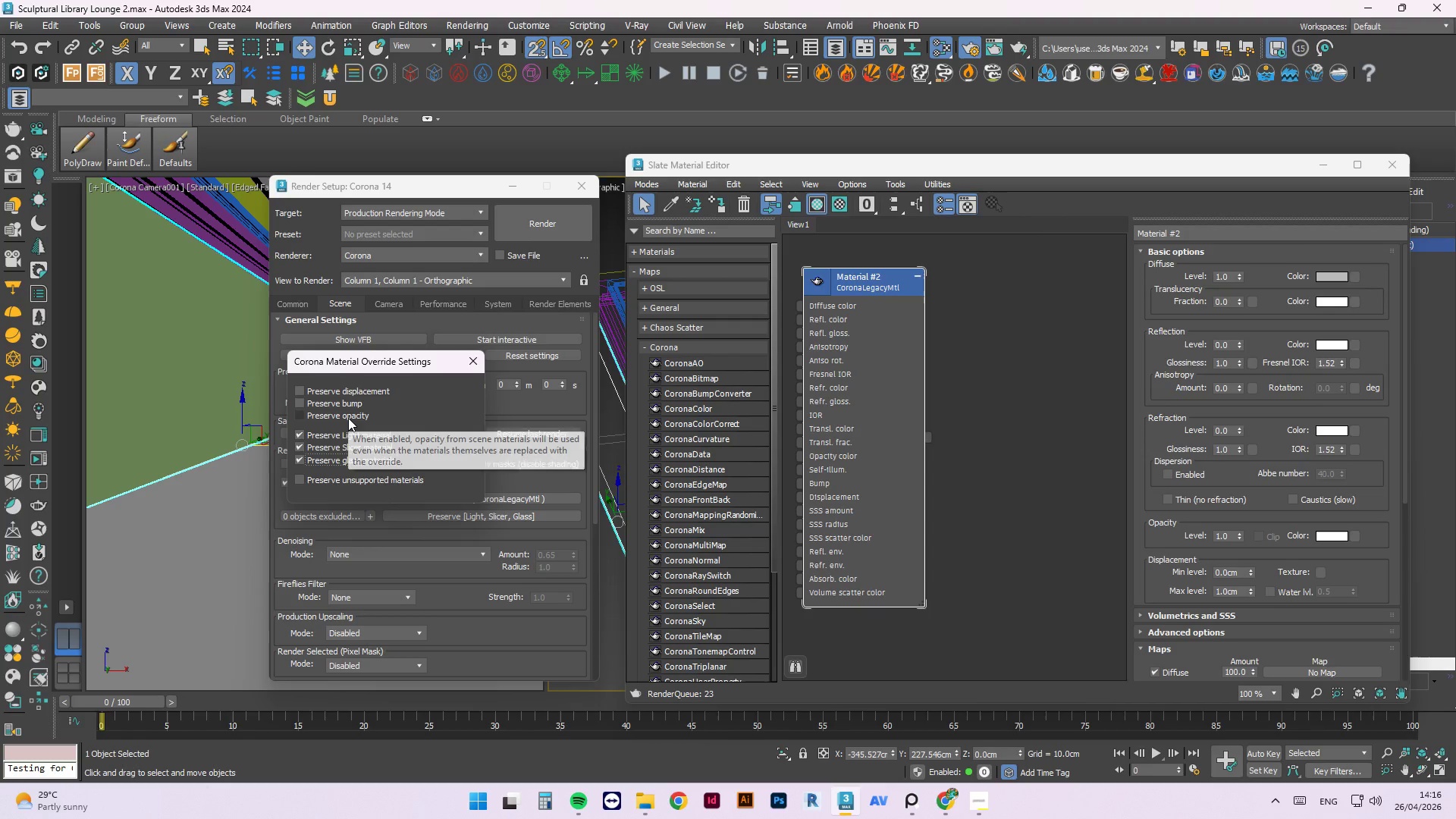 
wait(5.16)
 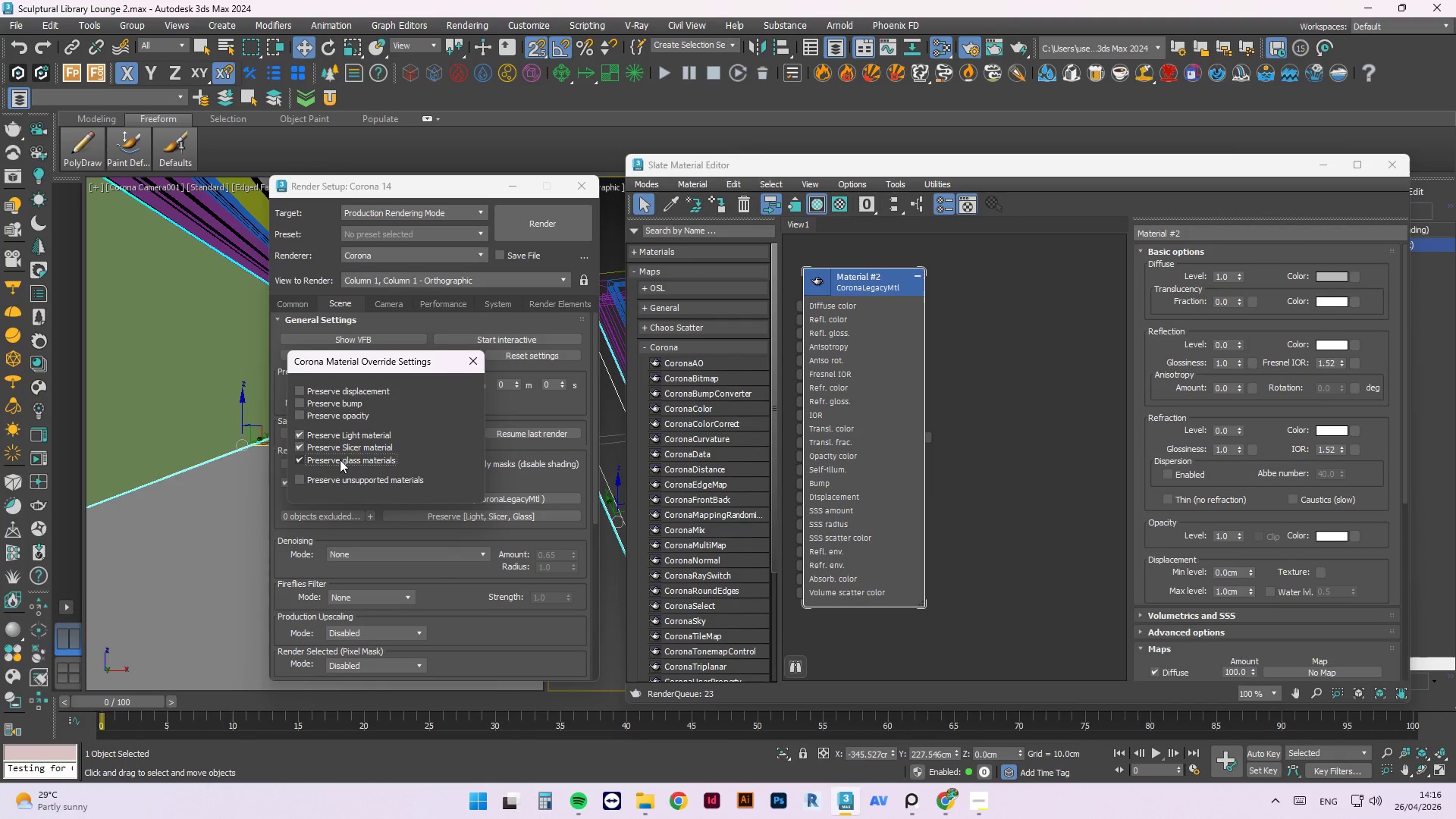 
left_click([348, 418])
 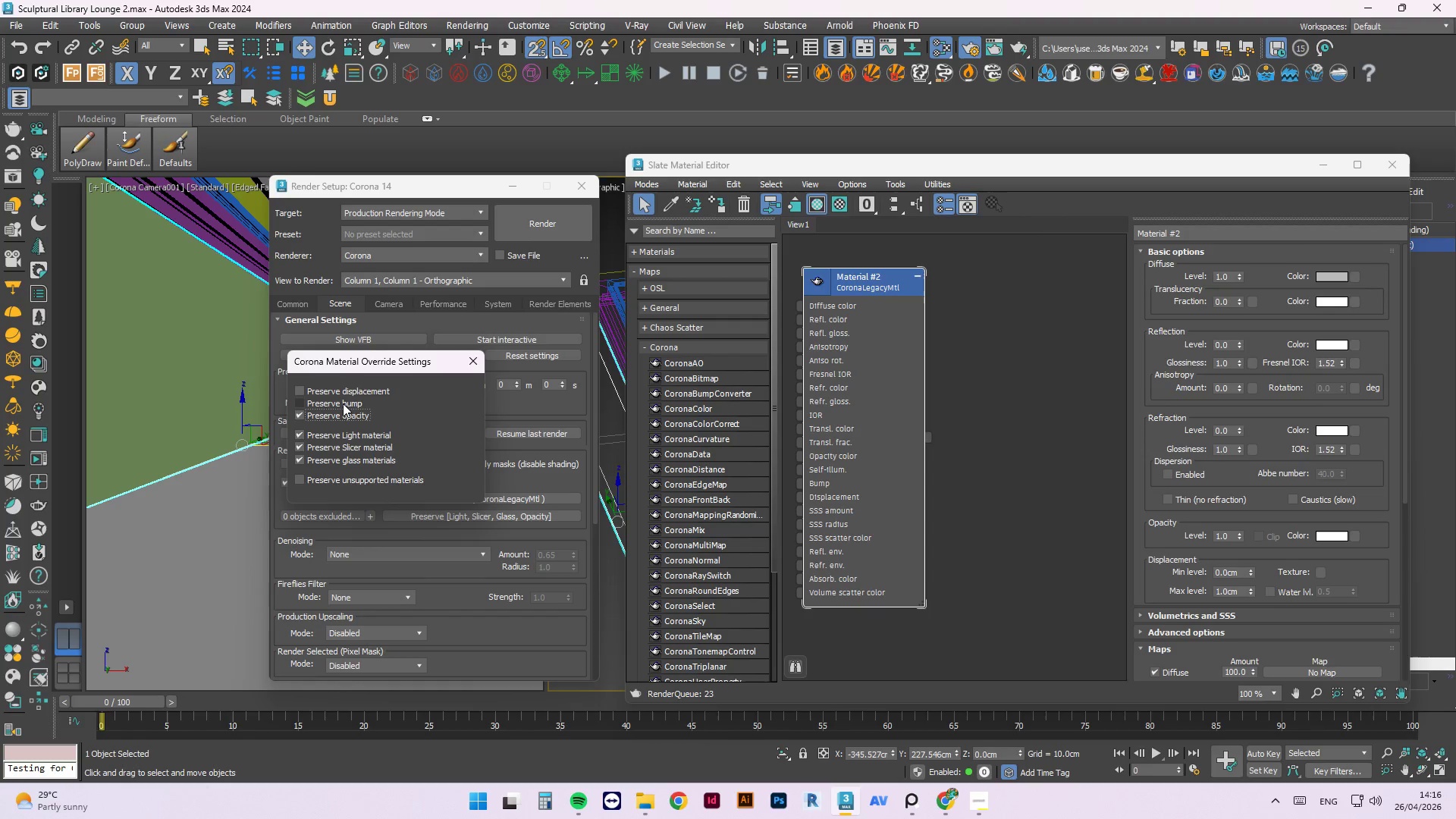 
double_click([343, 403])
 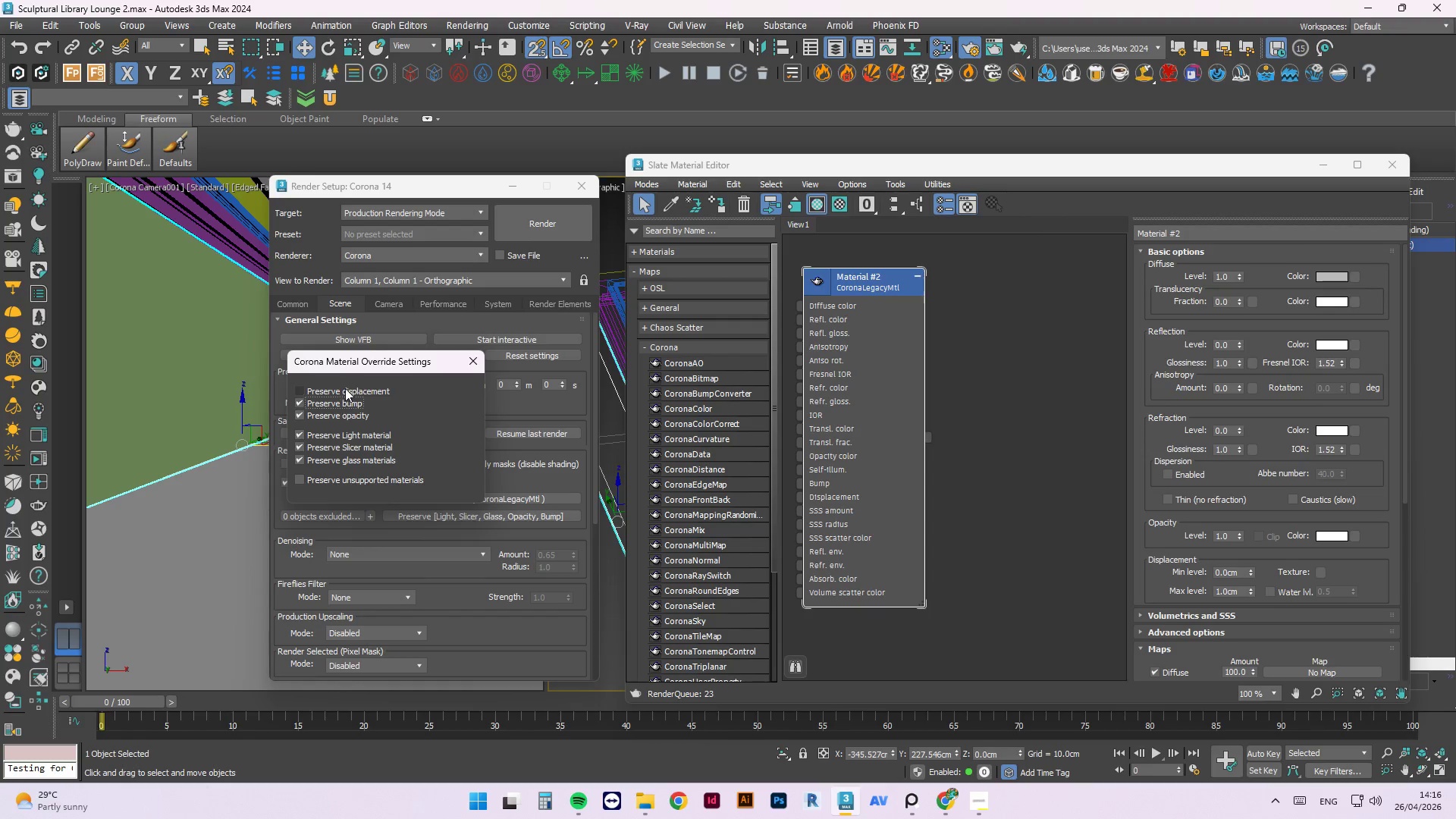 
triple_click([345, 388])
 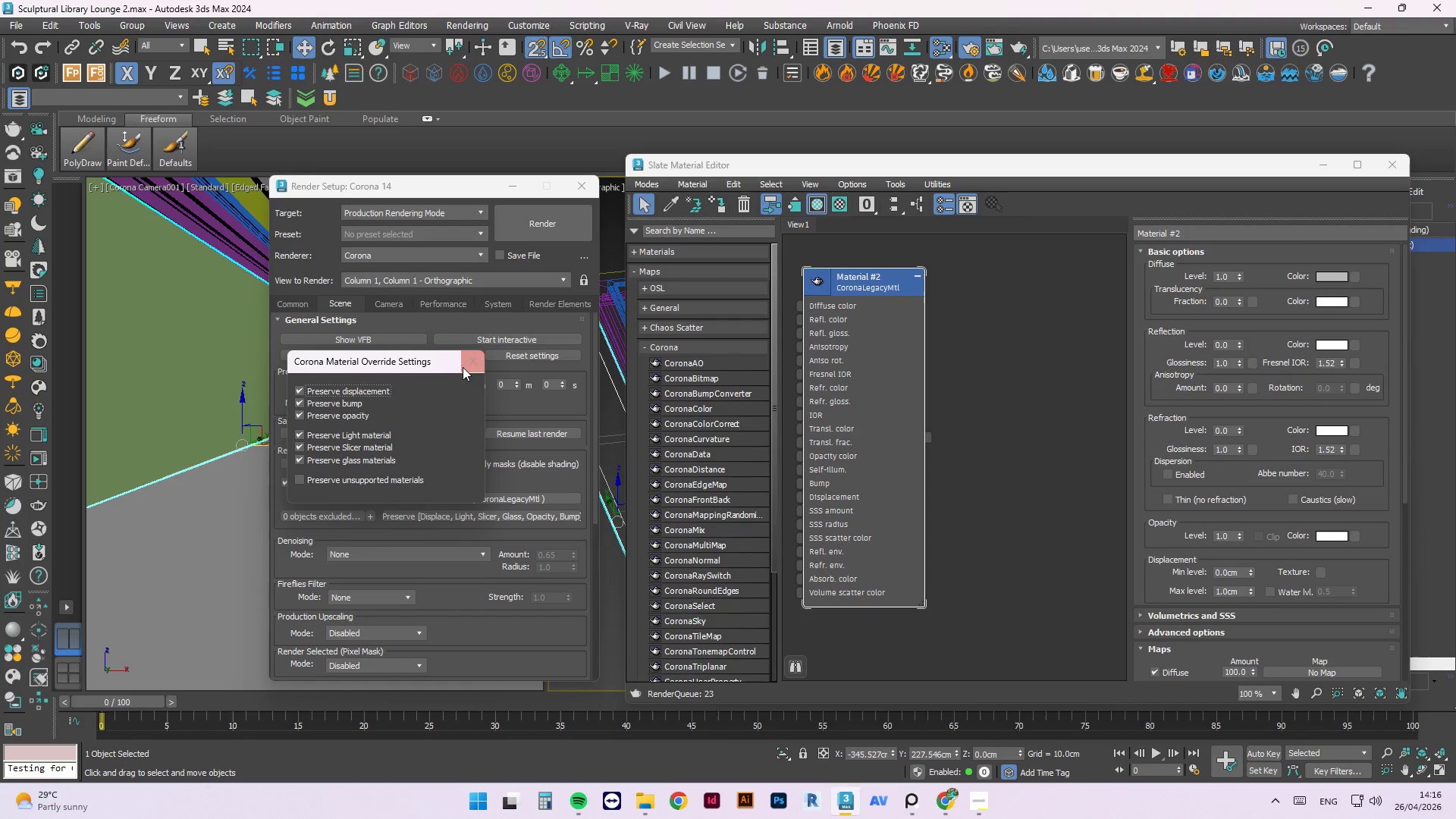 
left_click([469, 359])
 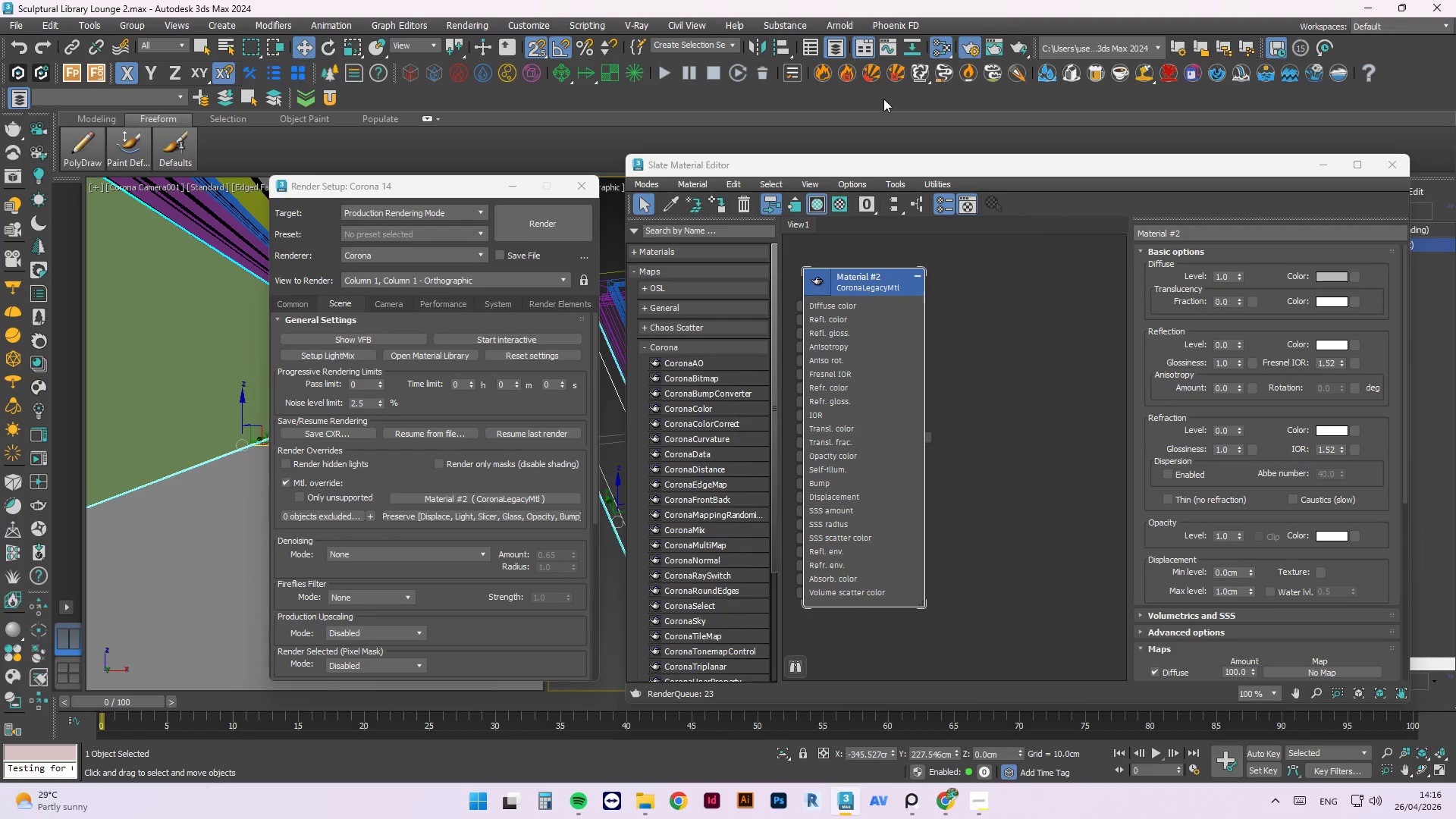 
left_click([883, 99])
 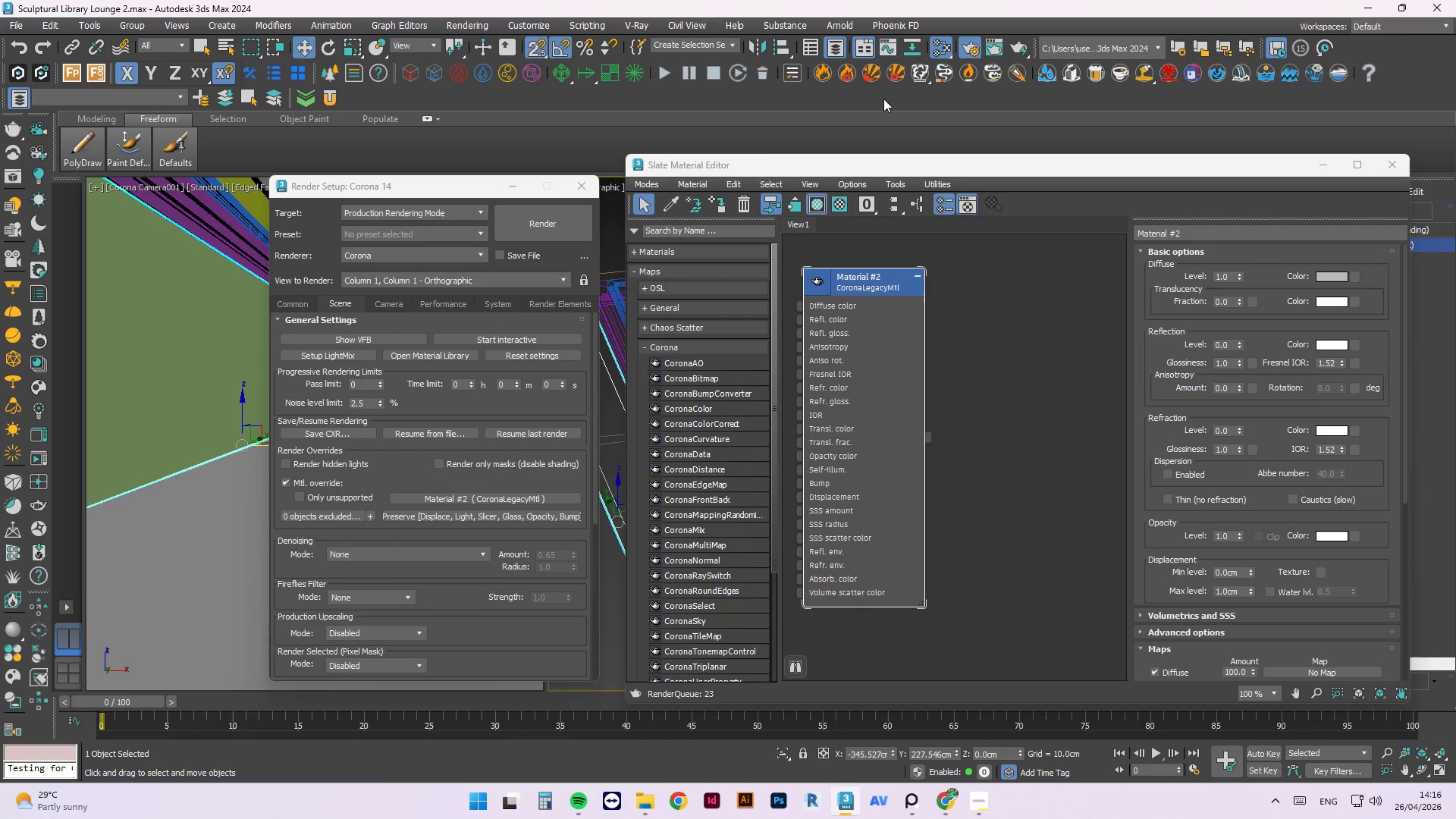 
key(Control+ControlLeft)
 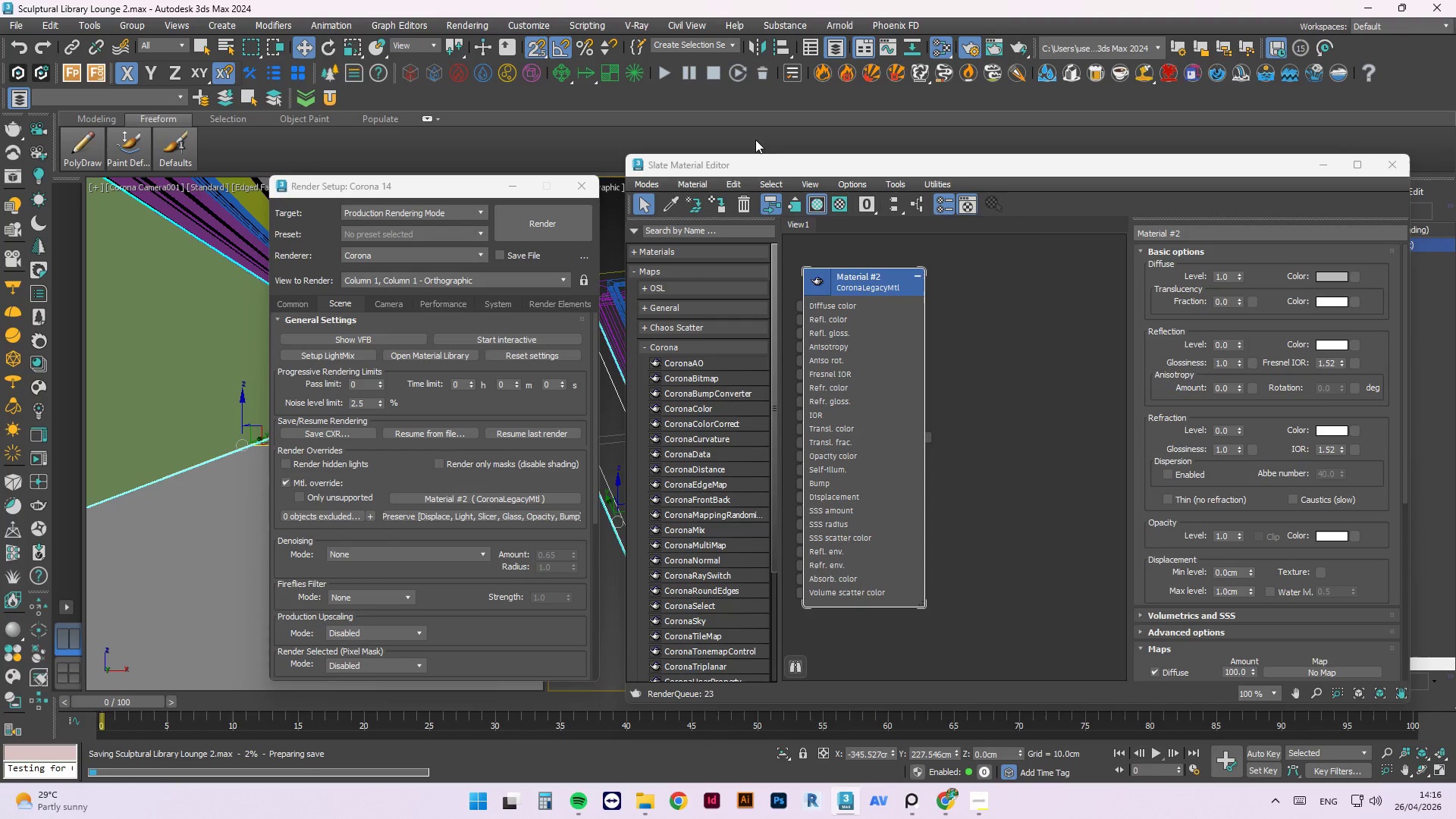 
key(Control+S)
 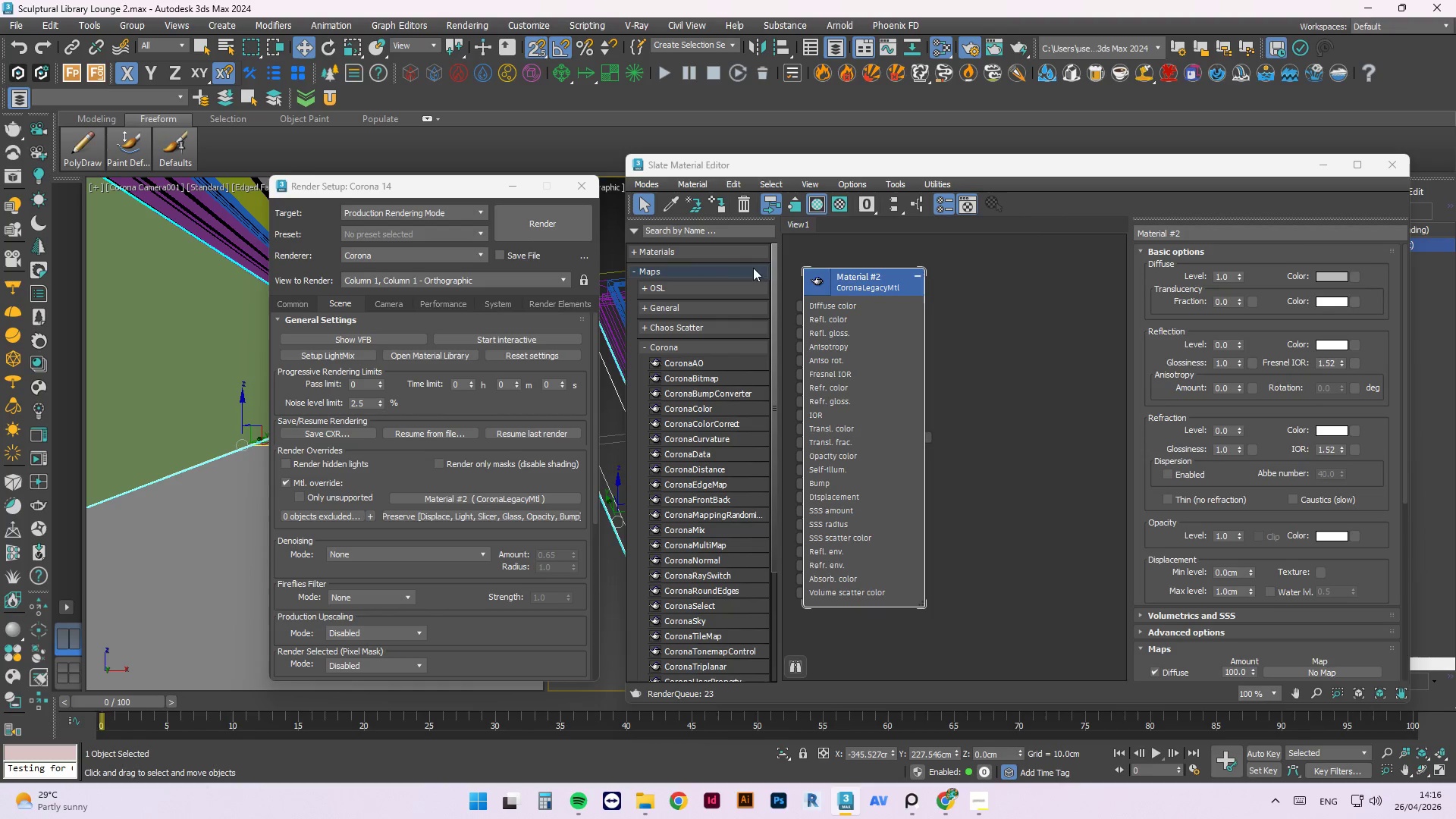 
wait(5.83)
 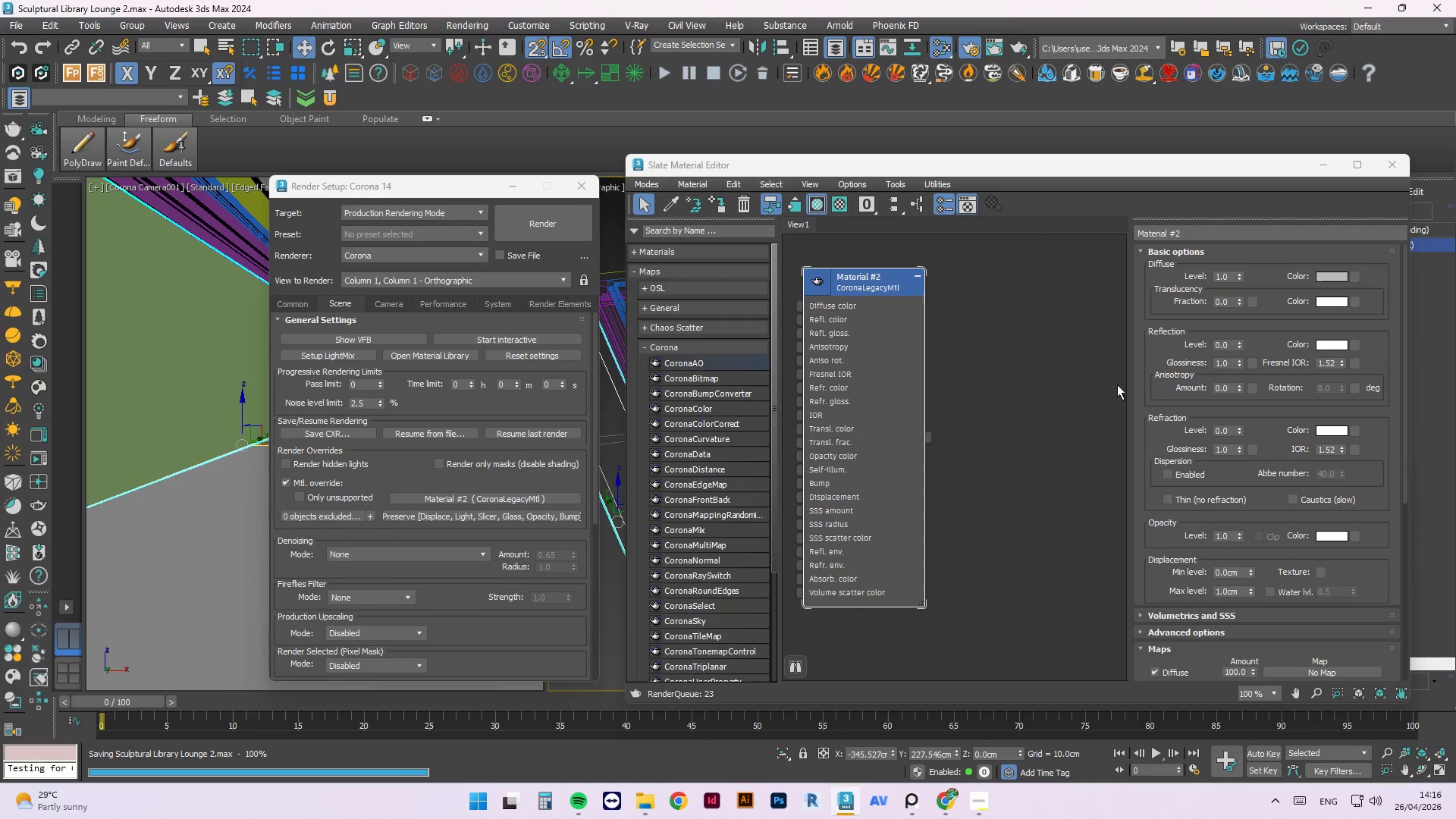 
left_click([1333, 162])
 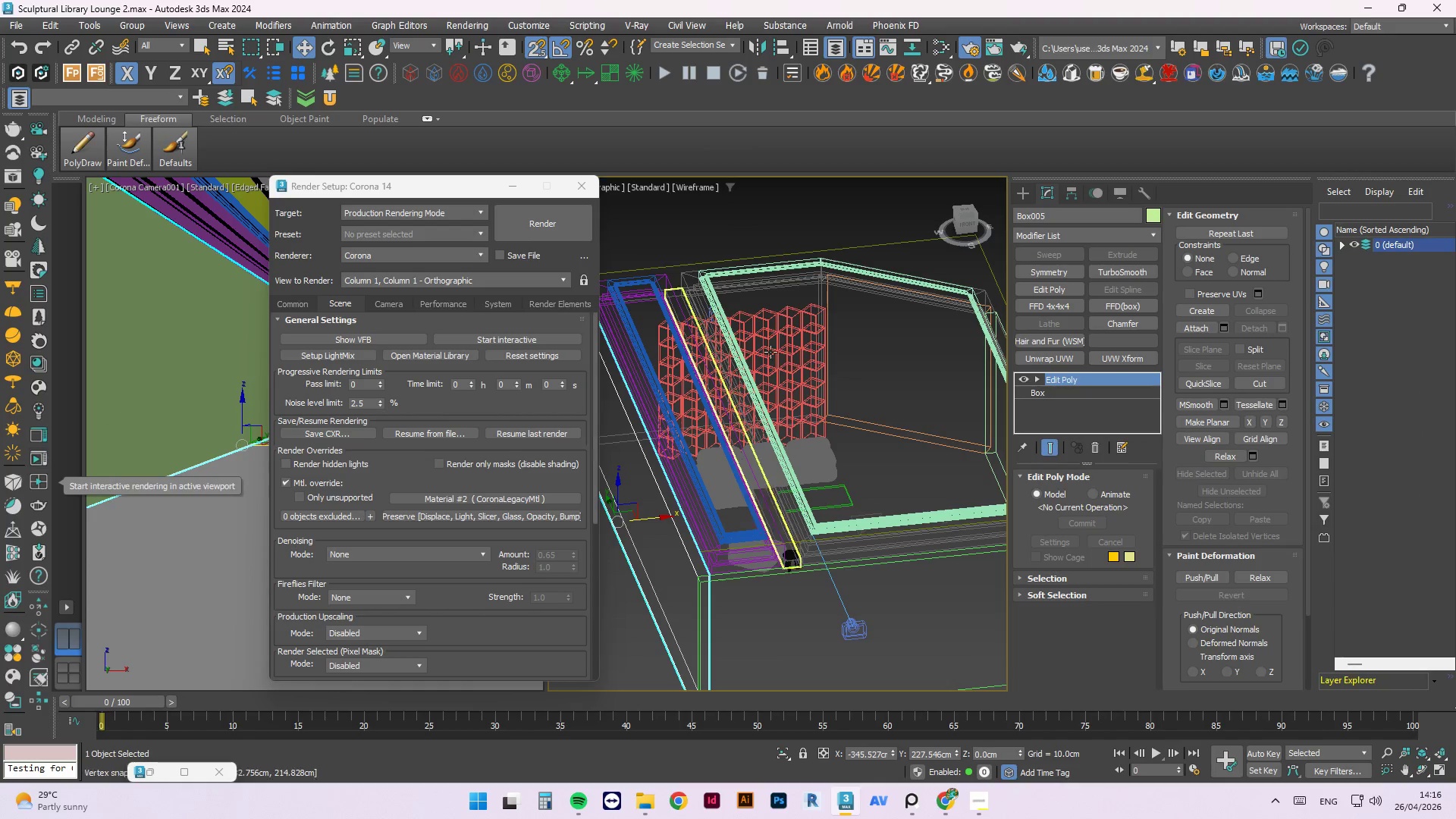 
left_click([577, 184])
 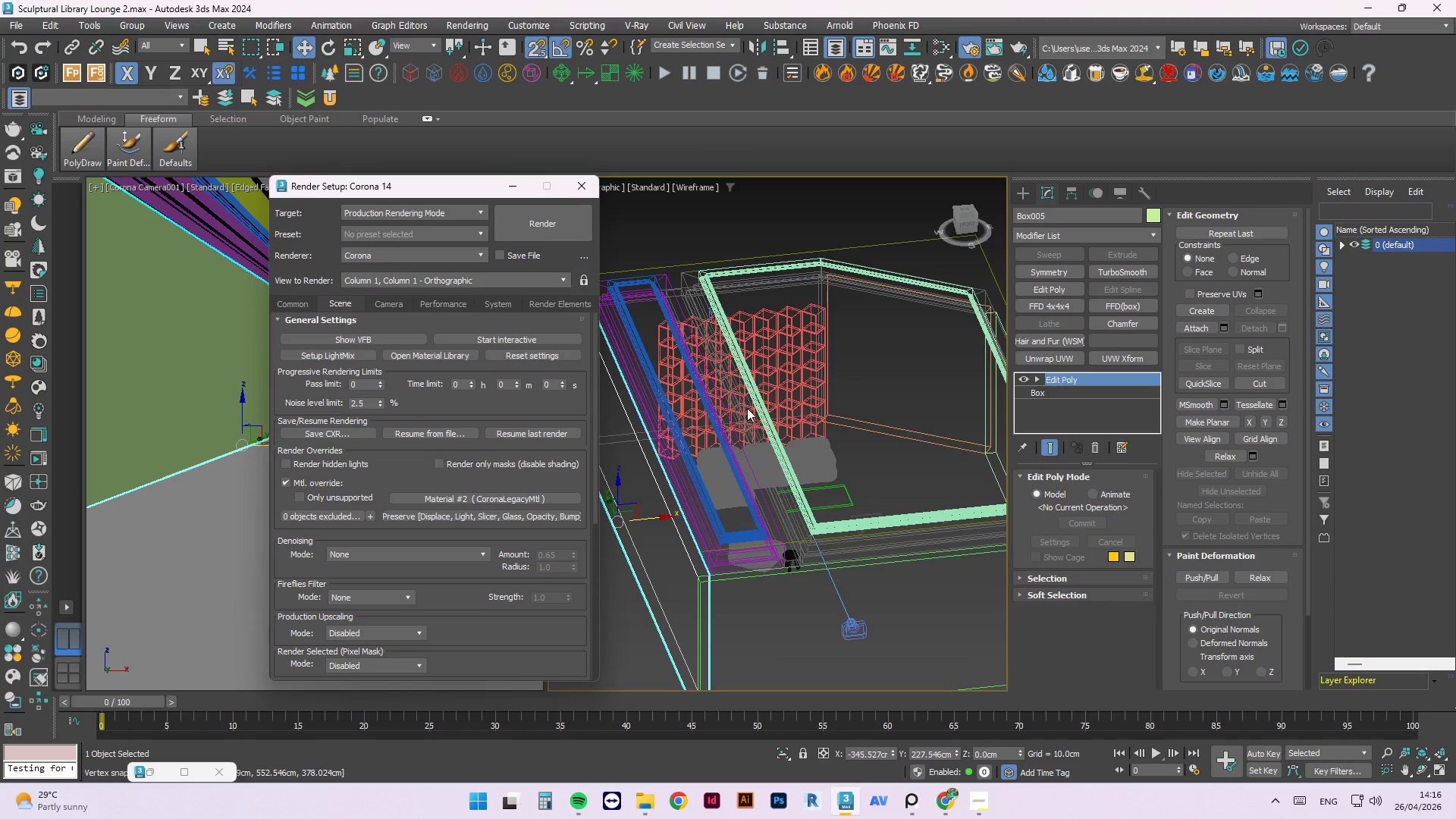 
hold_key(key=AltLeft, duration=0.75)
 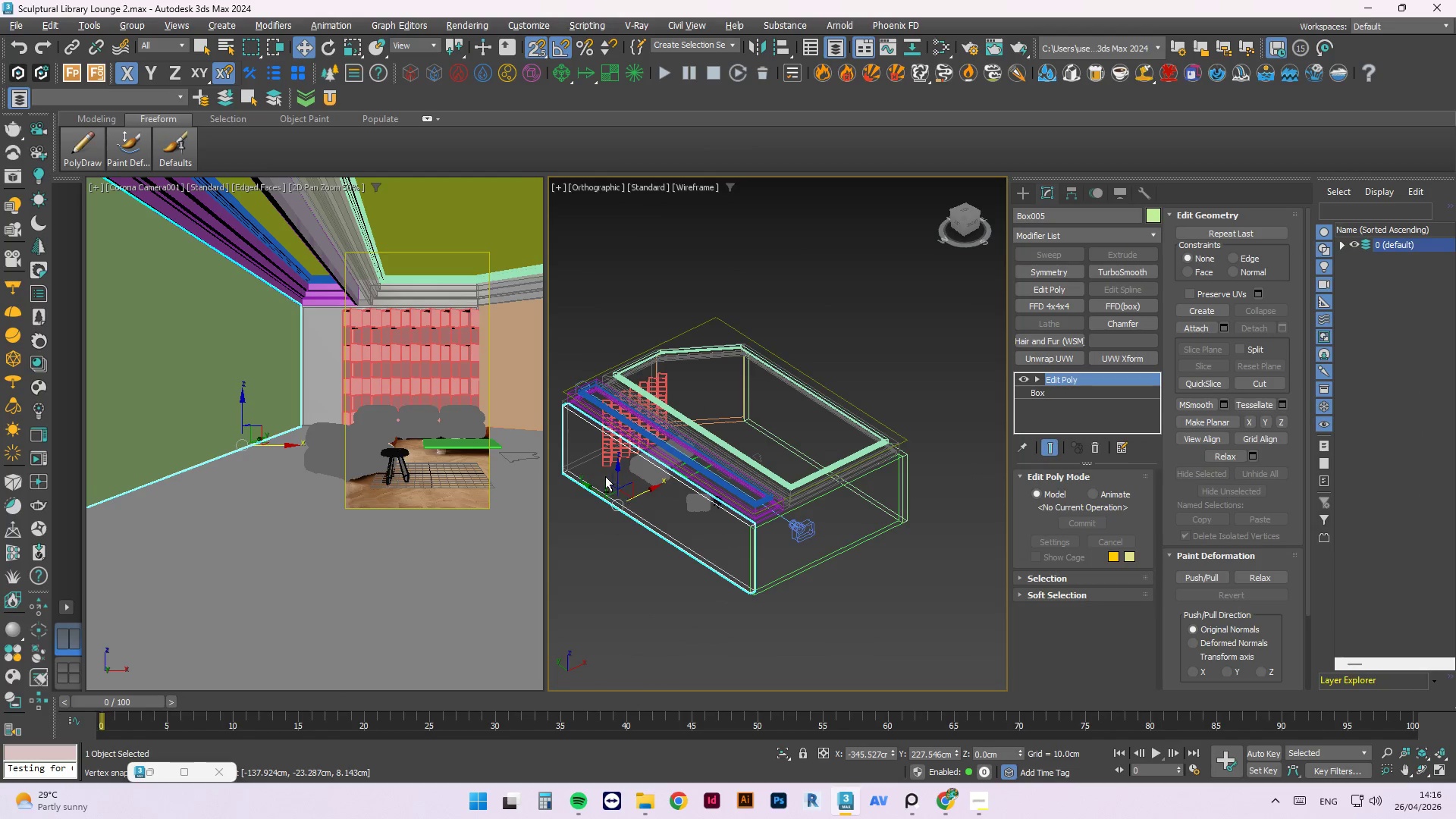 
scroll: coordinate [639, 514], scroll_direction: down, amount: 2.0
 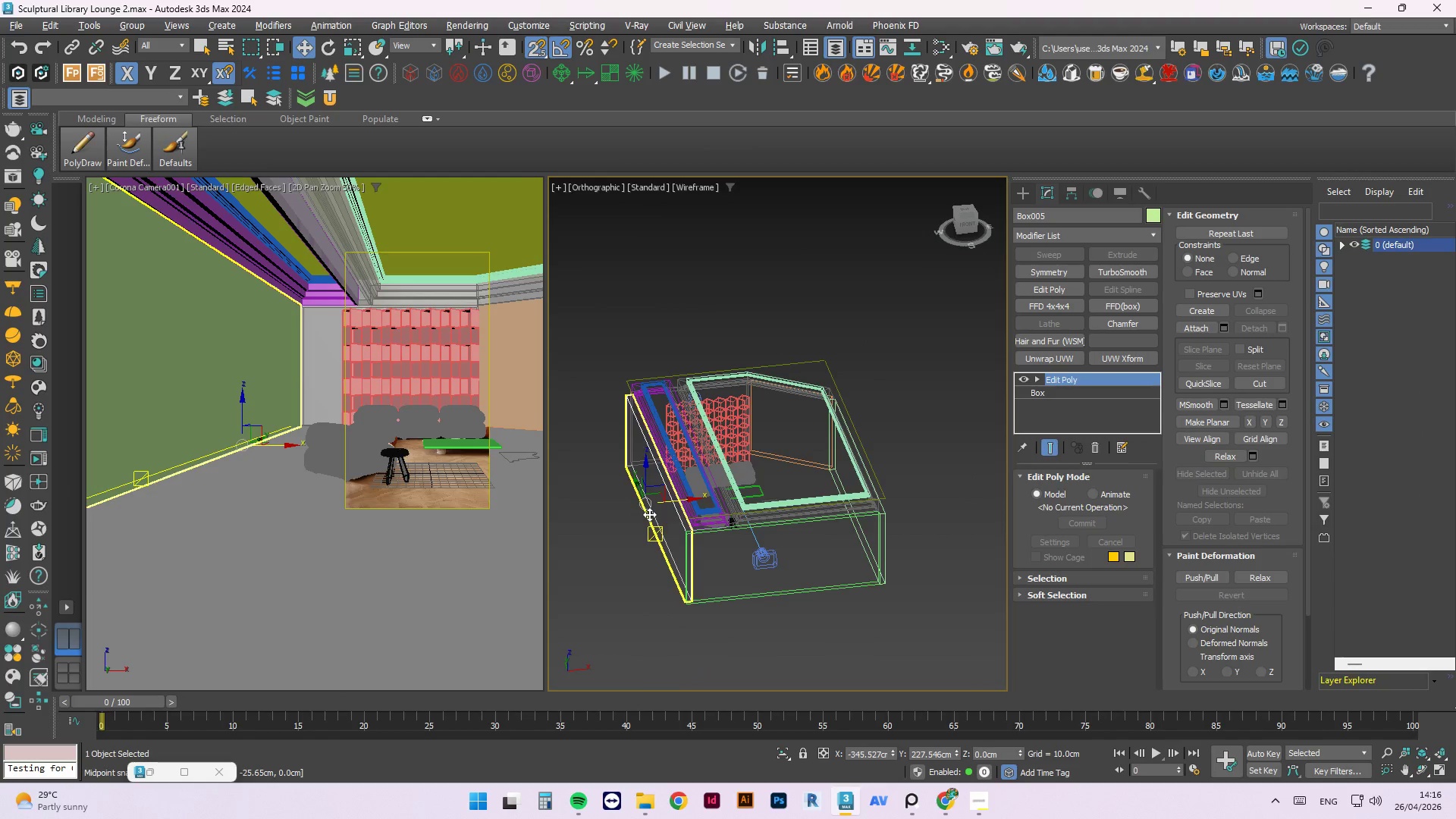 
scroll: coordinate [595, 468], scroll_direction: up, amount: 2.0
 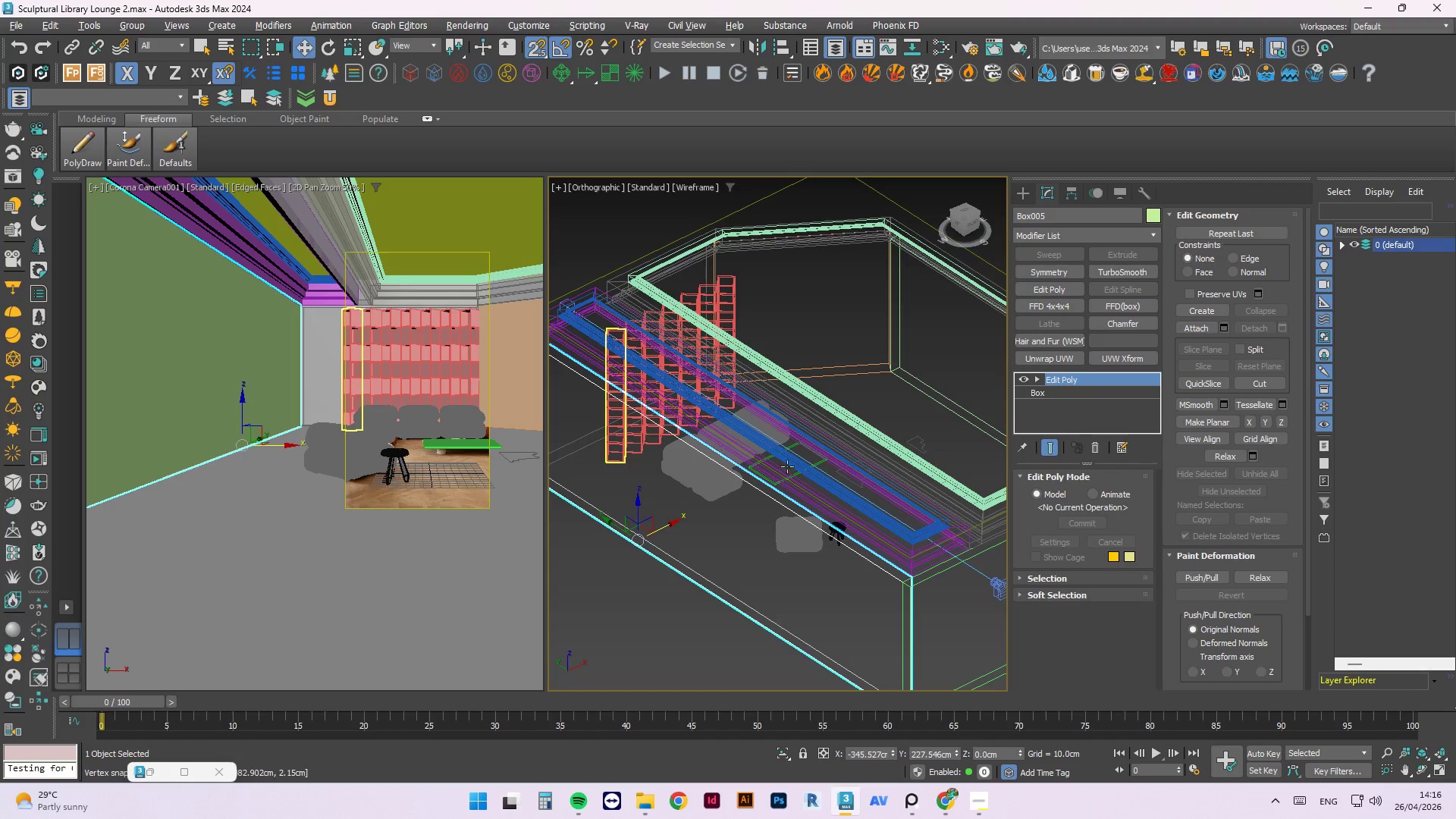 
scroll: coordinate [792, 477], scroll_direction: down, amount: 2.0
 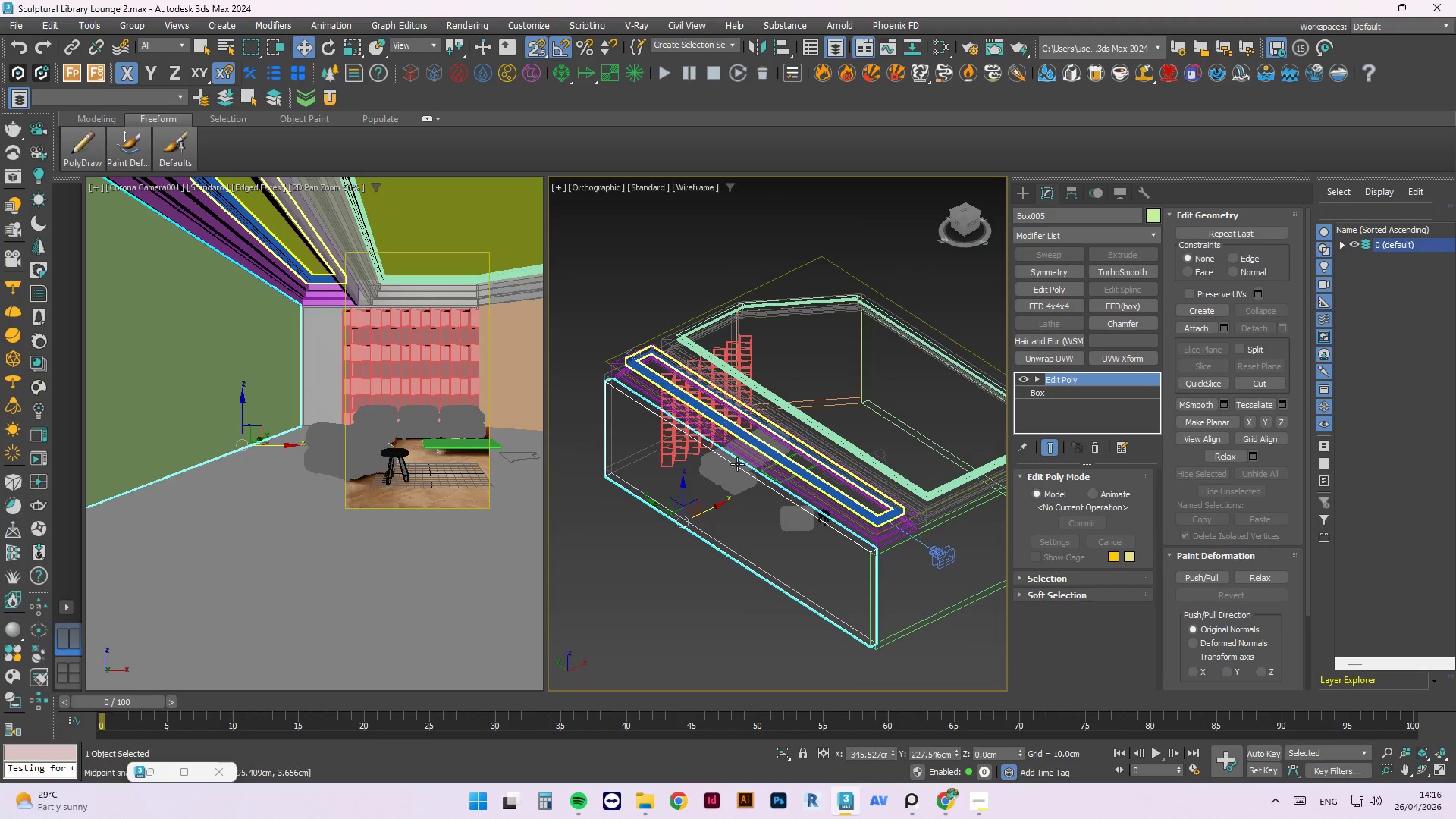 
key(Alt+1)
 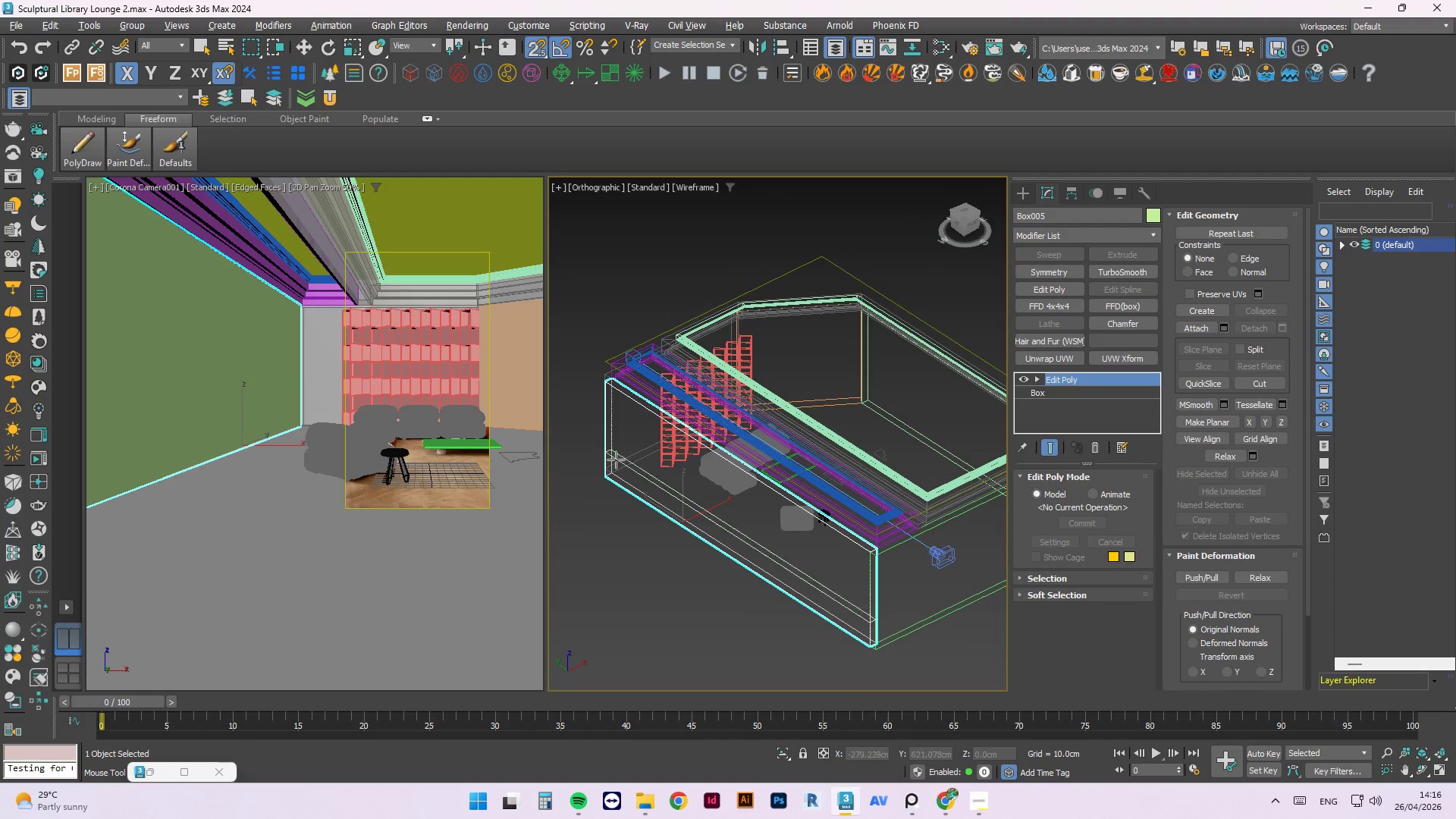 
scroll: coordinate [632, 469], scroll_direction: up, amount: 2.0
 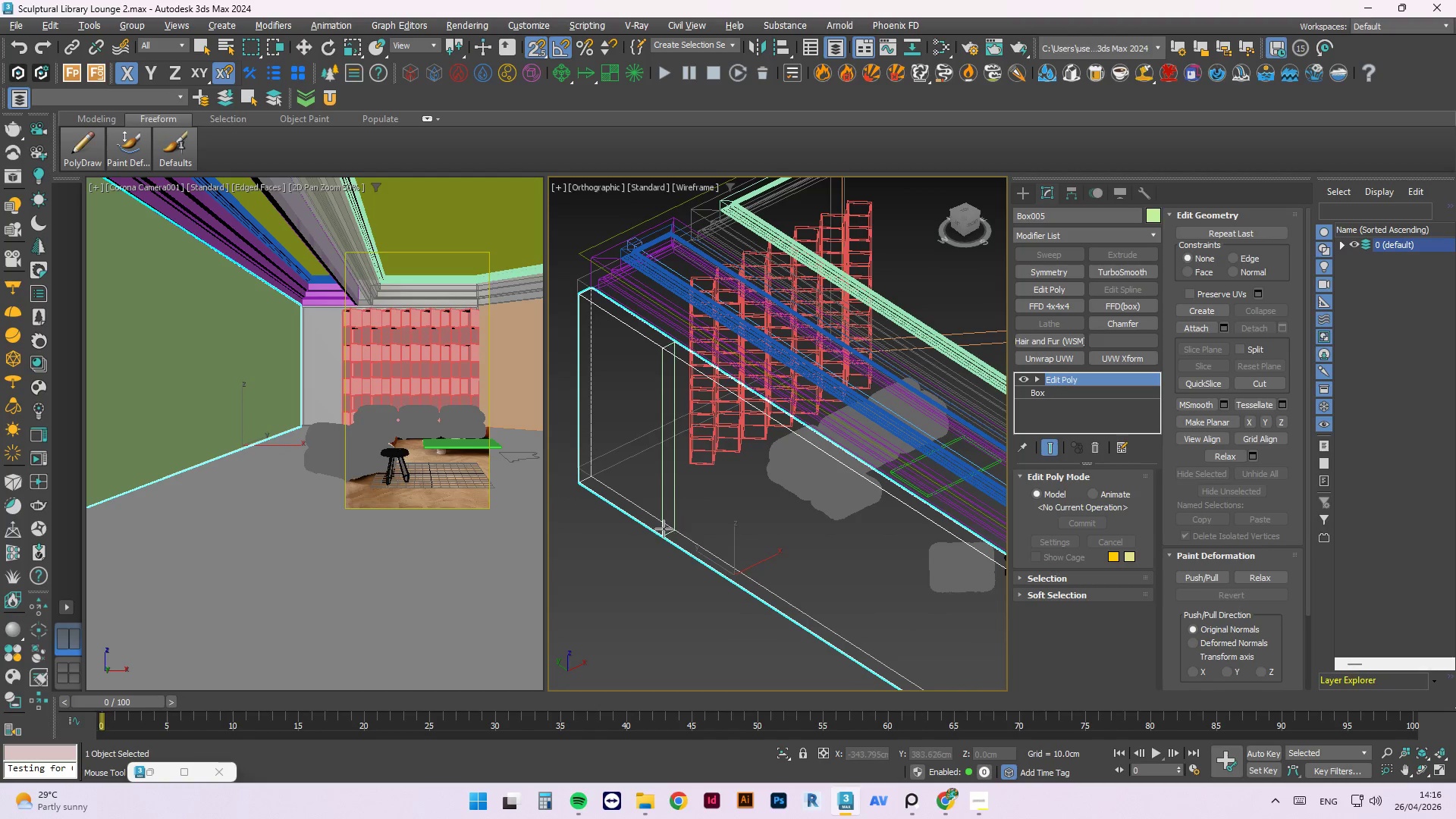 
left_click([664, 529])
 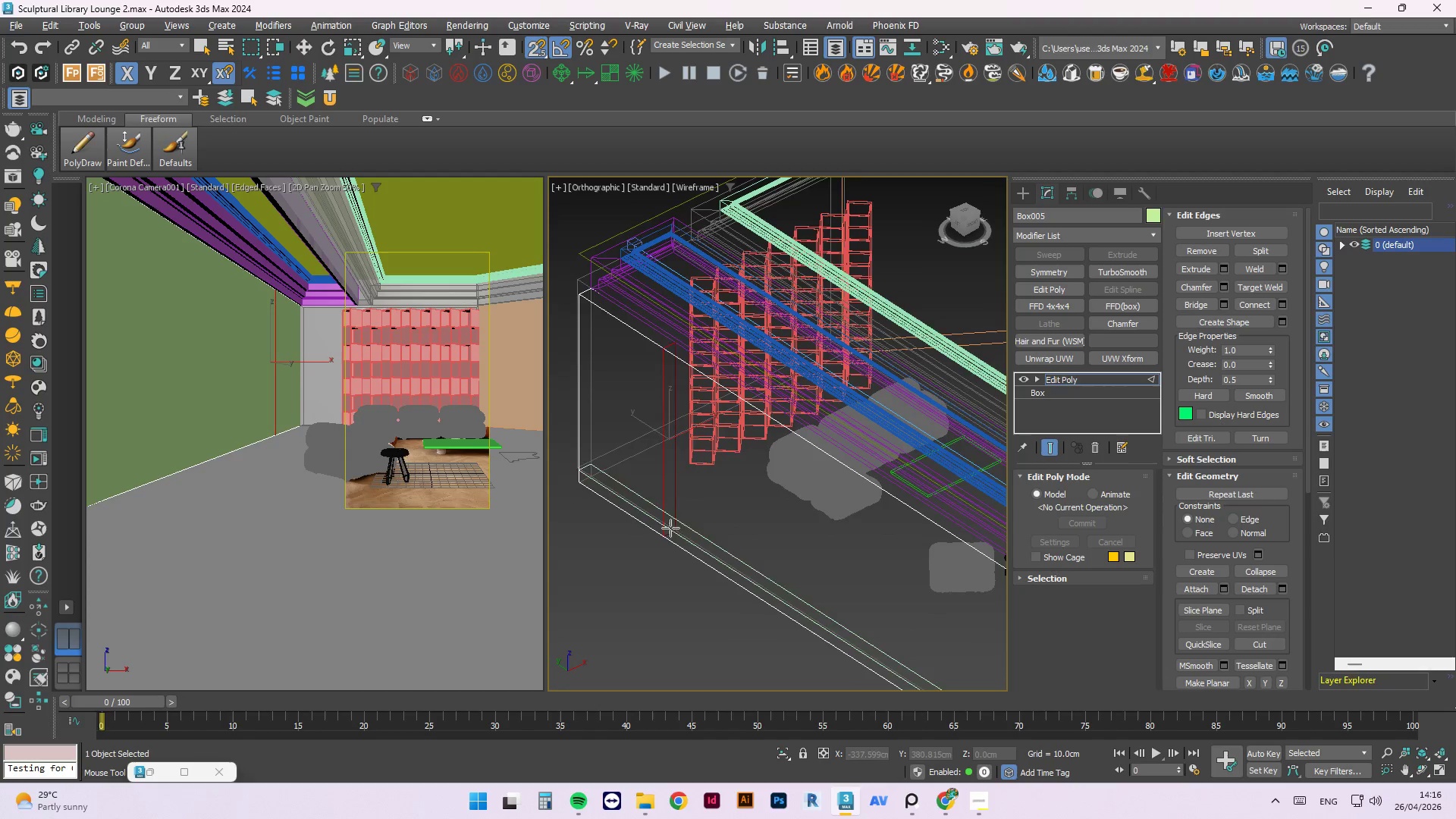 
hold_key(key=AltLeft, duration=0.84)
 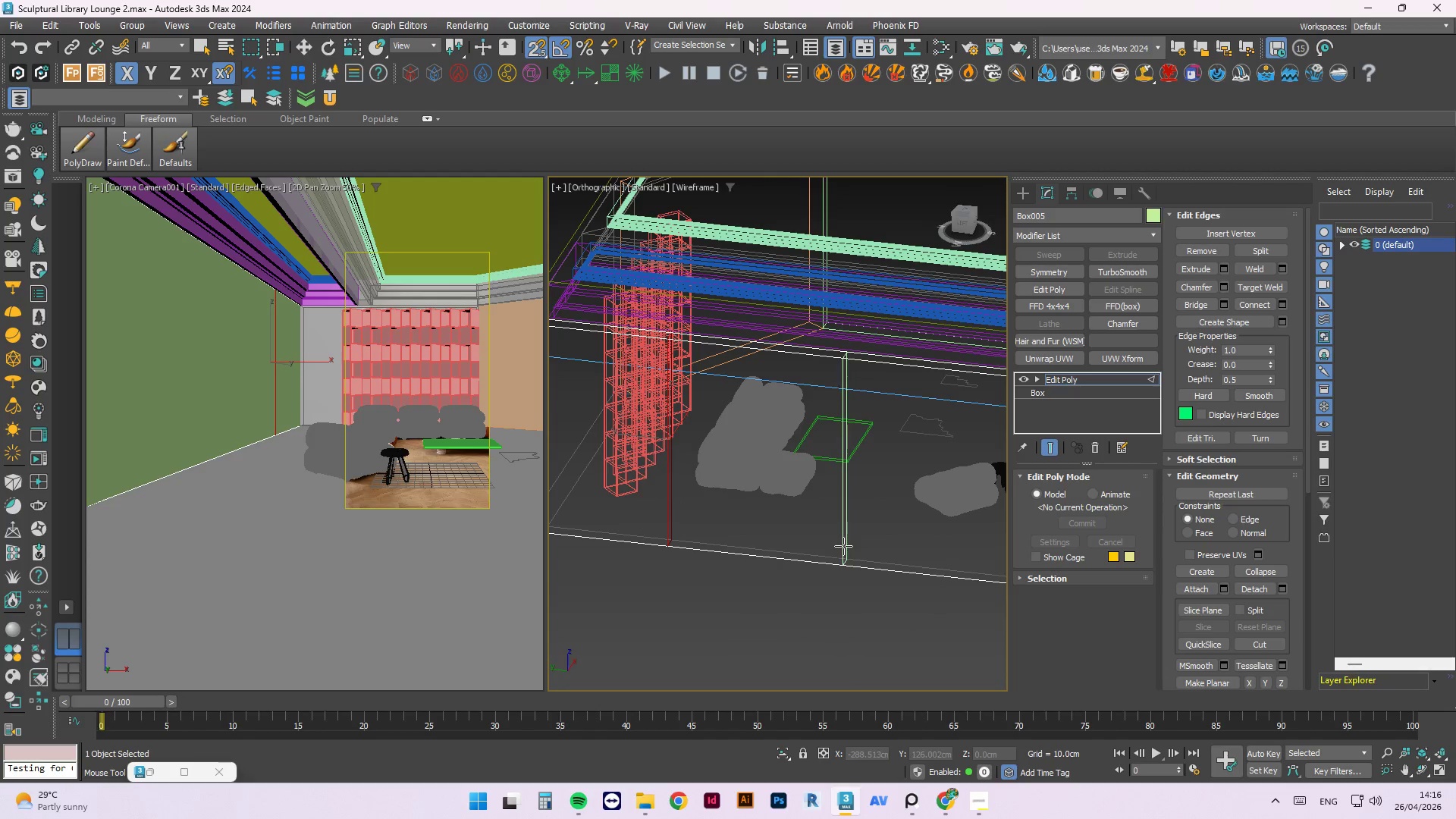 
left_click([852, 549])
 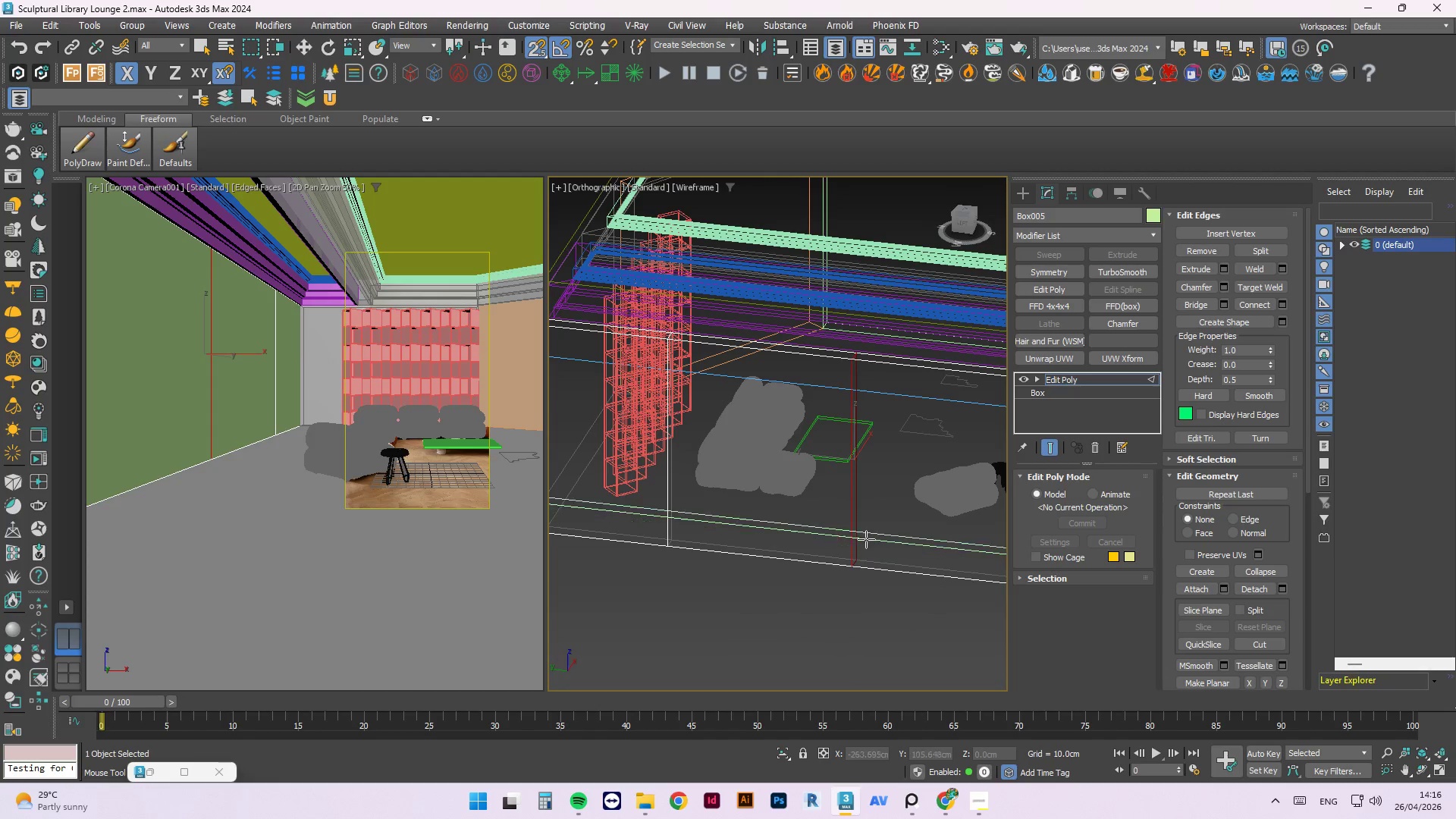 
hold_key(key=AltLeft, duration=0.72)
 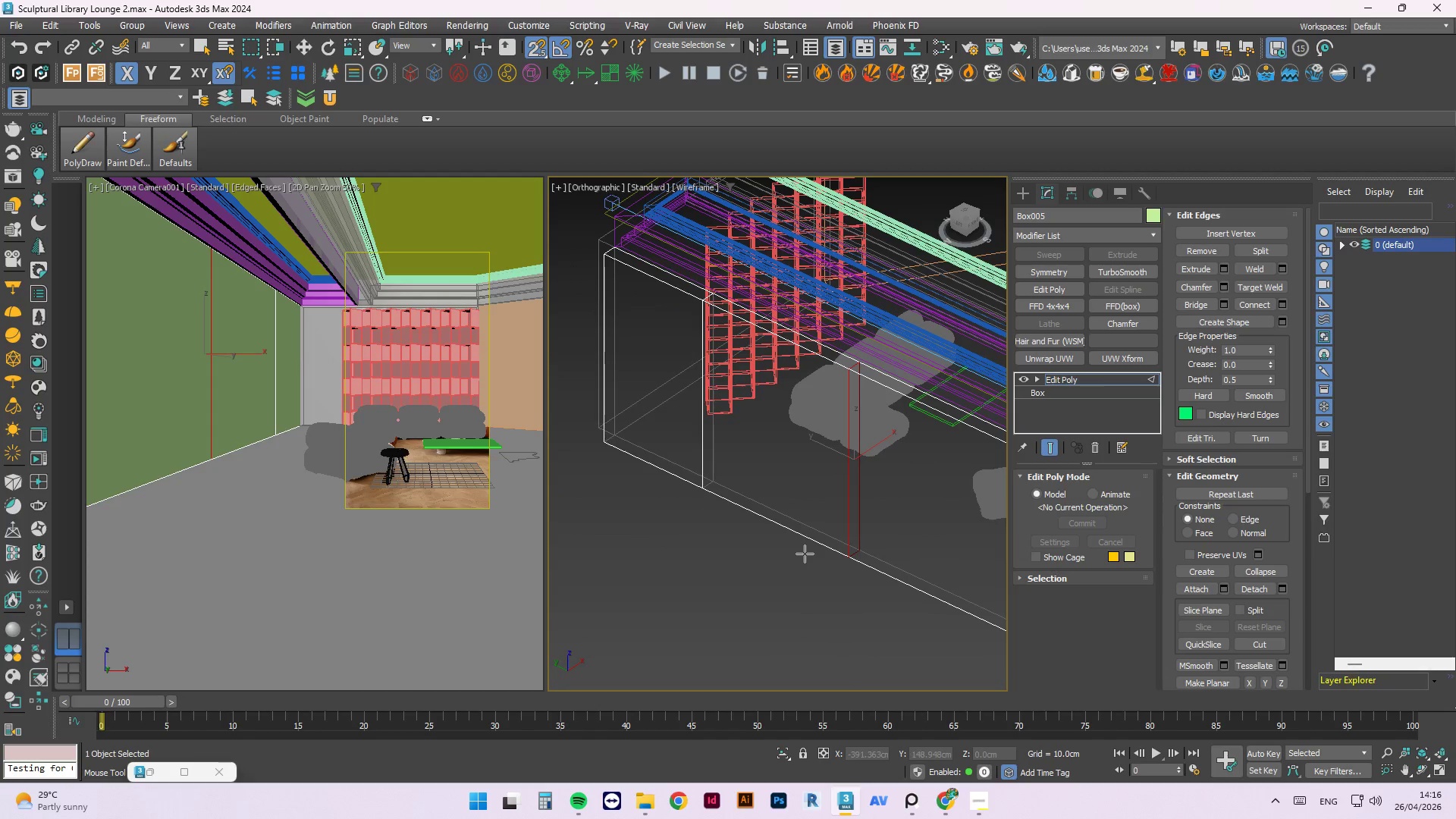 
key(Alt+1)
 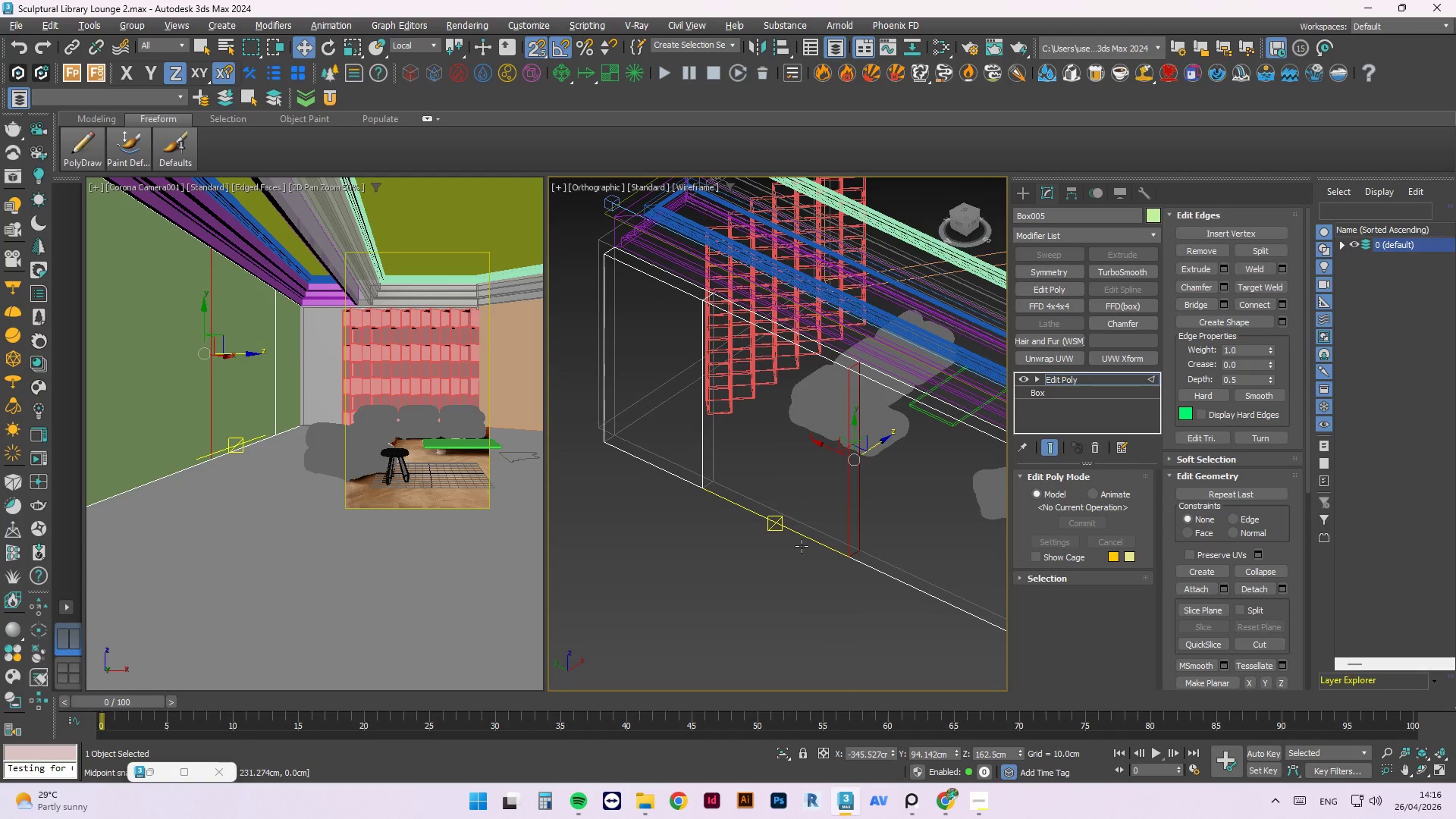 
key(4)
 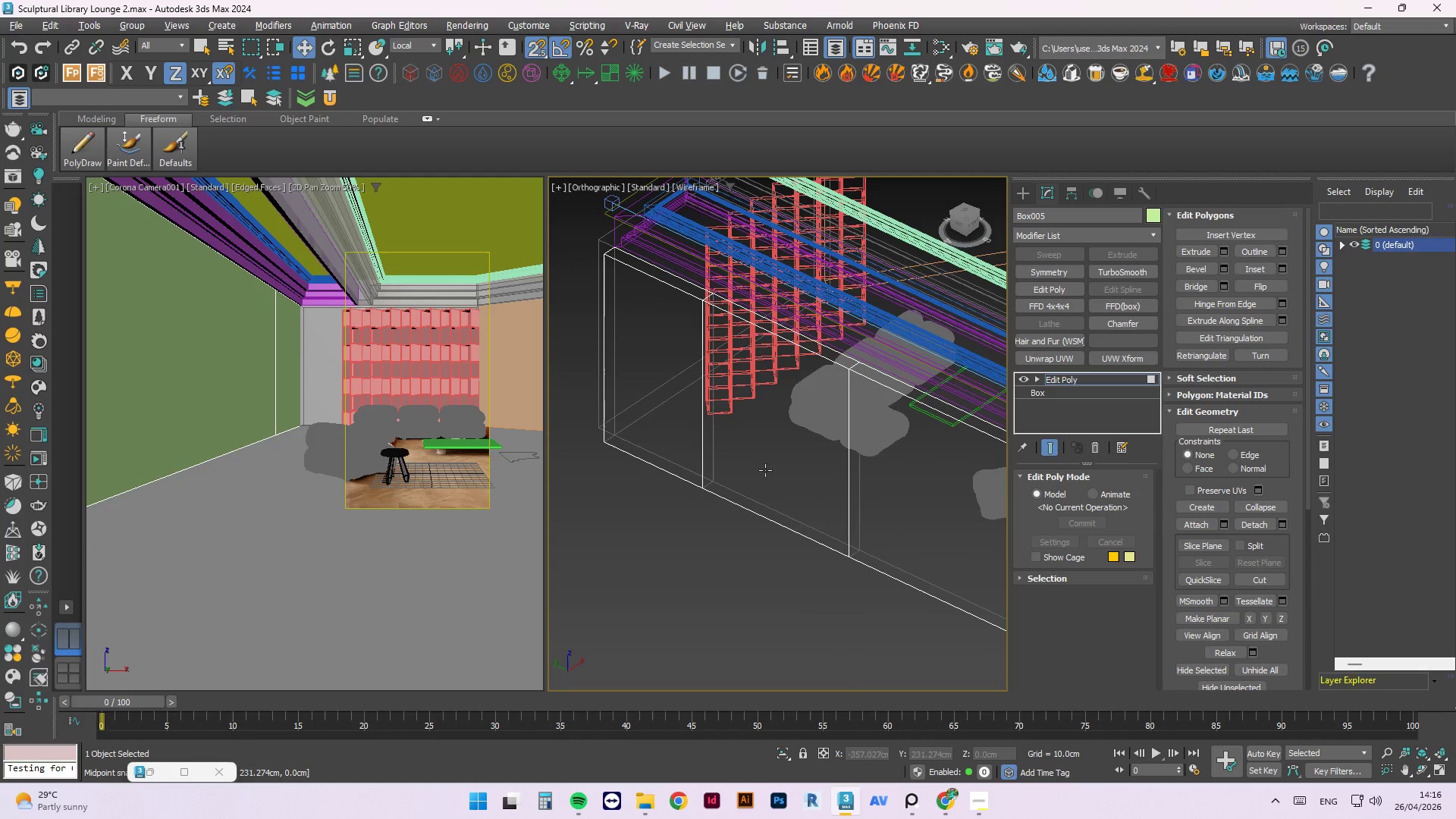 
left_click([765, 470])
 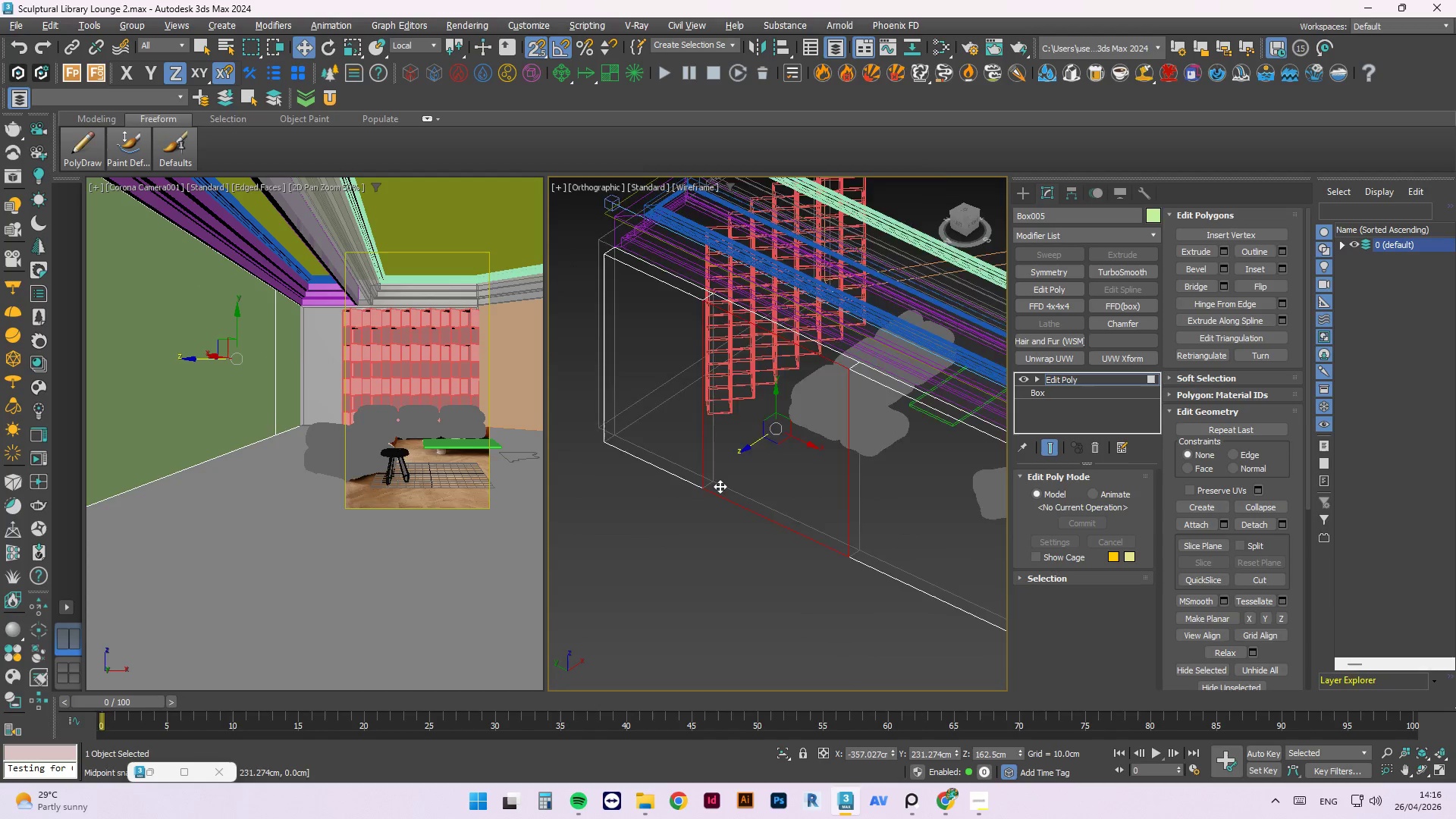 
hold_key(key=ShiftLeft, duration=1.64)
 